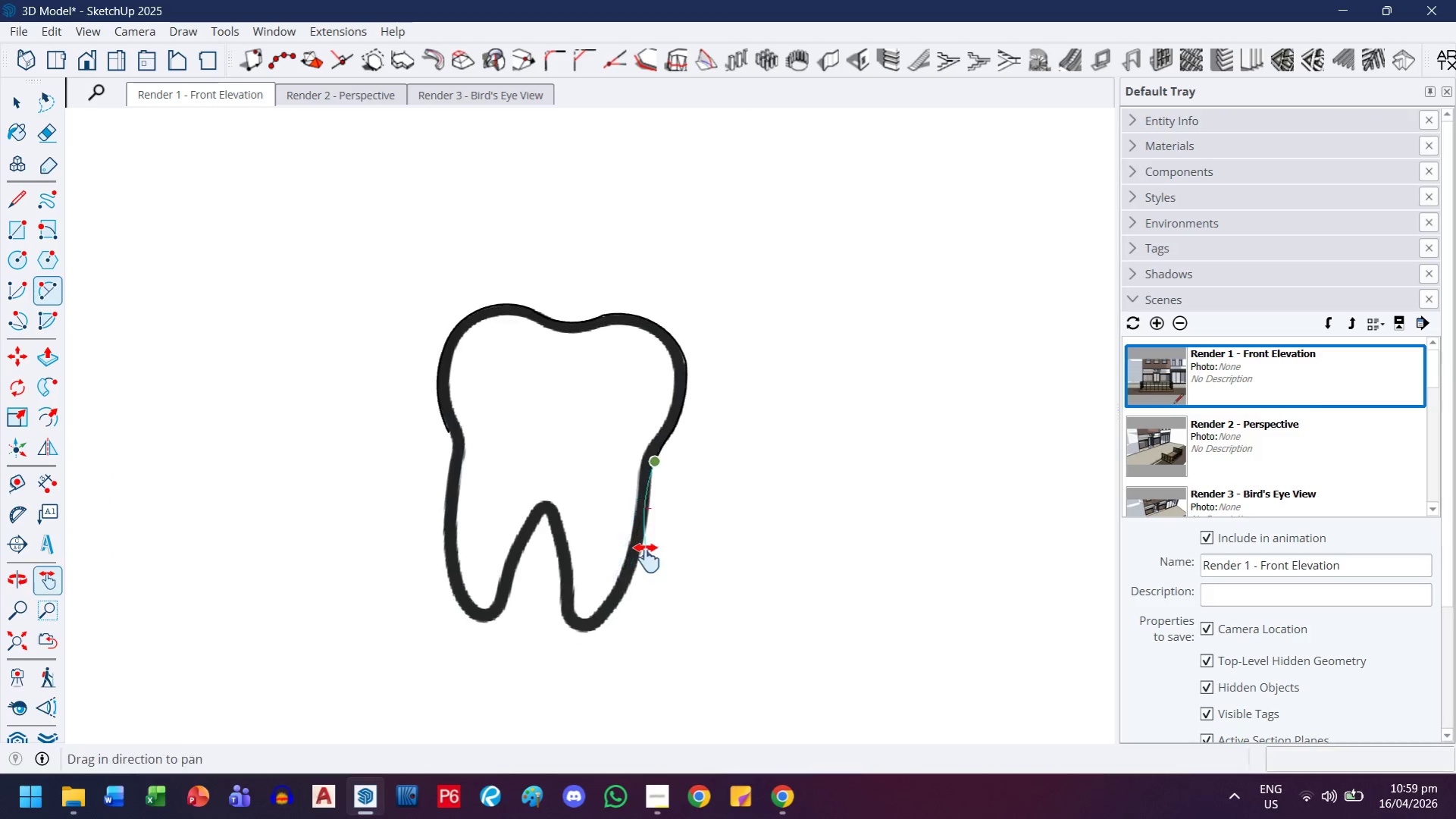 
left_click_drag(start_coordinate=[647, 558], to_coordinate=[728, 484])
 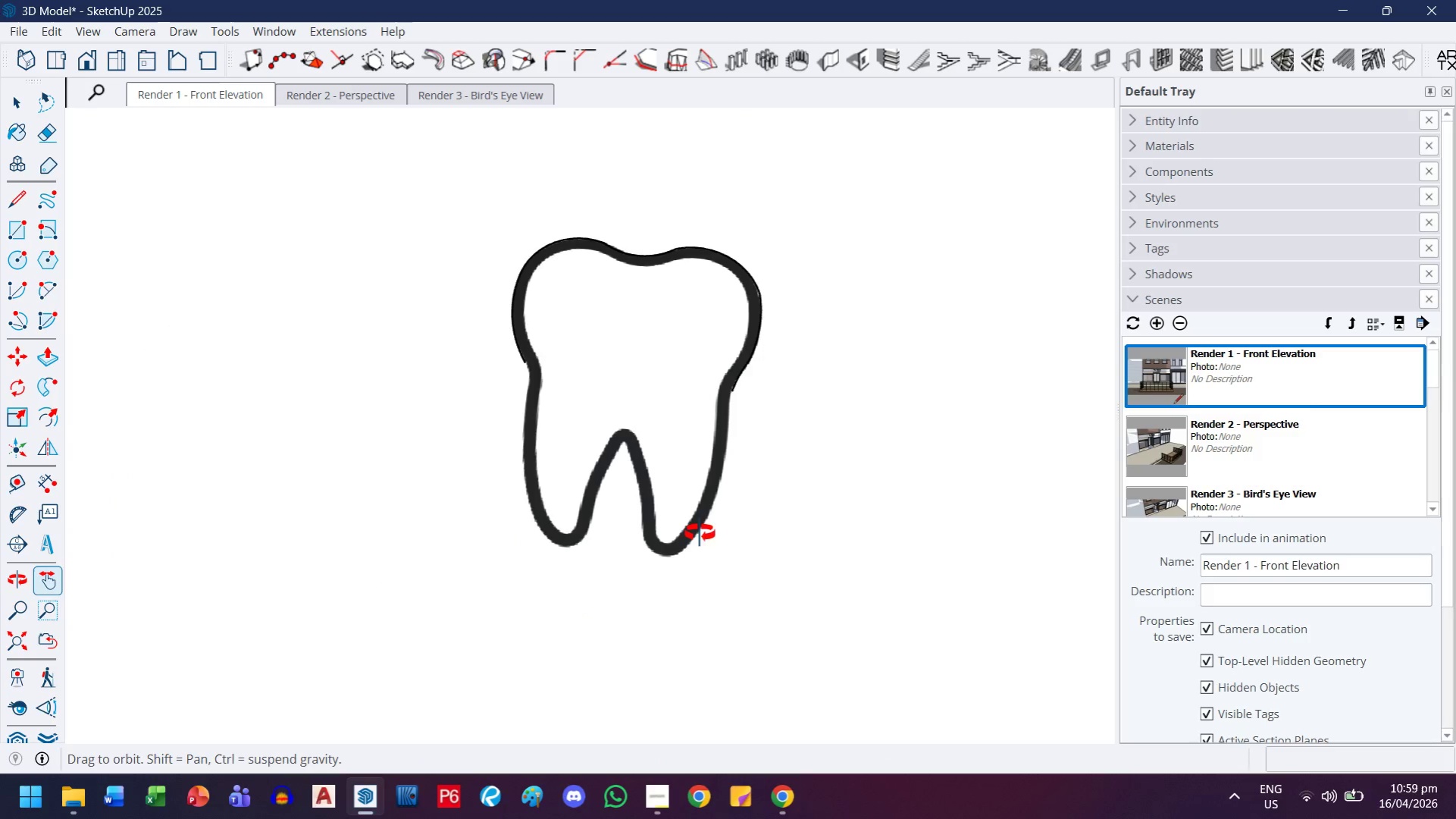 
scroll: coordinate [640, 535], scroll_direction: down, amount: 14.0
 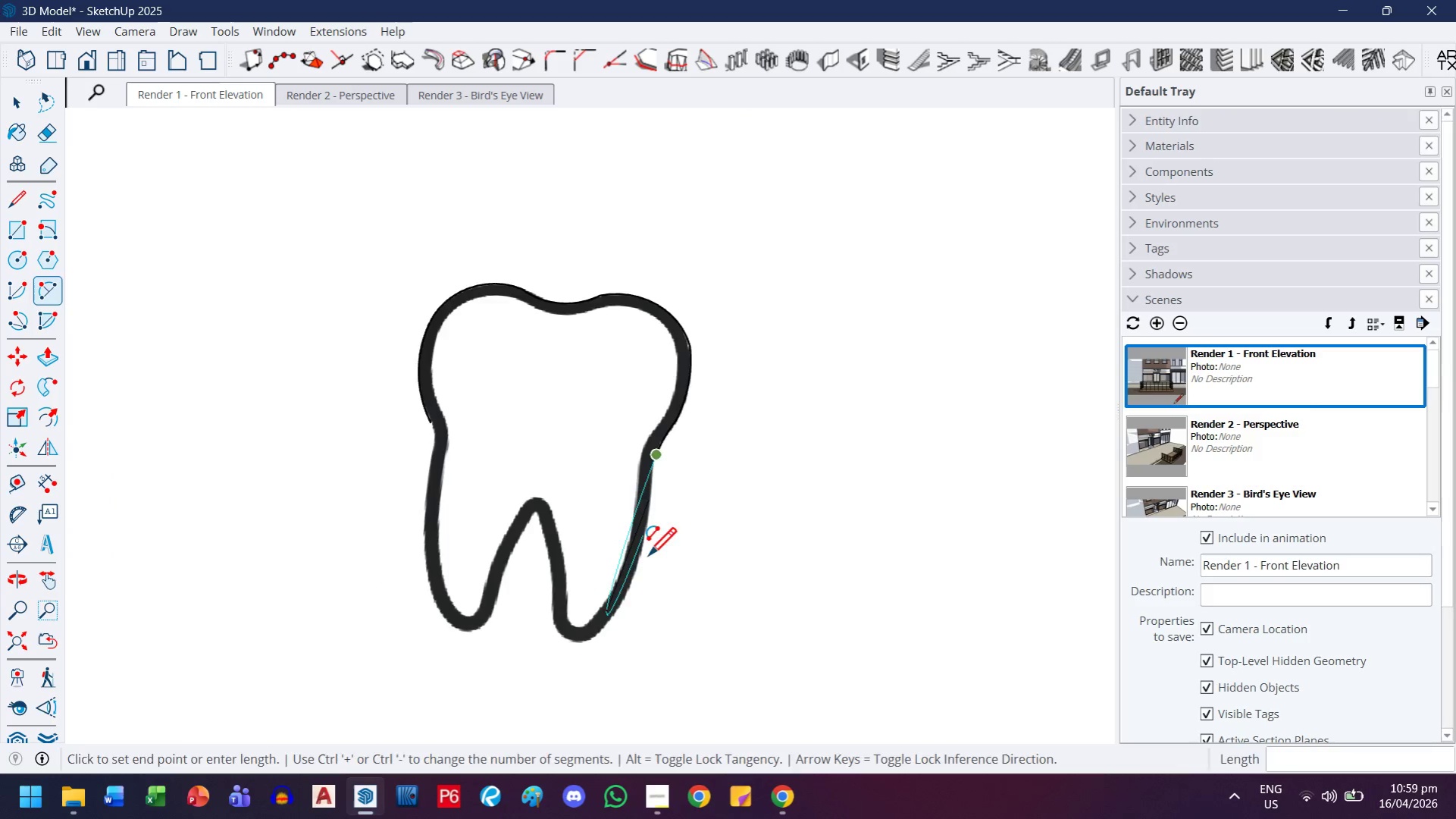 
key(Escape)
 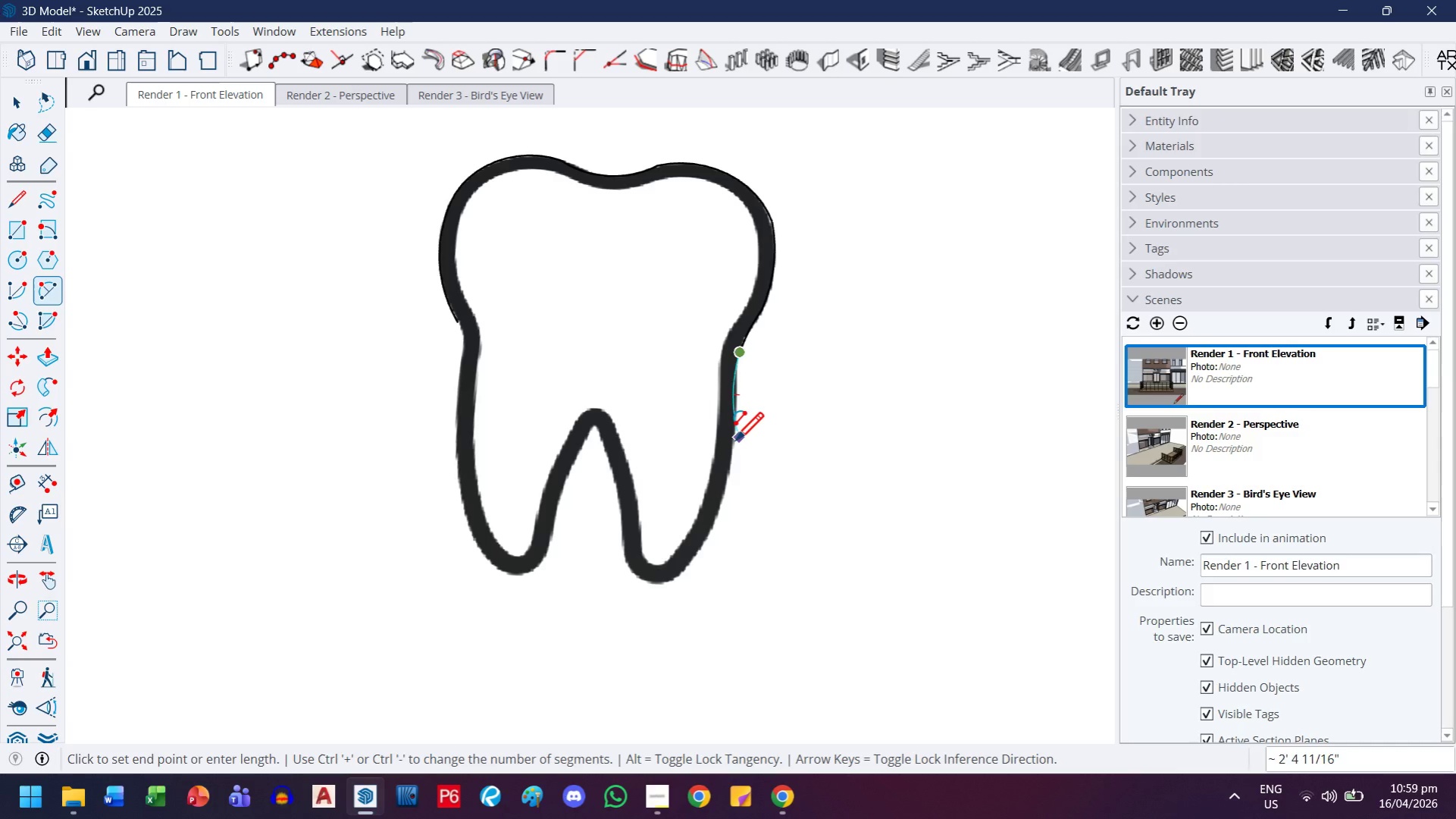 
scroll: coordinate [734, 444], scroll_direction: up, amount: 10.0
 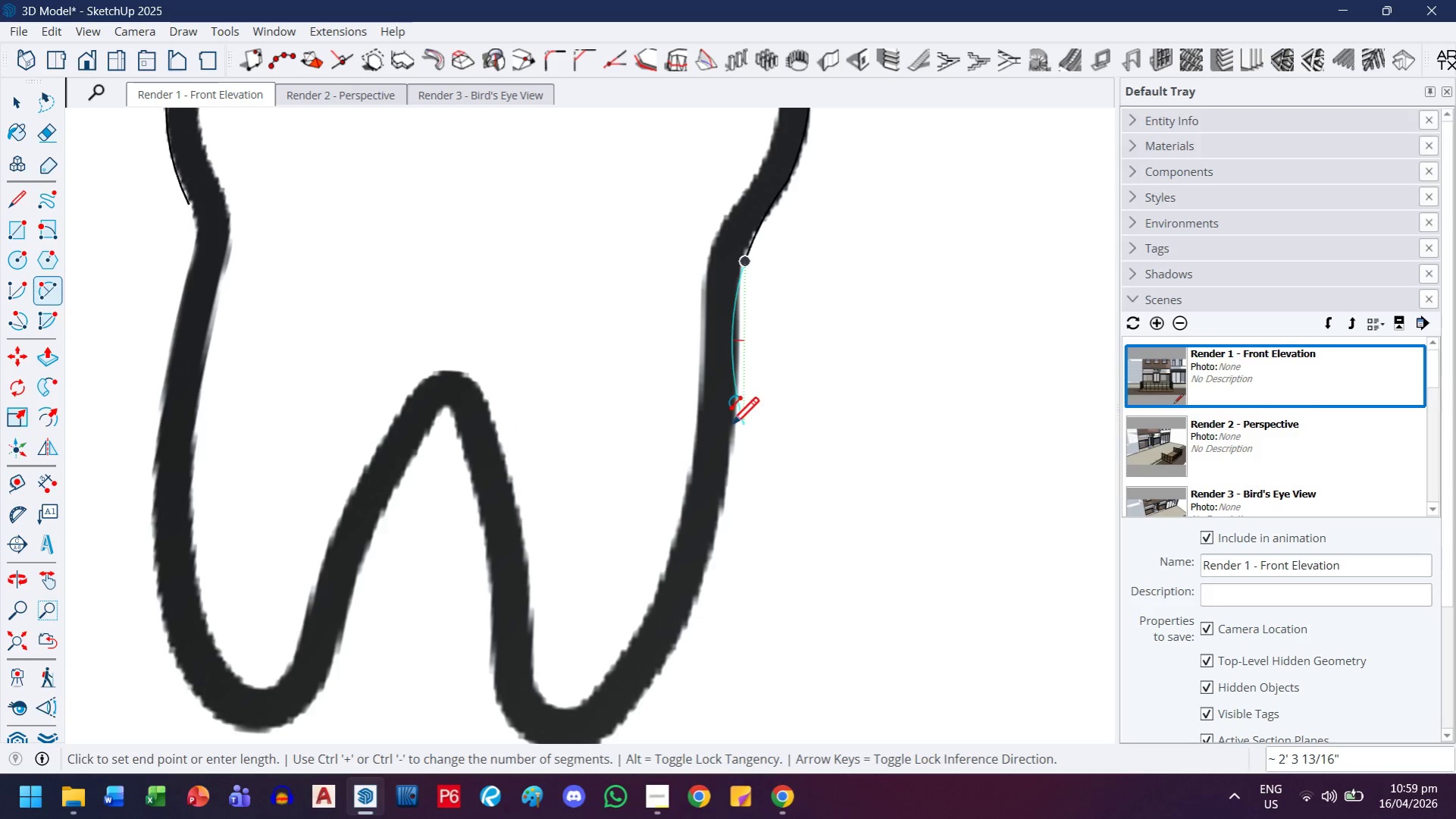 
left_click([730, 430])
 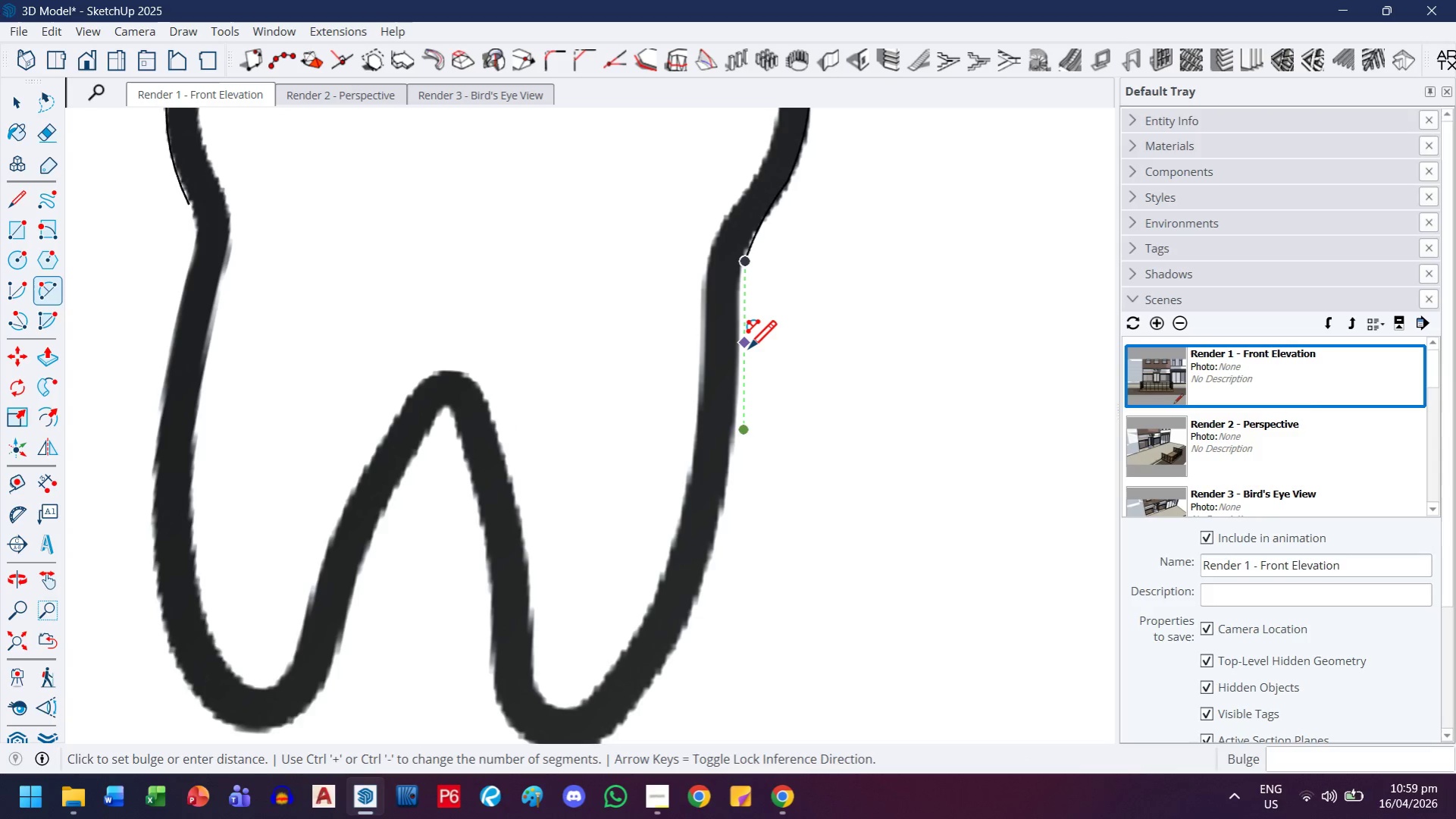 
key(Escape)
 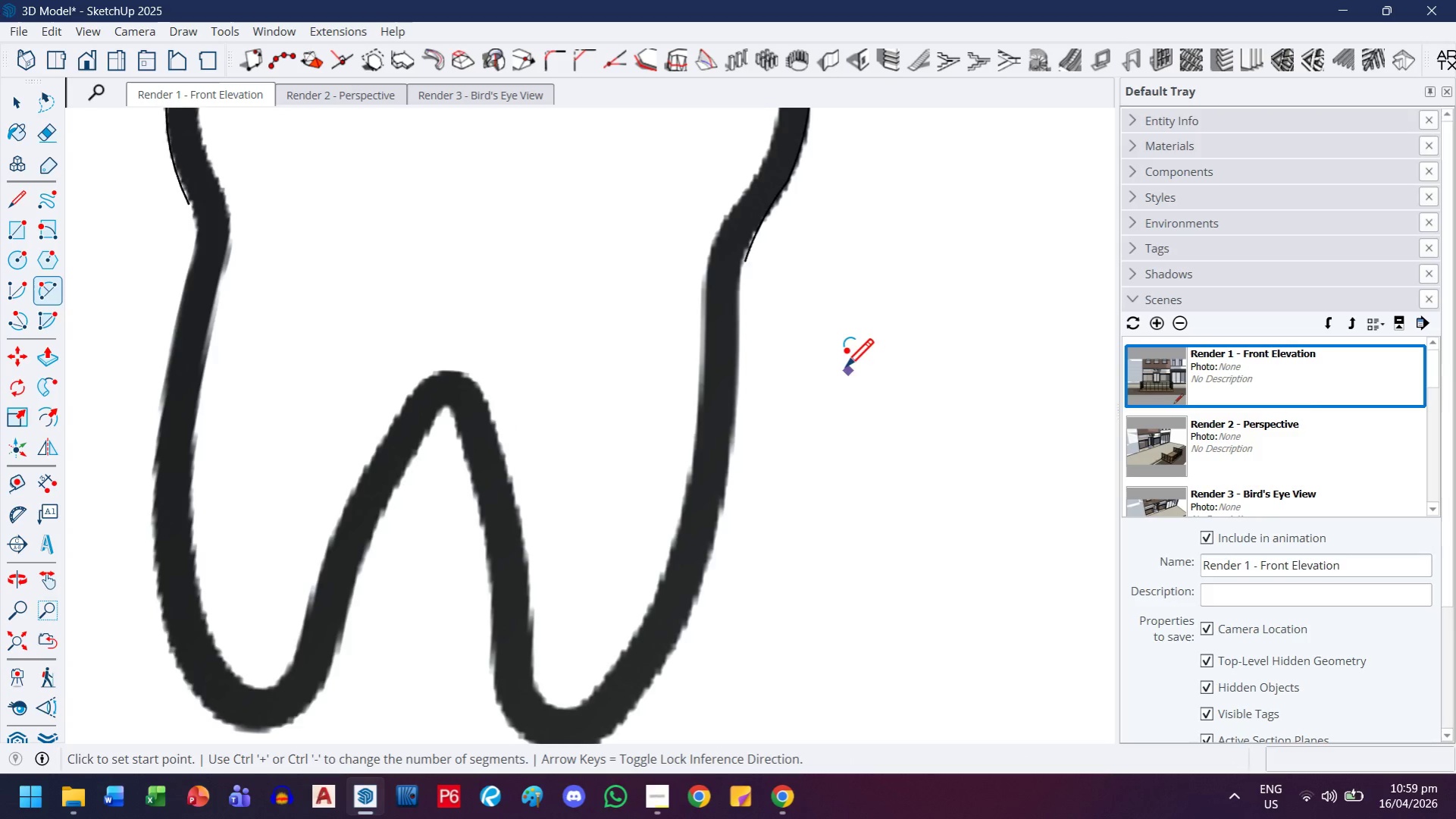 
scroll: coordinate [765, 392], scroll_direction: down, amount: 7.0
 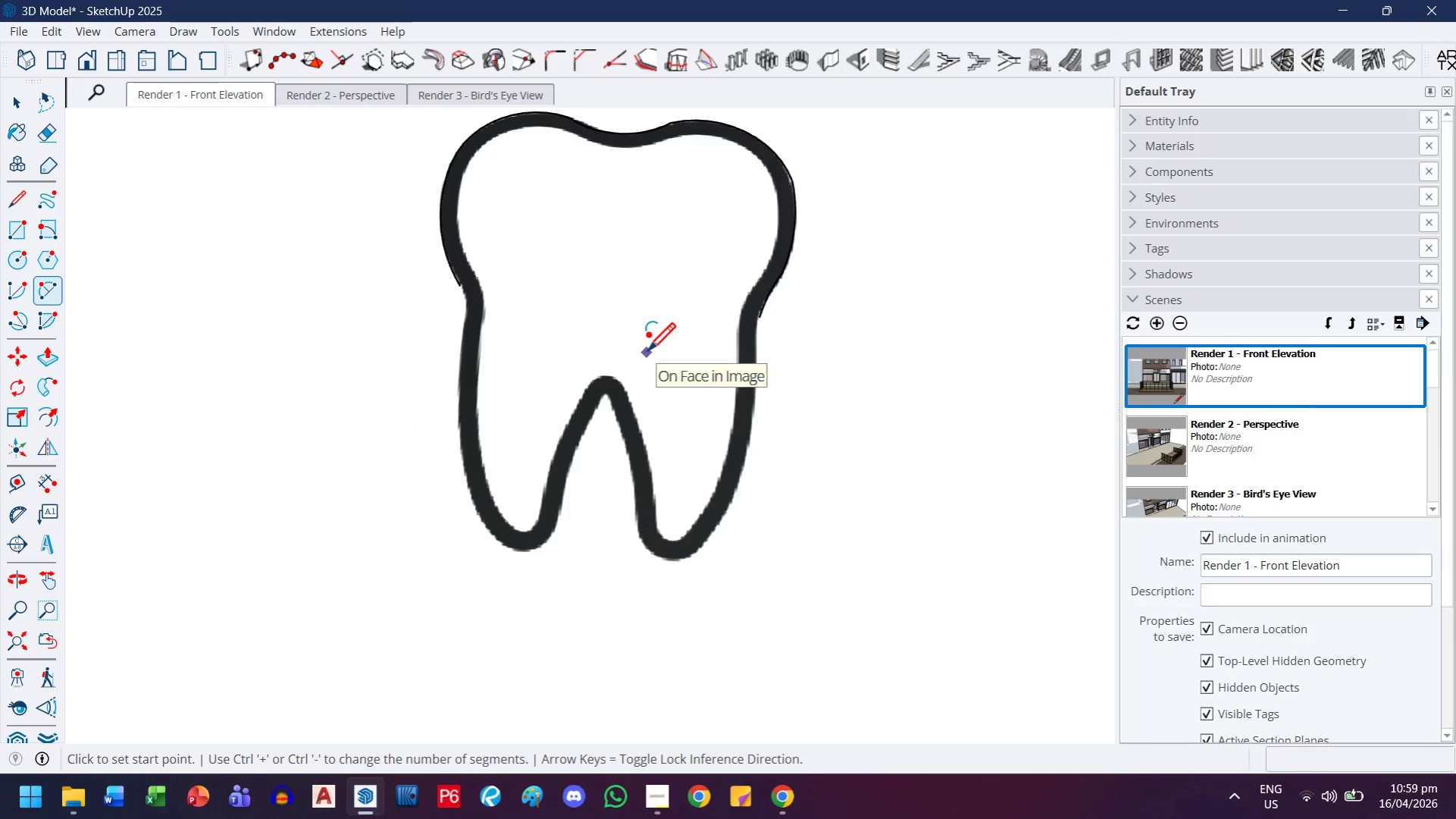 
scroll: coordinate [468, 283], scroll_direction: up, amount: 8.0
 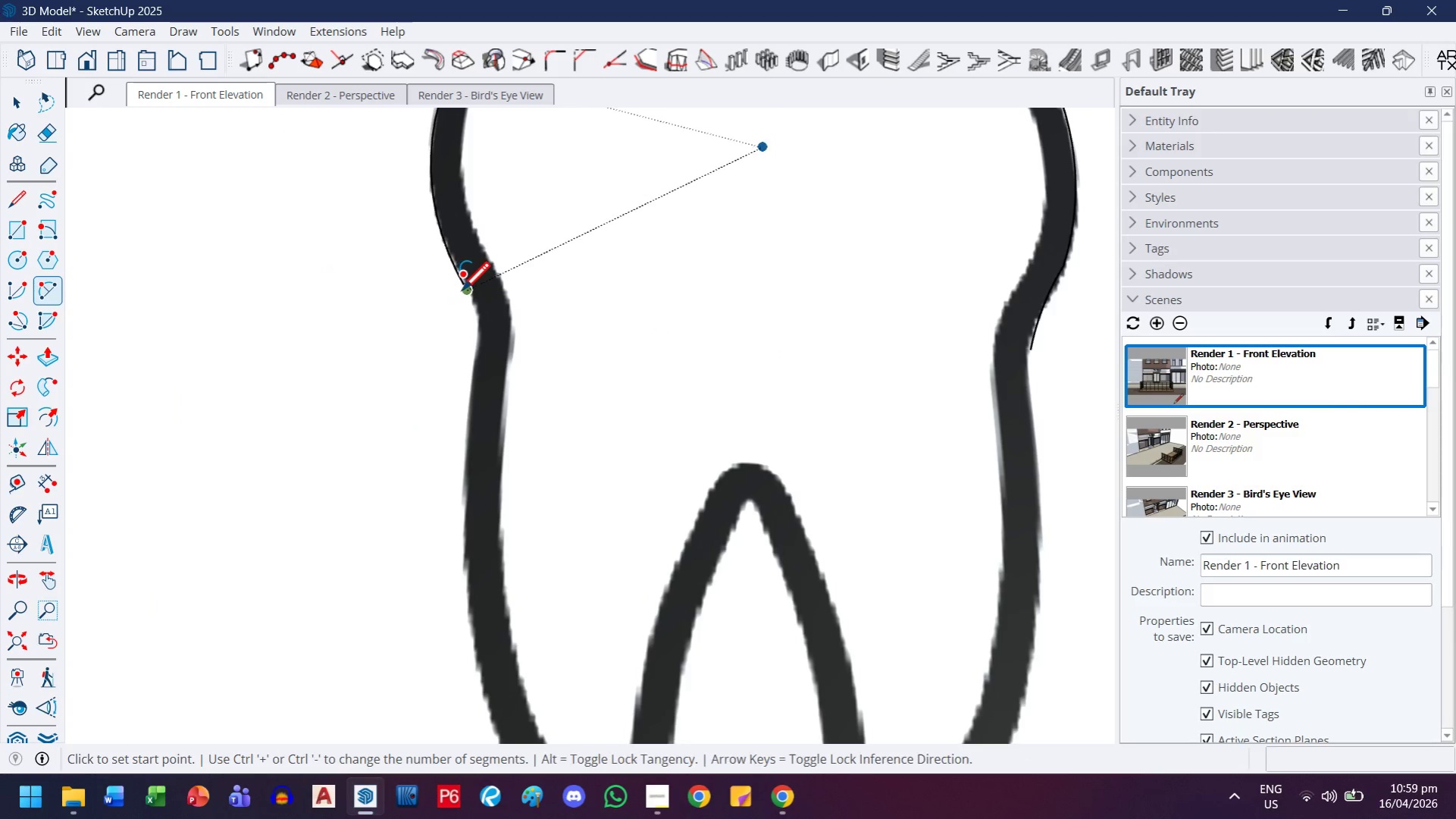 
left_click([467, 296])
 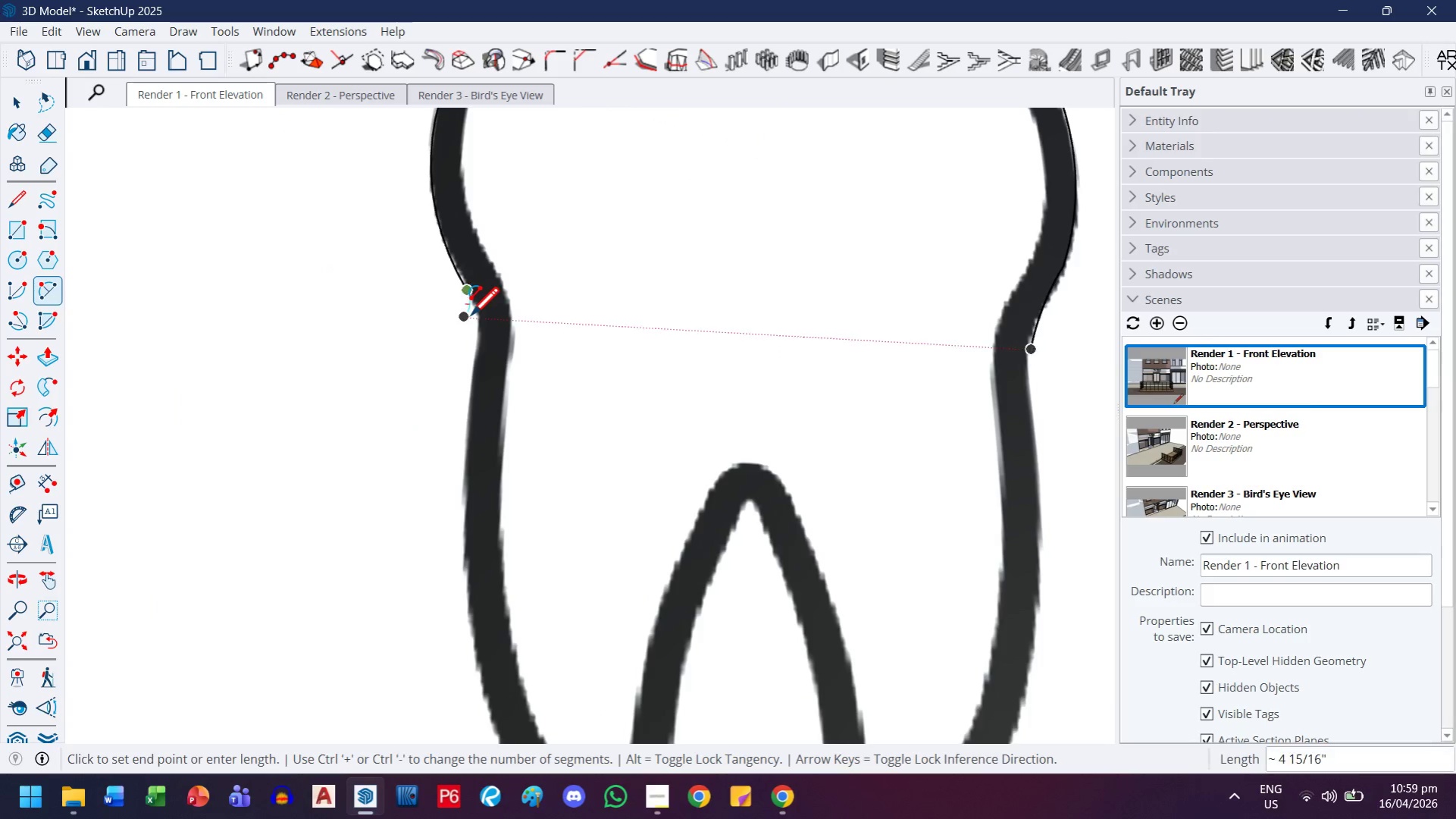 
scroll: coordinate [486, 349], scroll_direction: up, amount: 12.0
 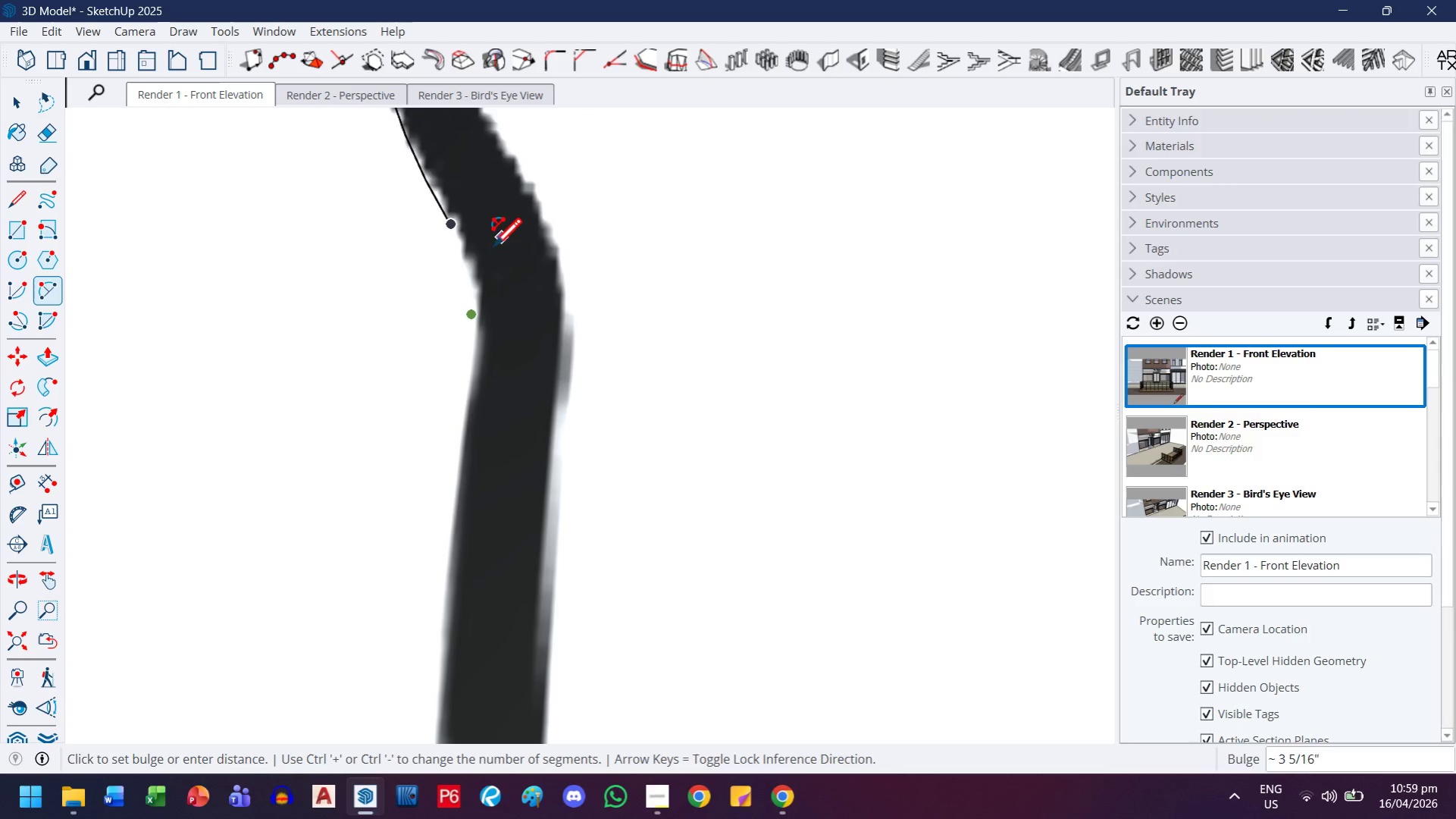 
scroll: coordinate [437, 381], scroll_direction: down, amount: 7.0
 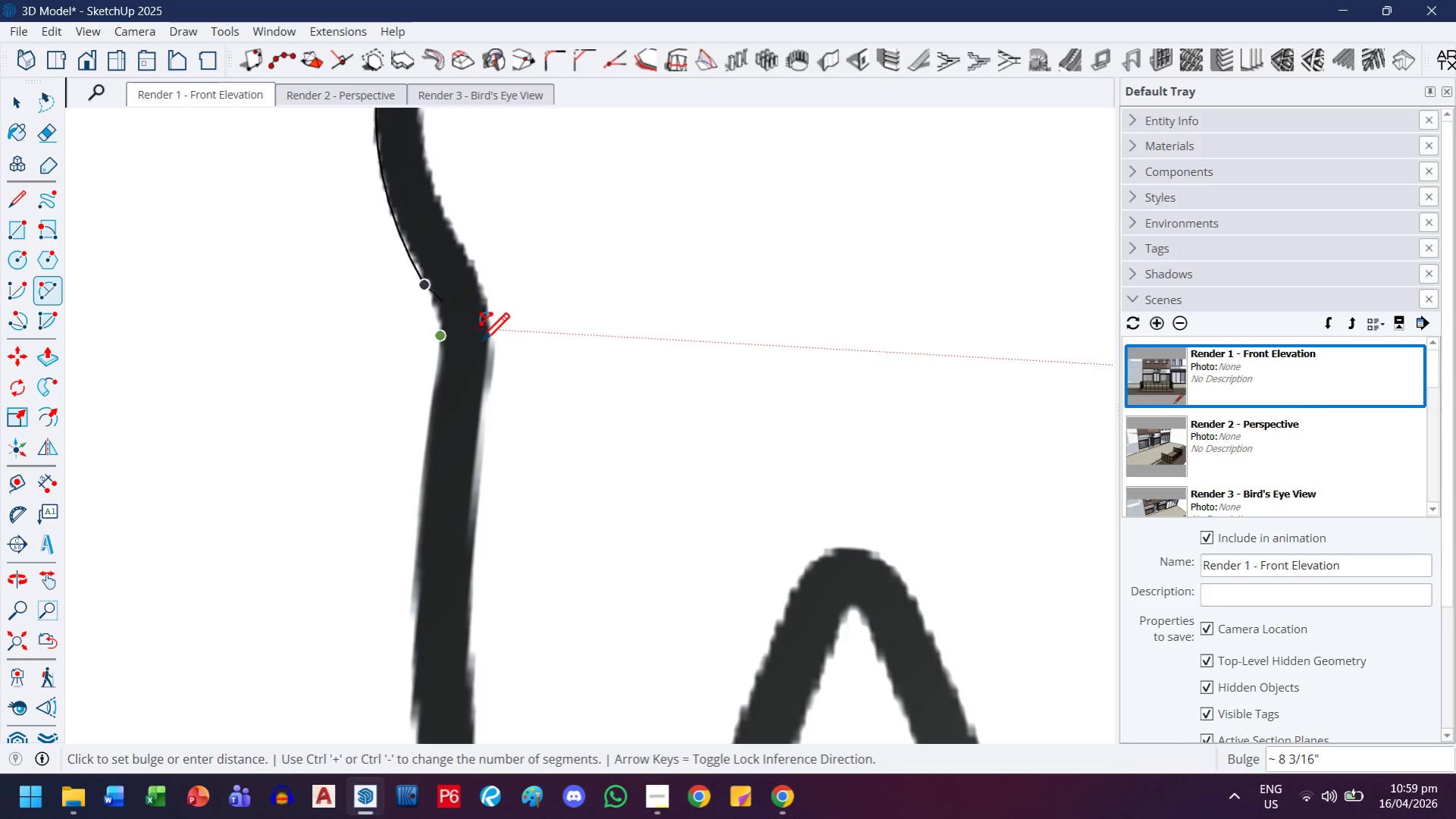 
key(Escape)
 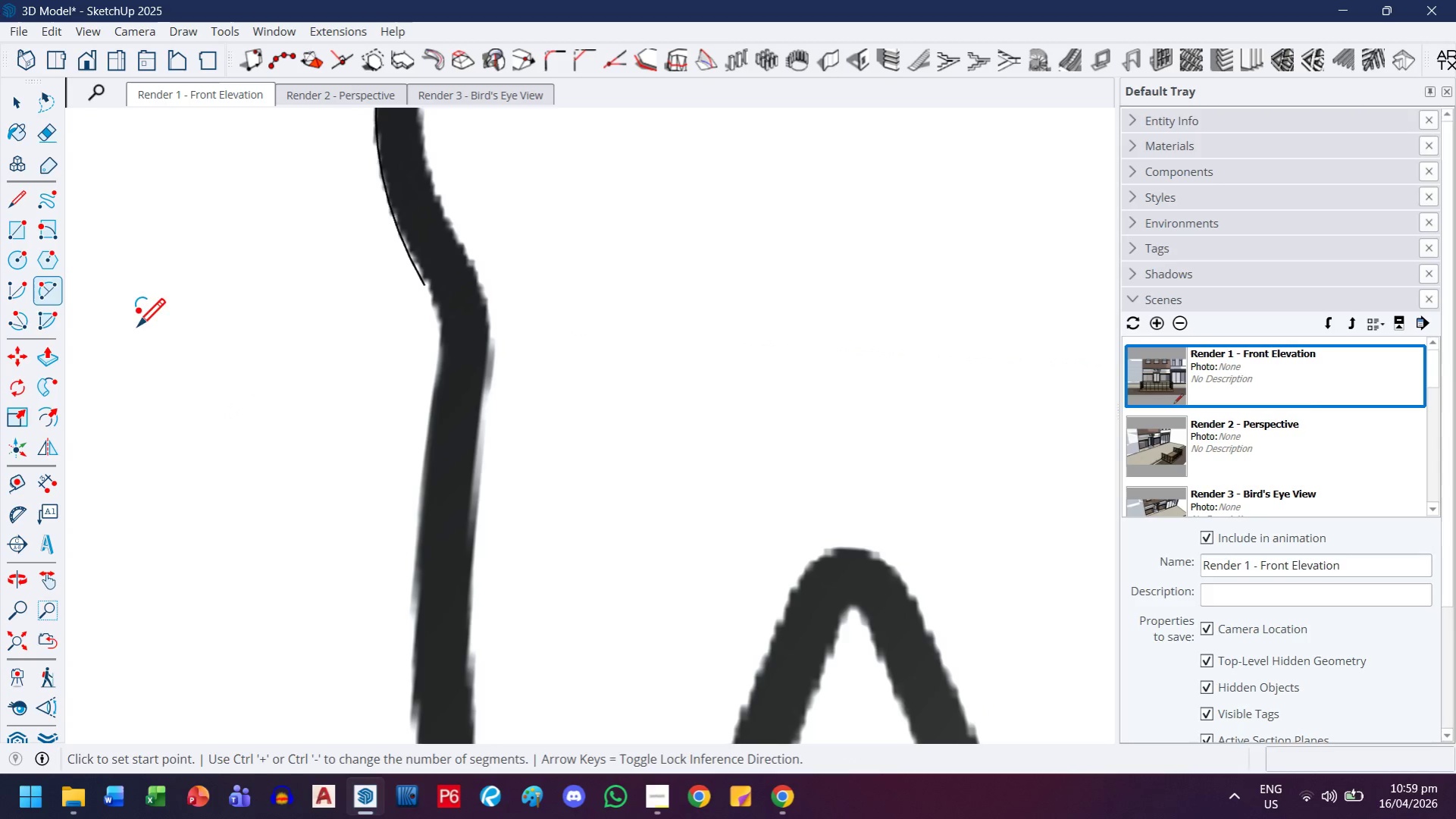 
key(Escape)
 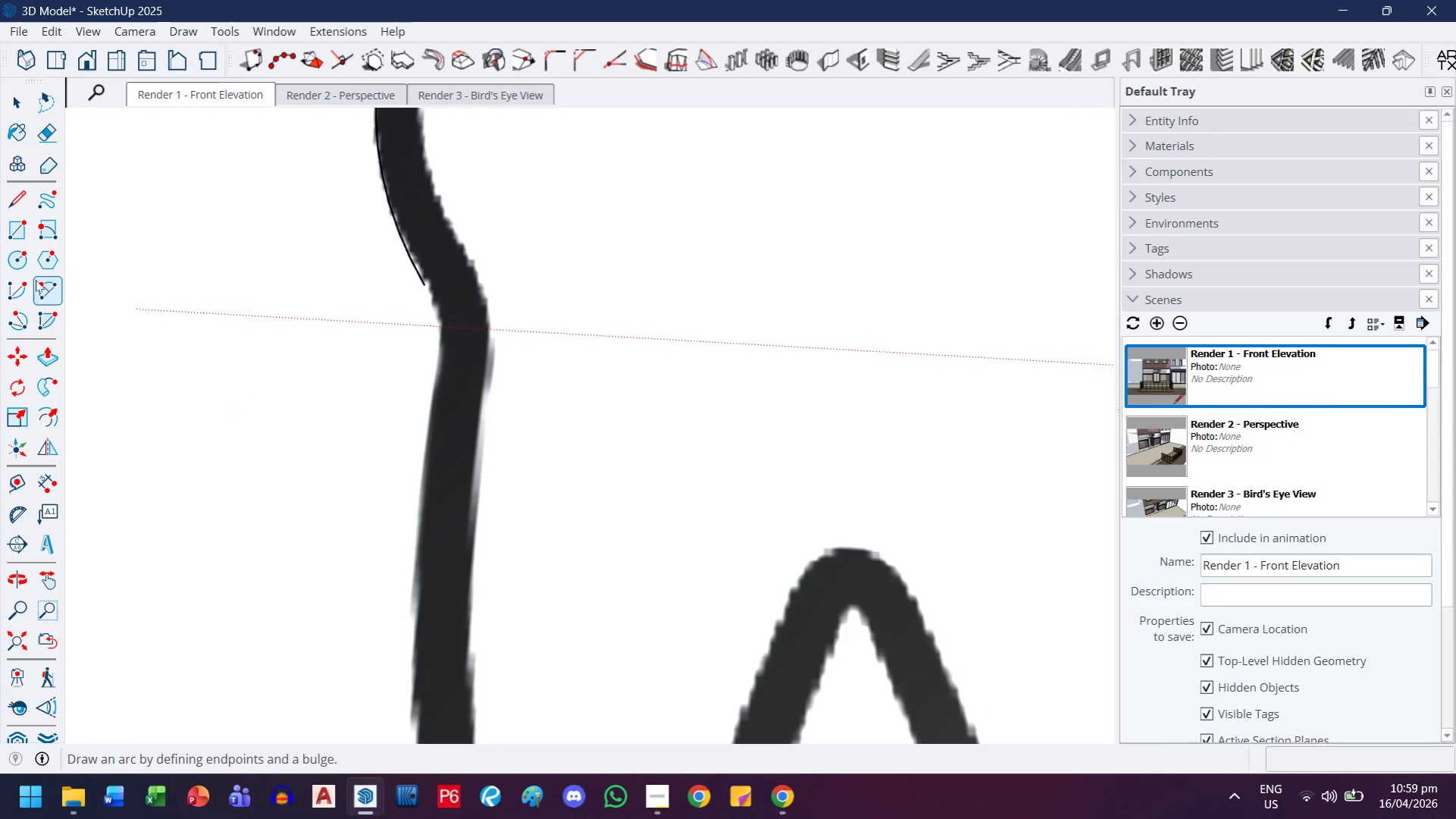 
left_click([45, 284])
 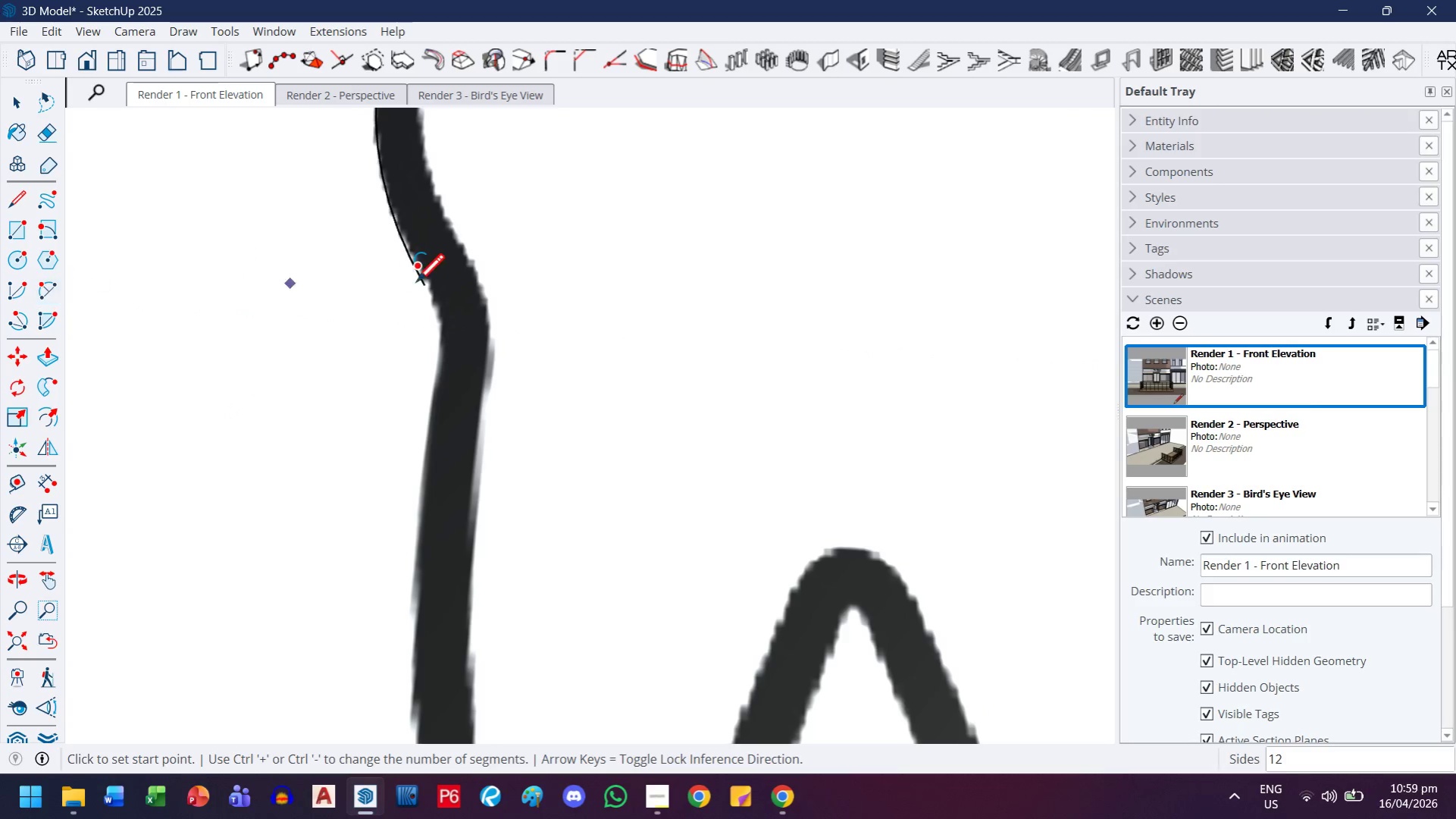 
scroll: coordinate [415, 284], scroll_direction: up, amount: 3.0
 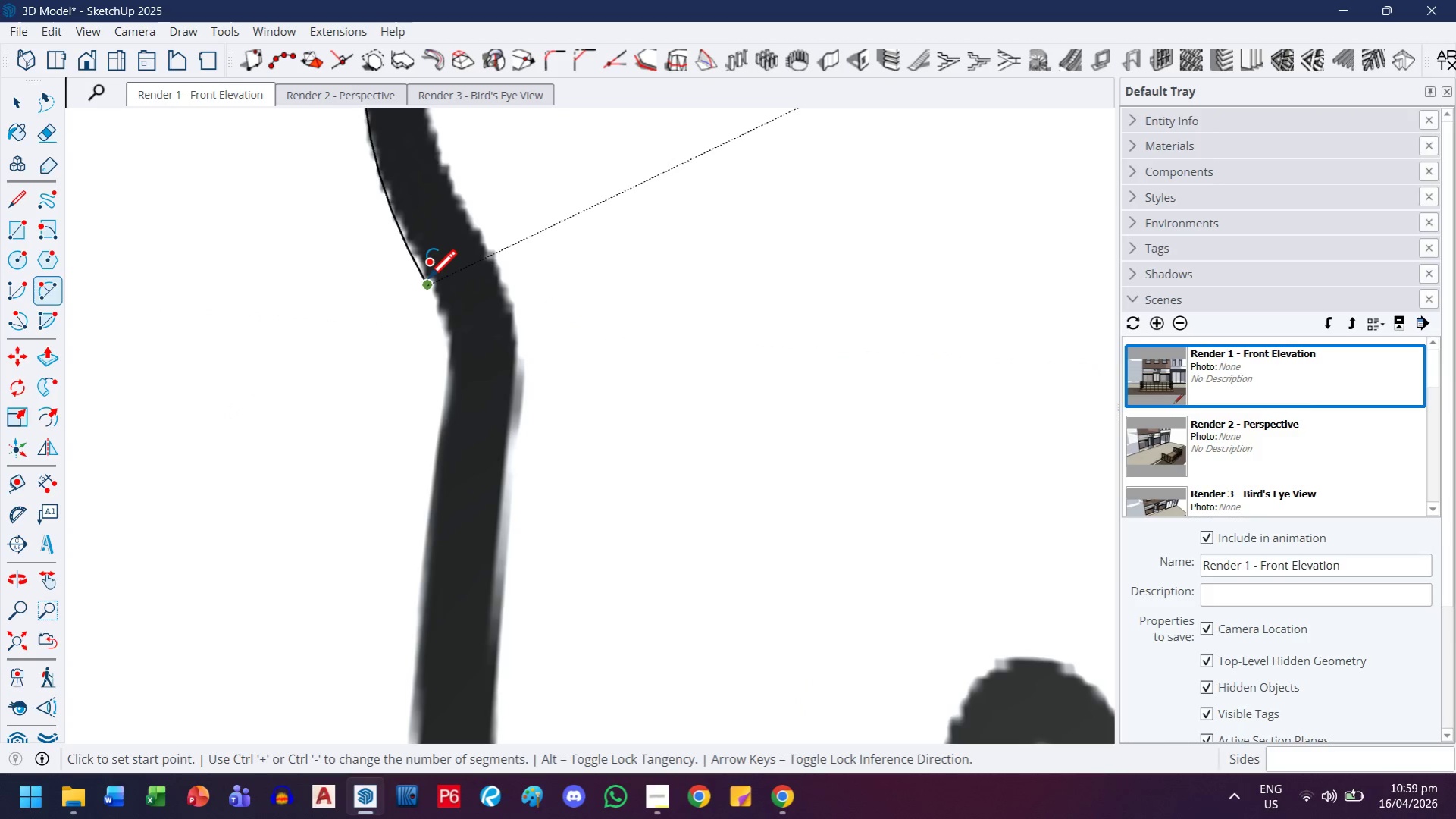 
left_click([427, 282])
 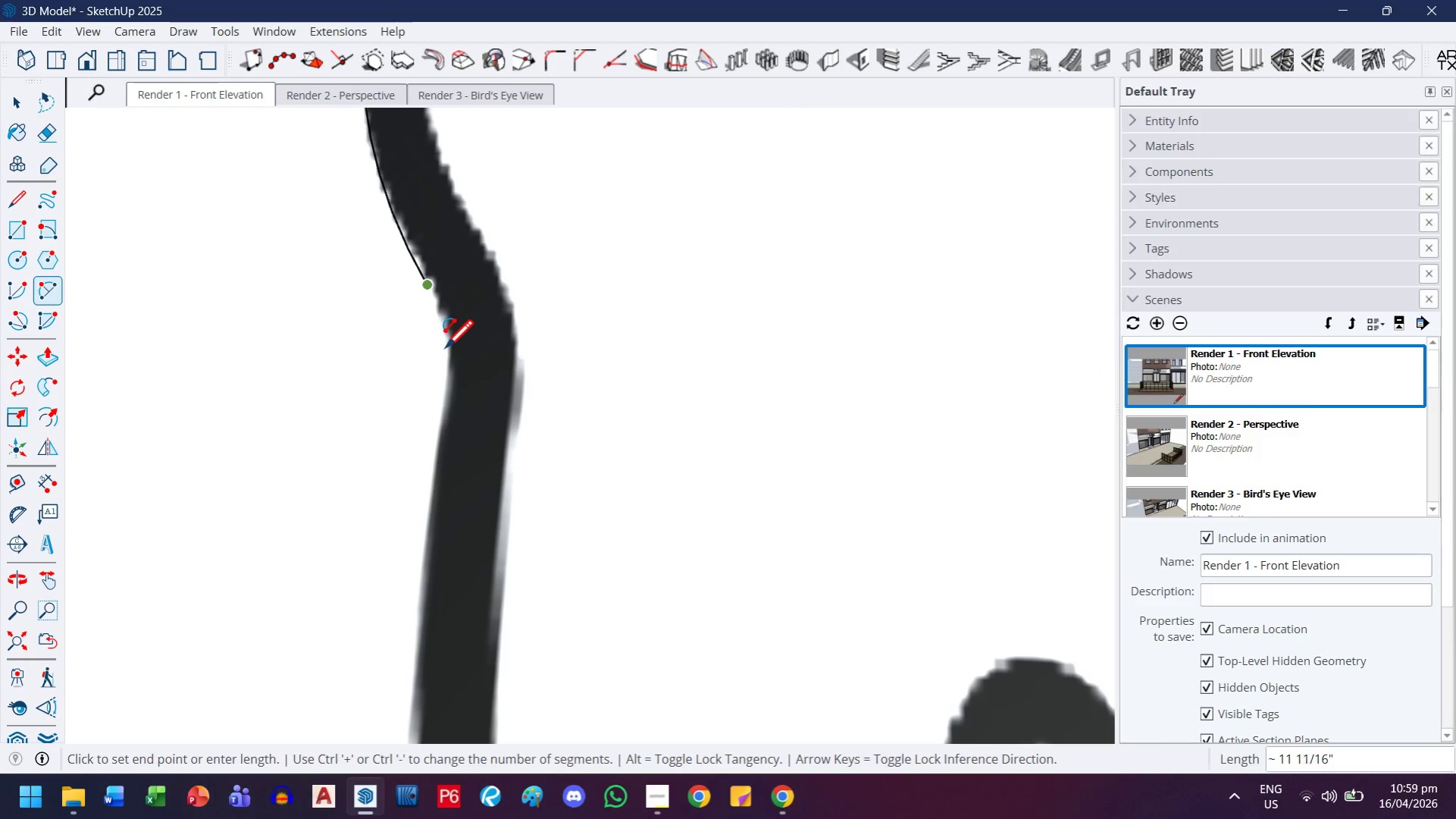 
left_click([444, 348])
 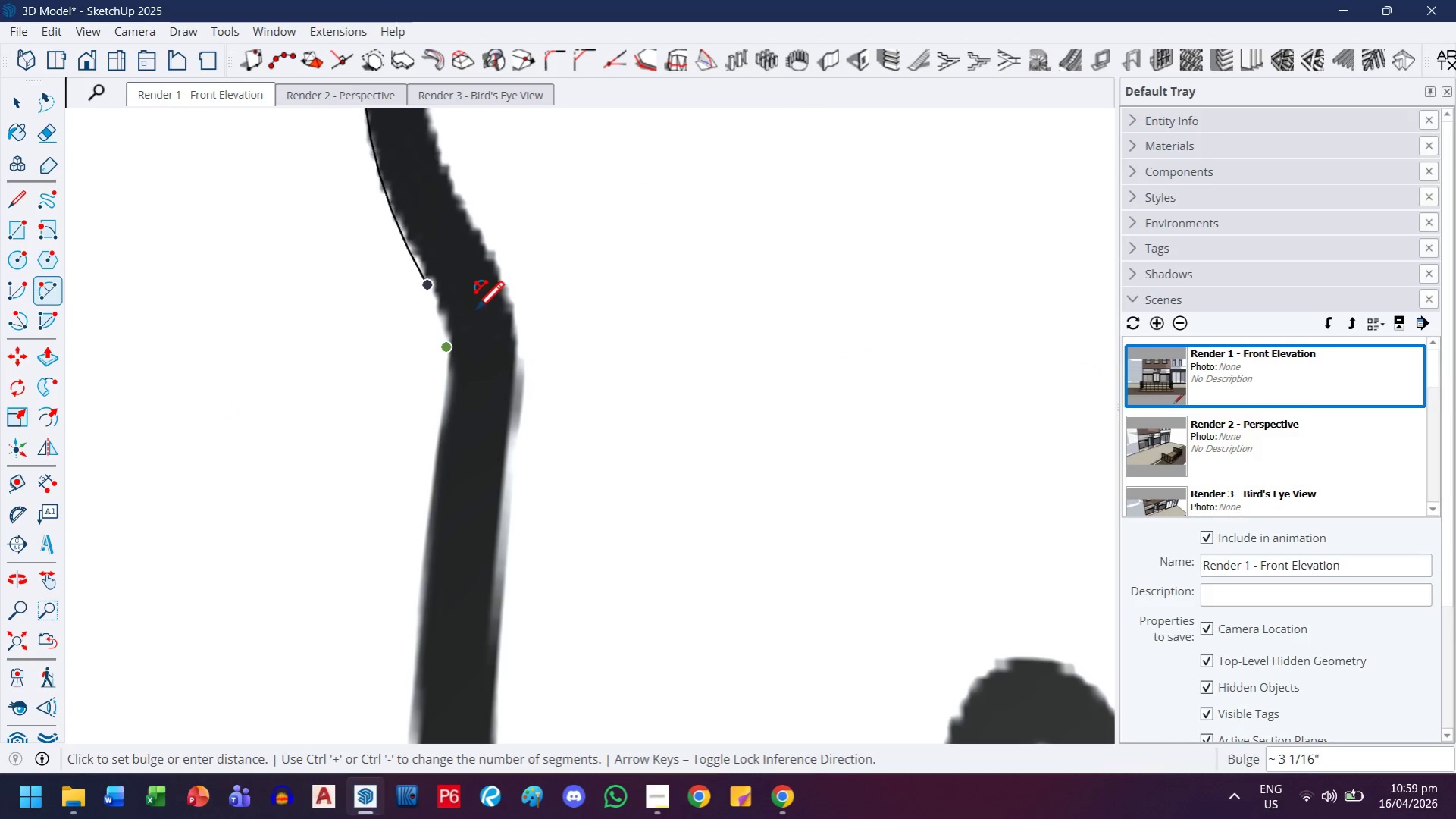 
scroll: coordinate [685, 359], scroll_direction: down, amount: 18.0
 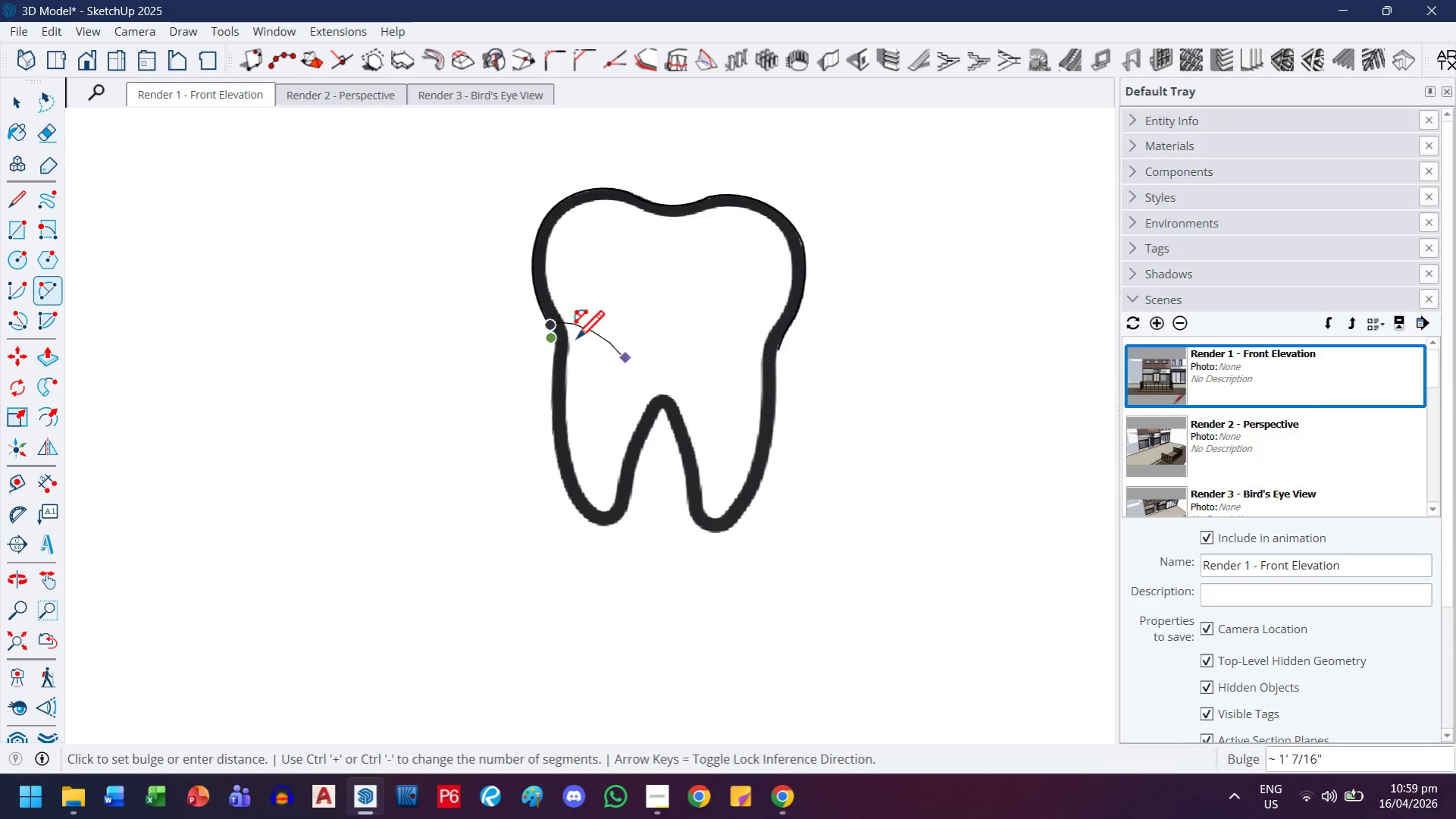 
scroll: coordinate [518, 349], scroll_direction: up, amount: 23.0
 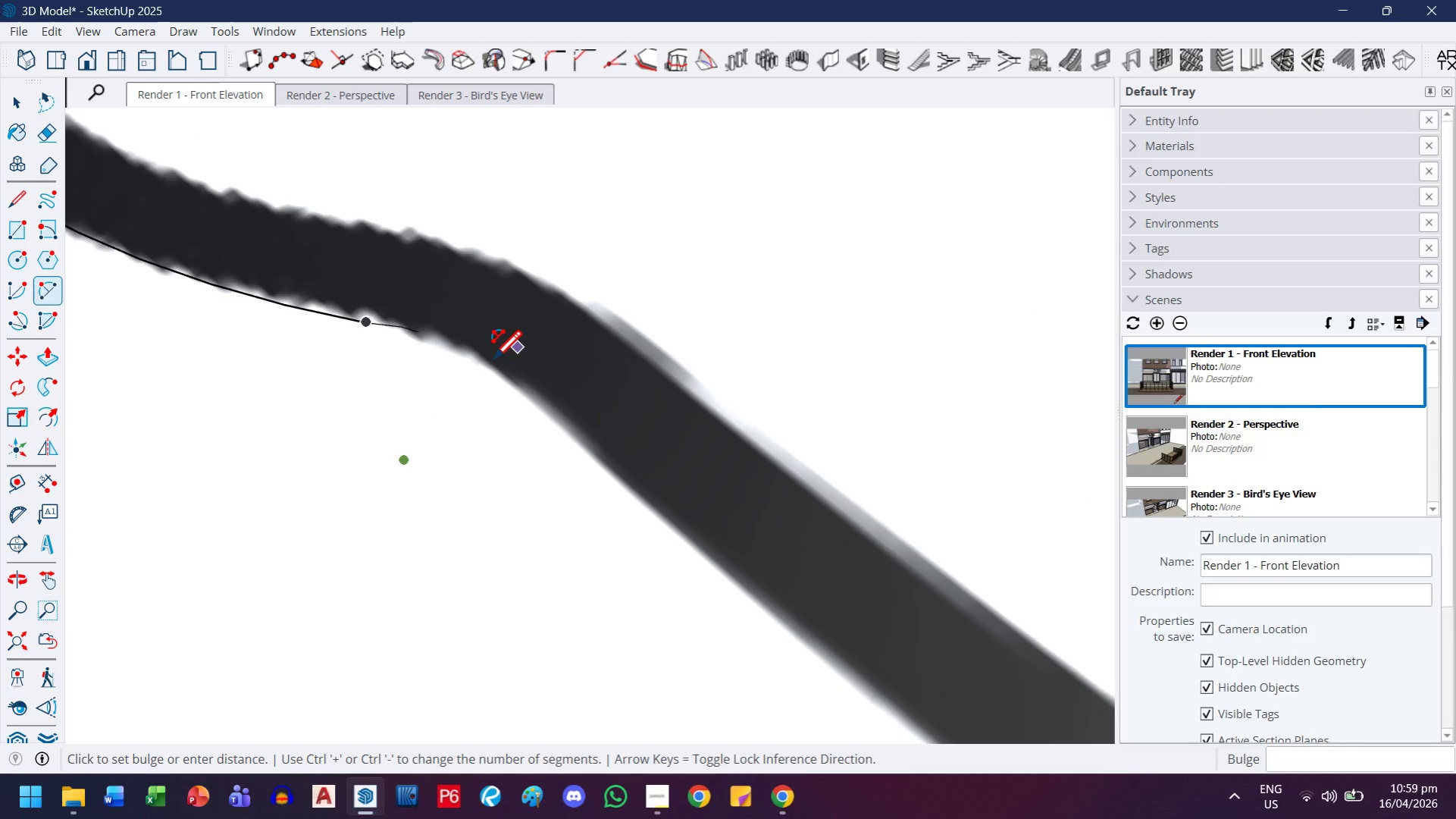 
scroll: coordinate [493, 366], scroll_direction: down, amount: 4.0
 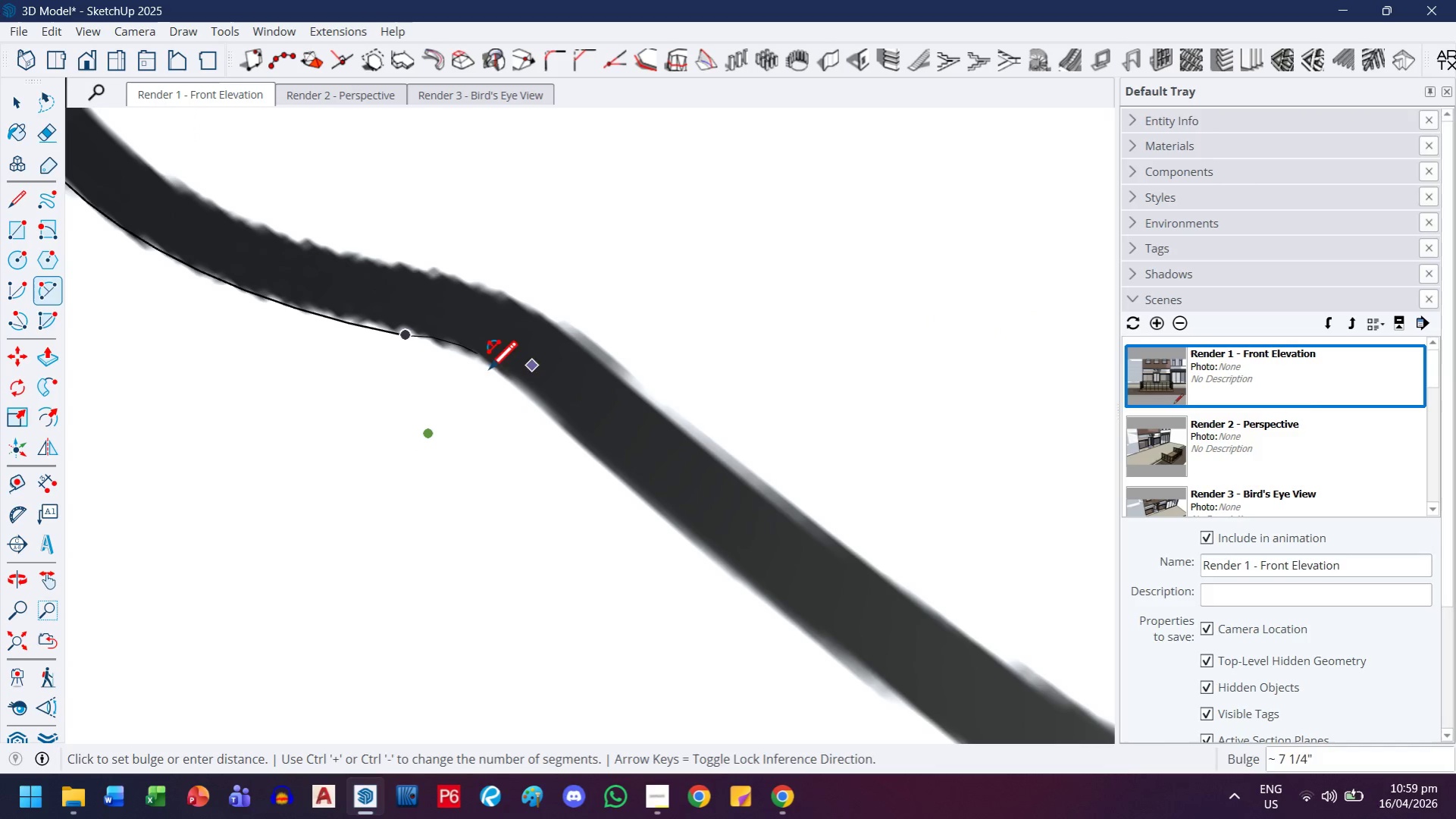 
key(Escape)
 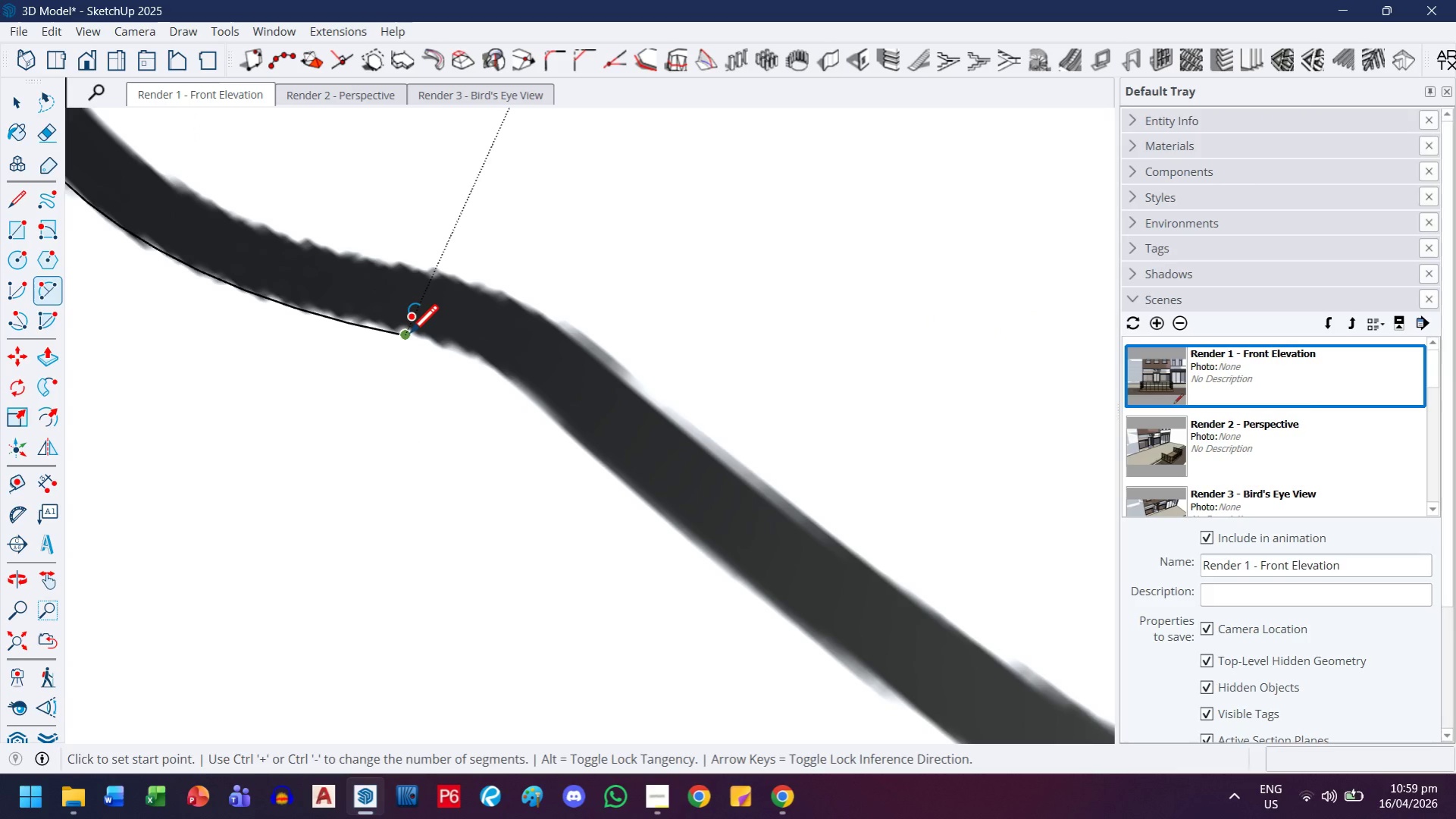 
left_click([409, 335])
 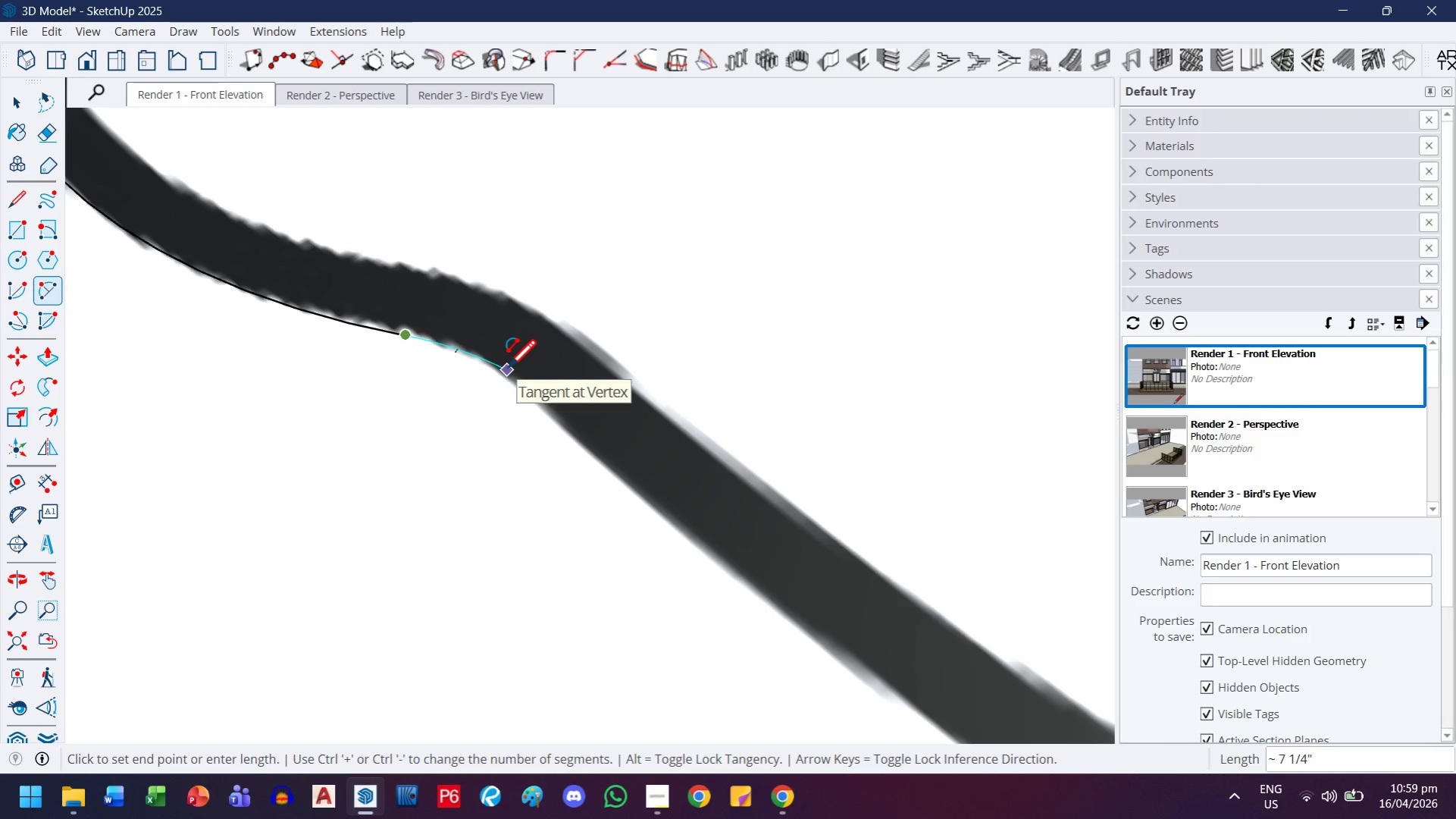 
left_click([507, 370])
 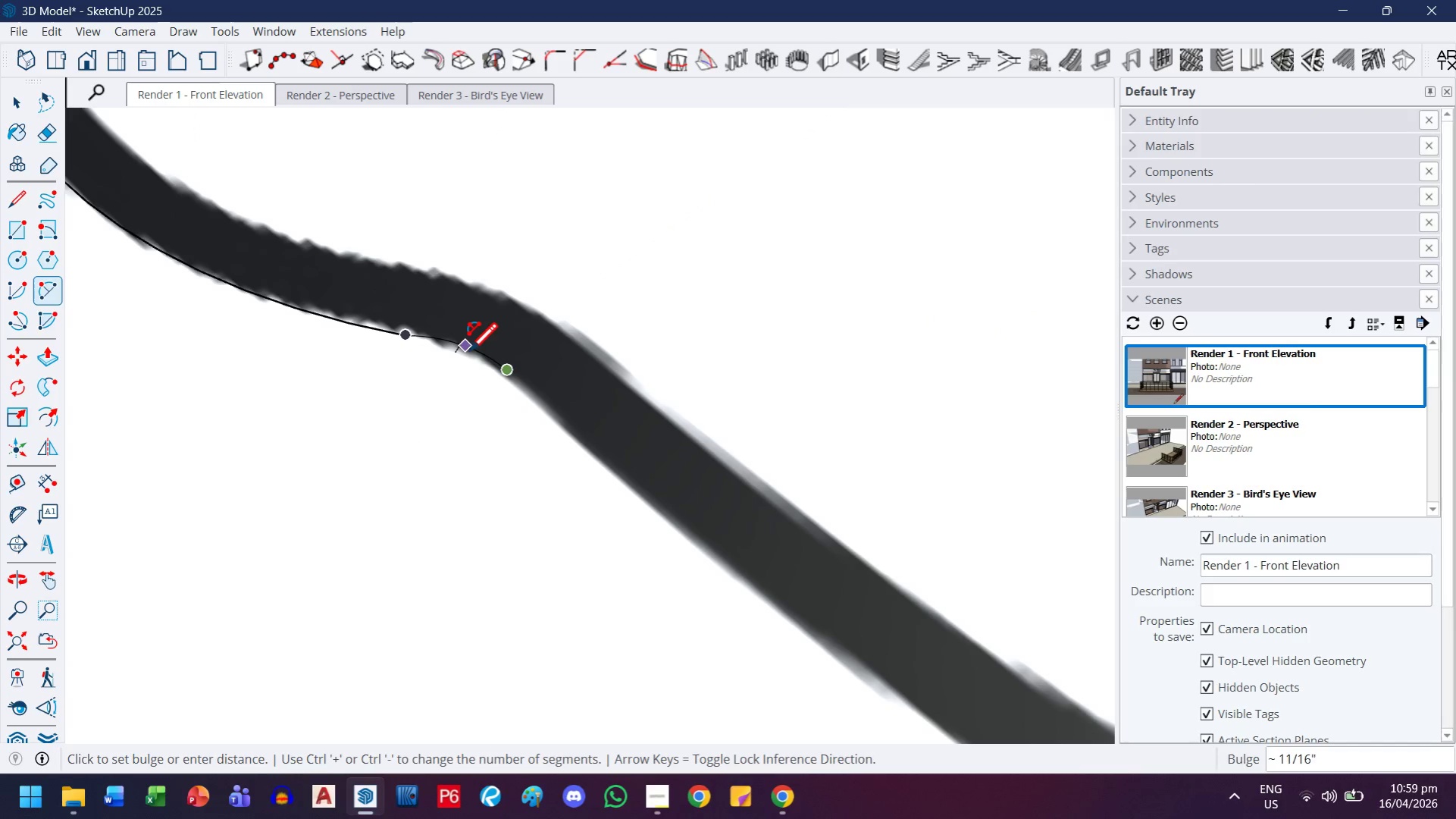 
left_click([467, 356])
 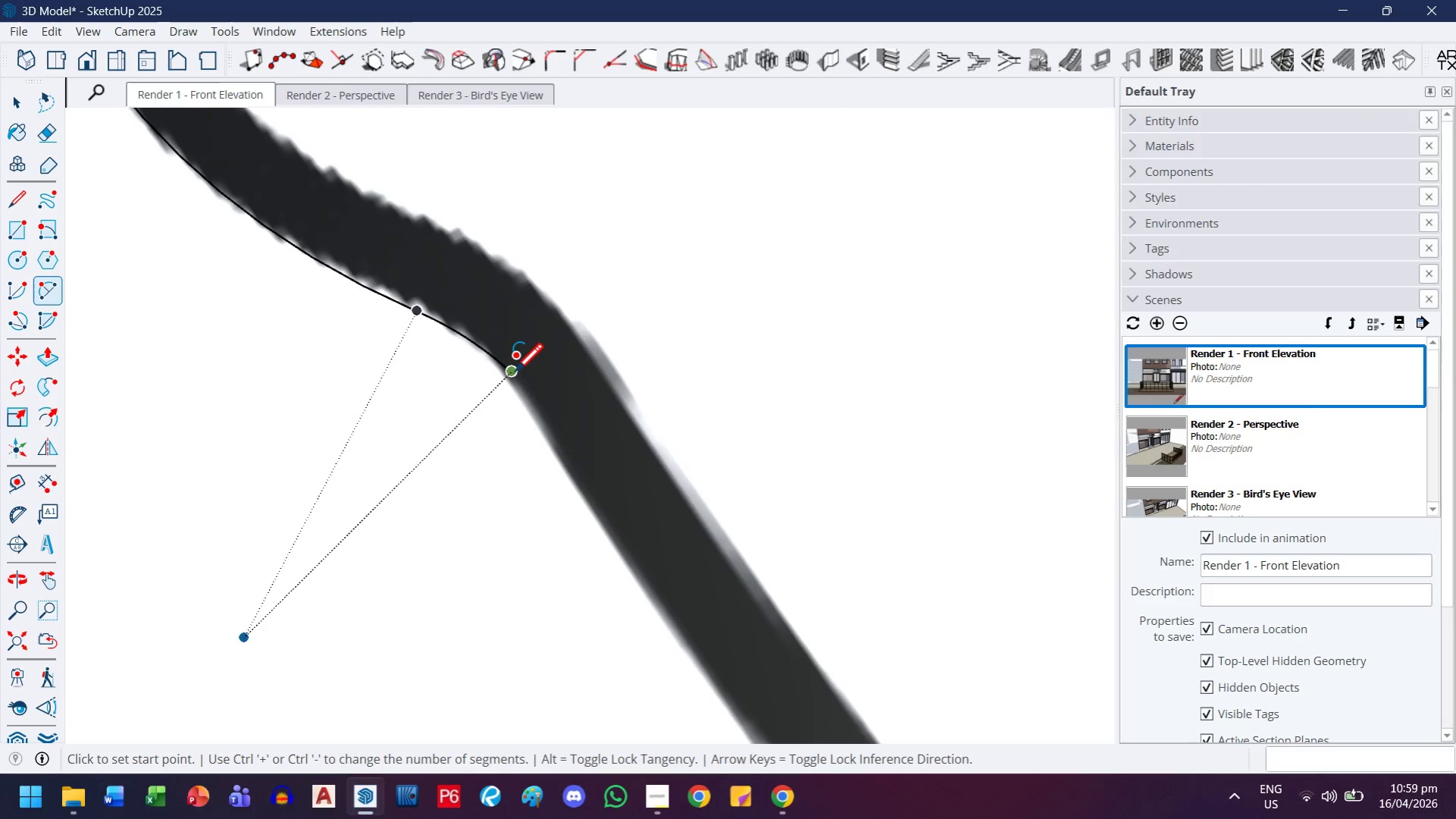 
key(H)
 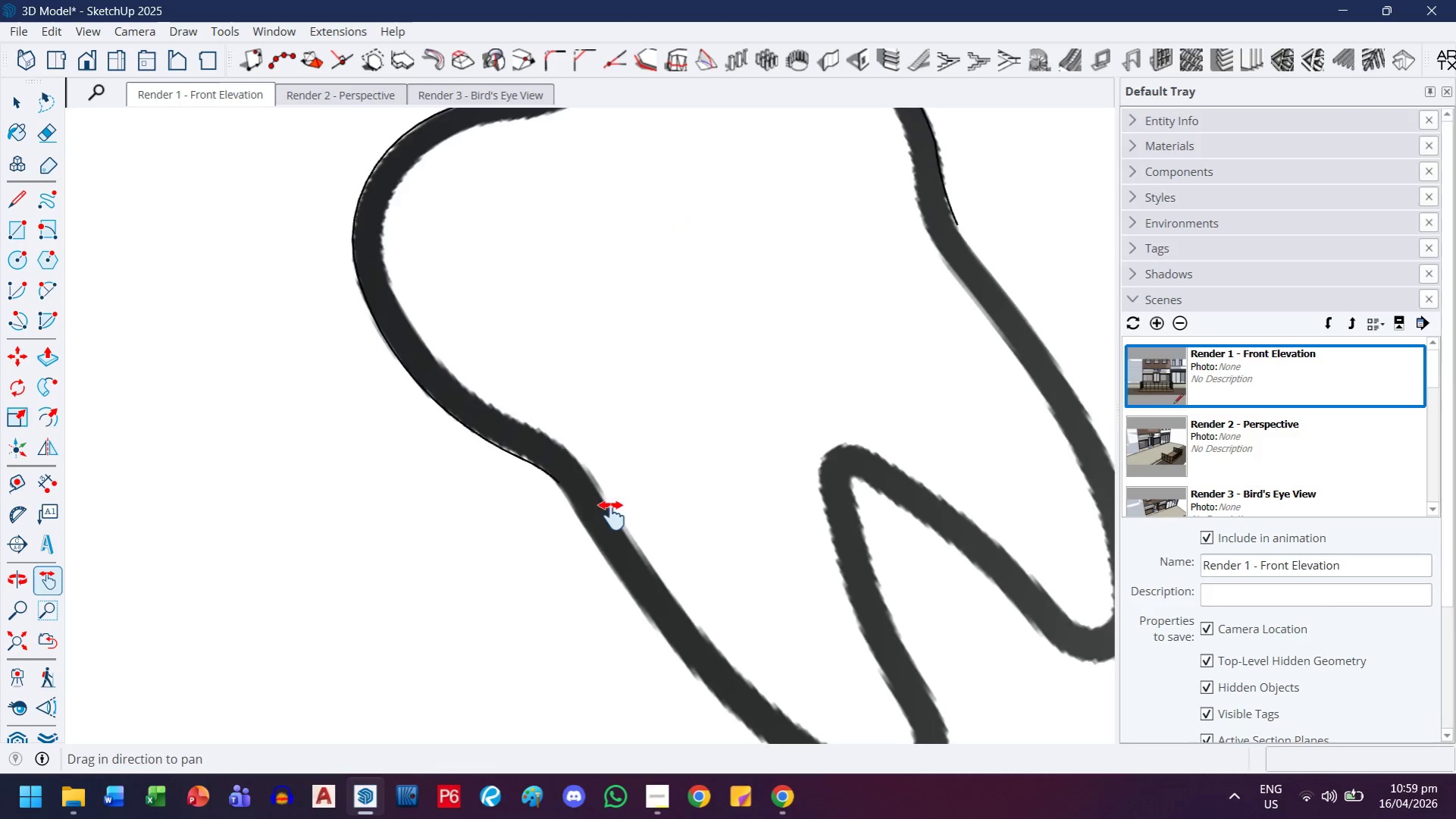 
left_click_drag(start_coordinate=[642, 553], to_coordinate=[407, 313])
 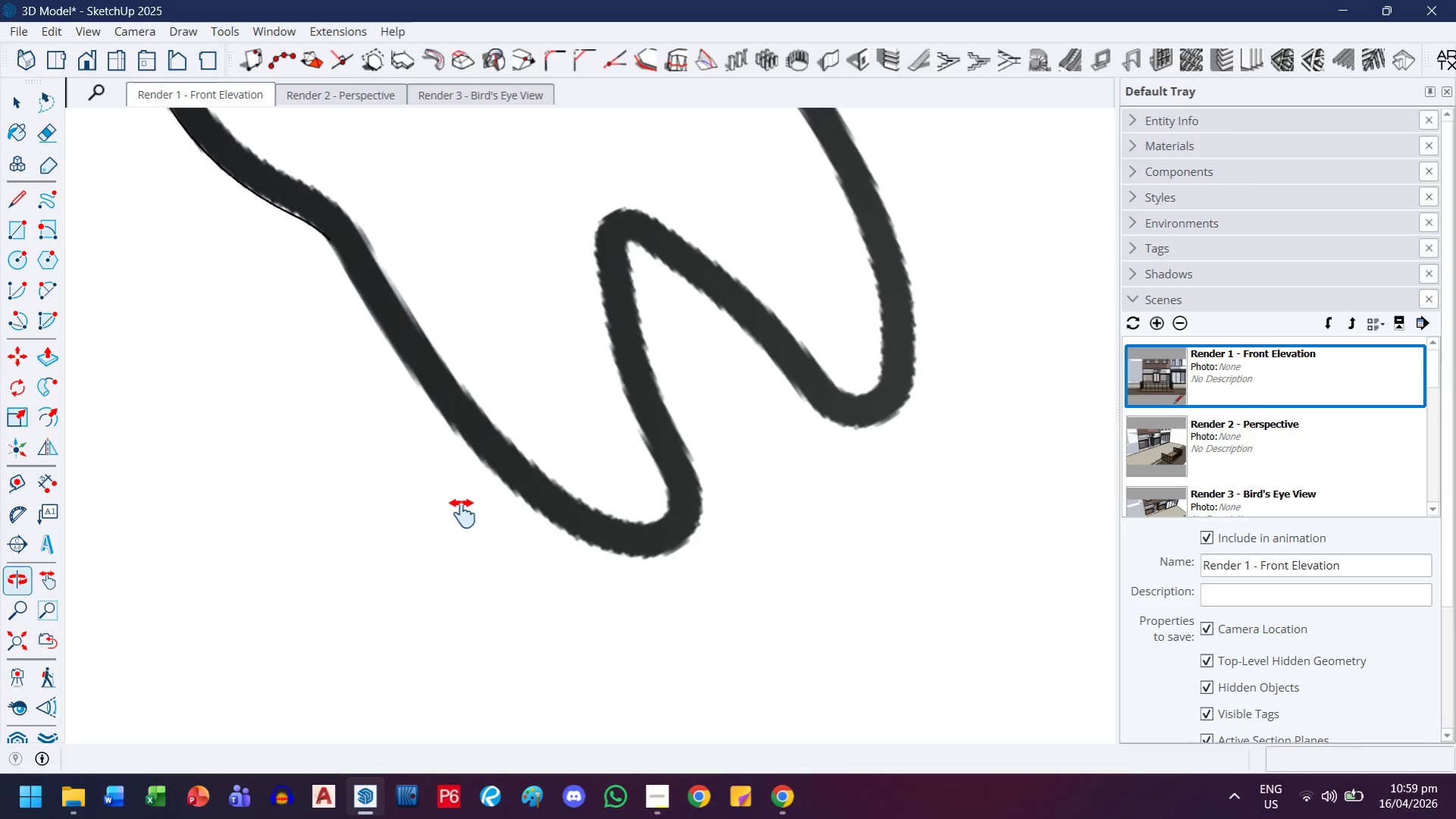 
scroll: coordinate [590, 546], scroll_direction: down, amount: 12.0
 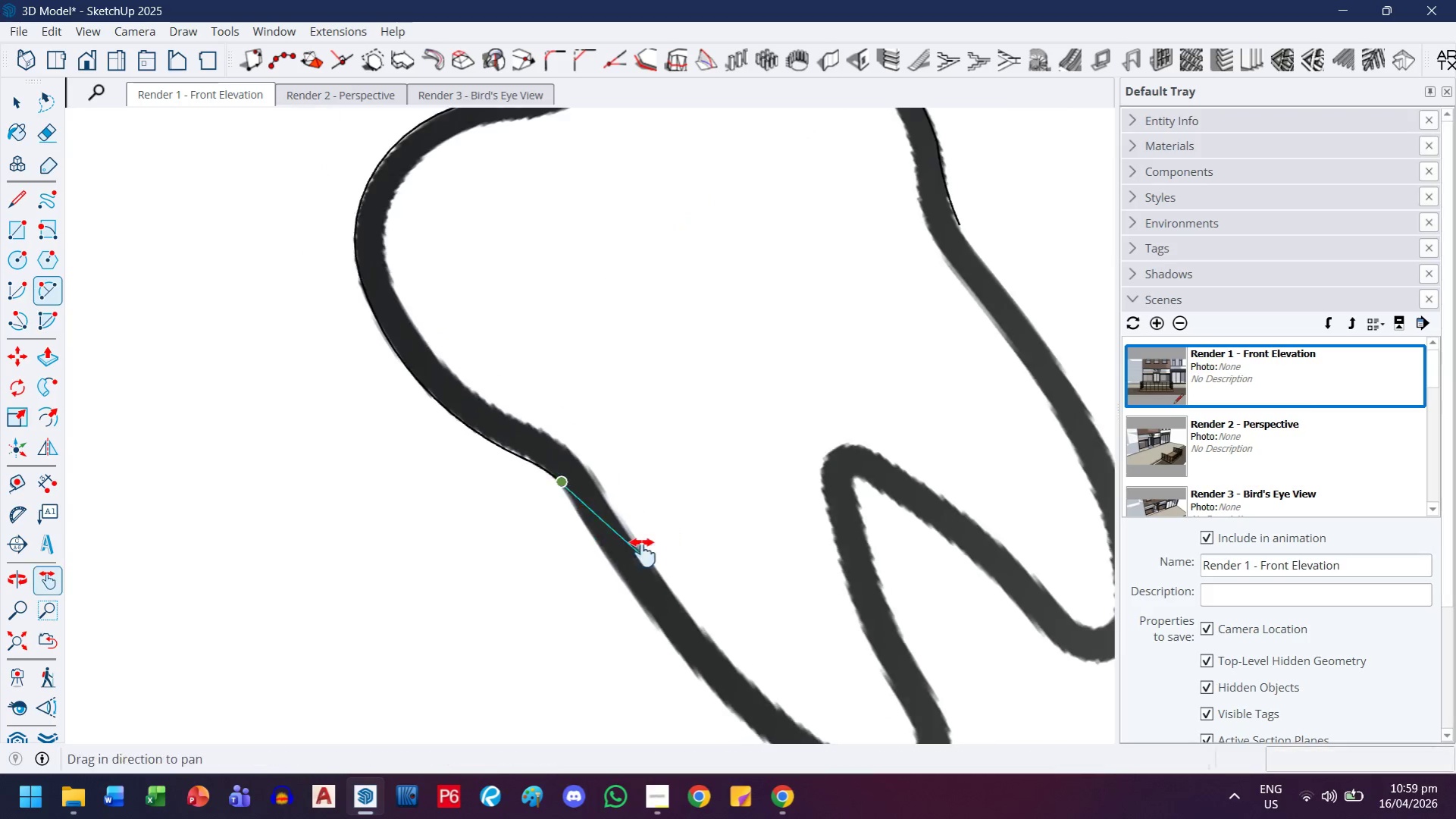 
key(Escape)
 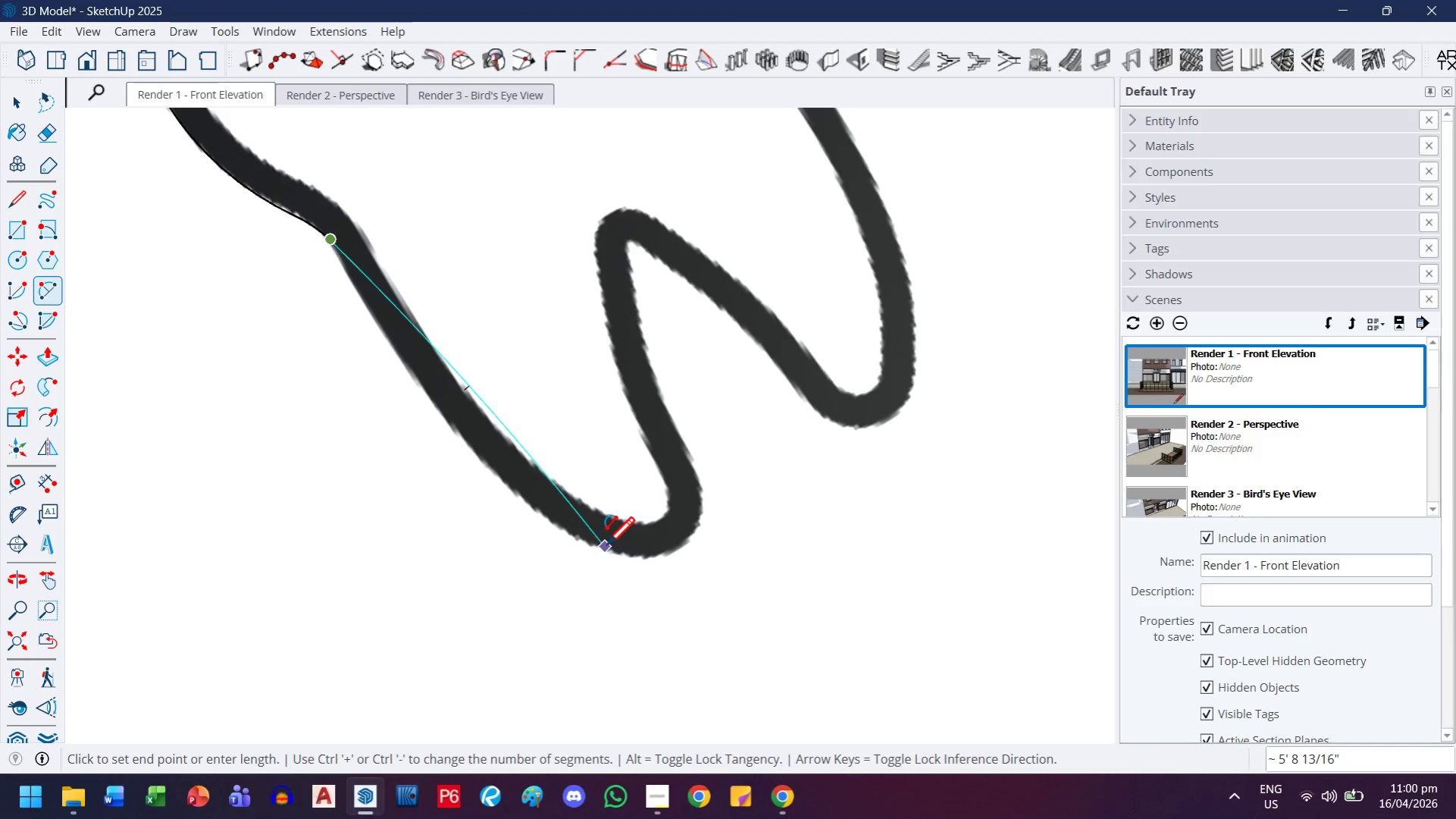 
left_click([609, 548])
 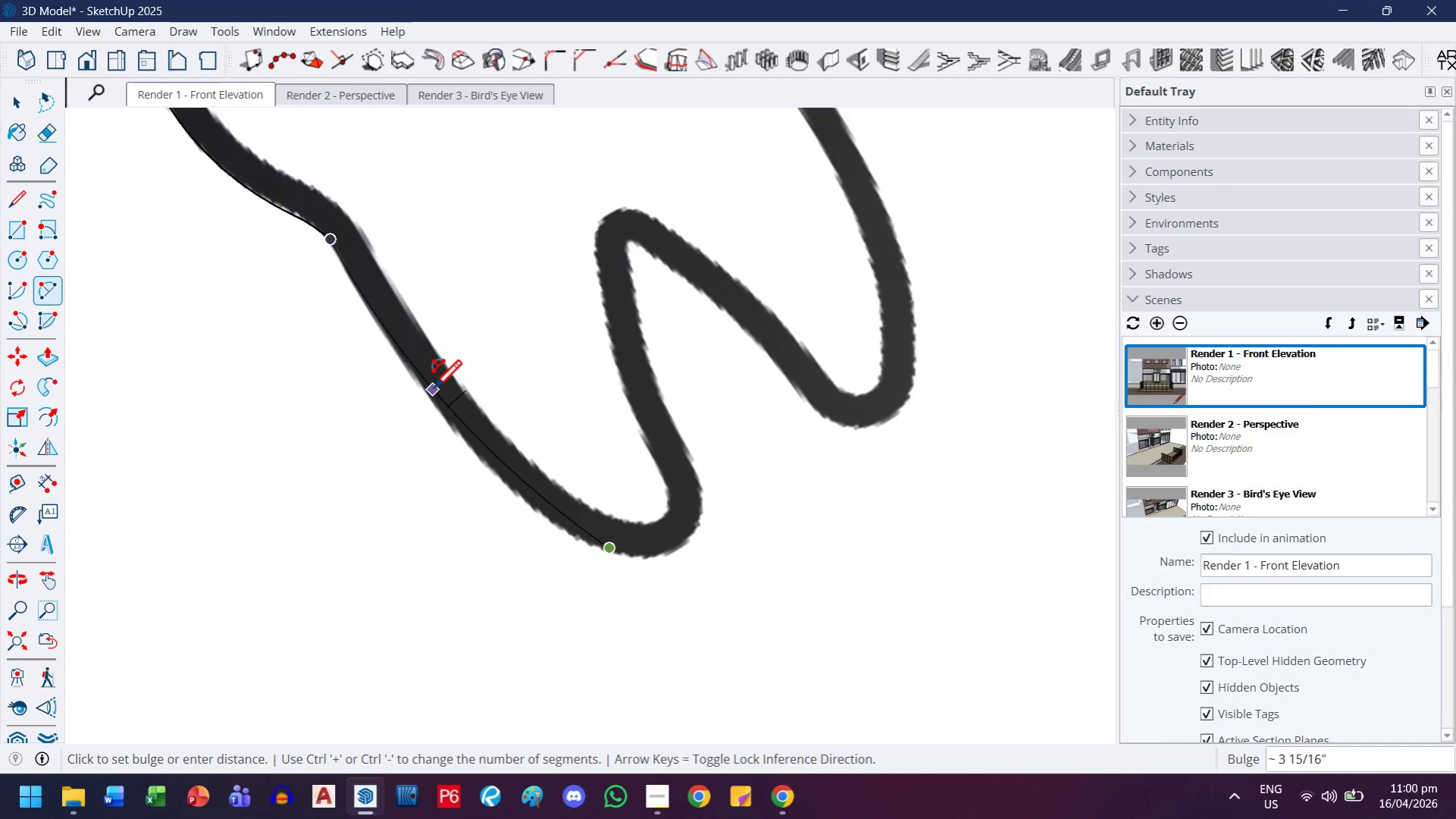 
key(Escape)
 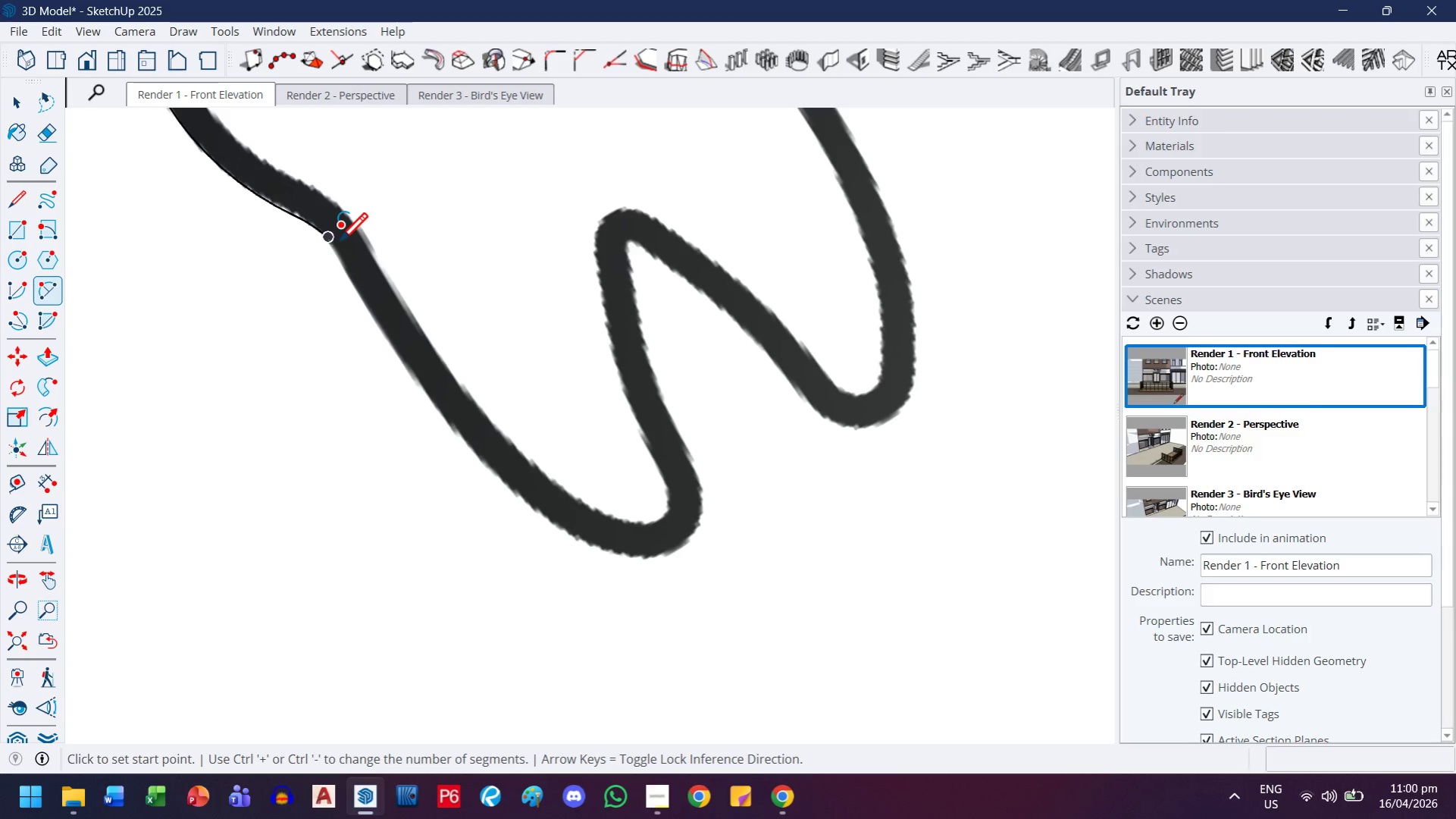 
left_click([339, 243])
 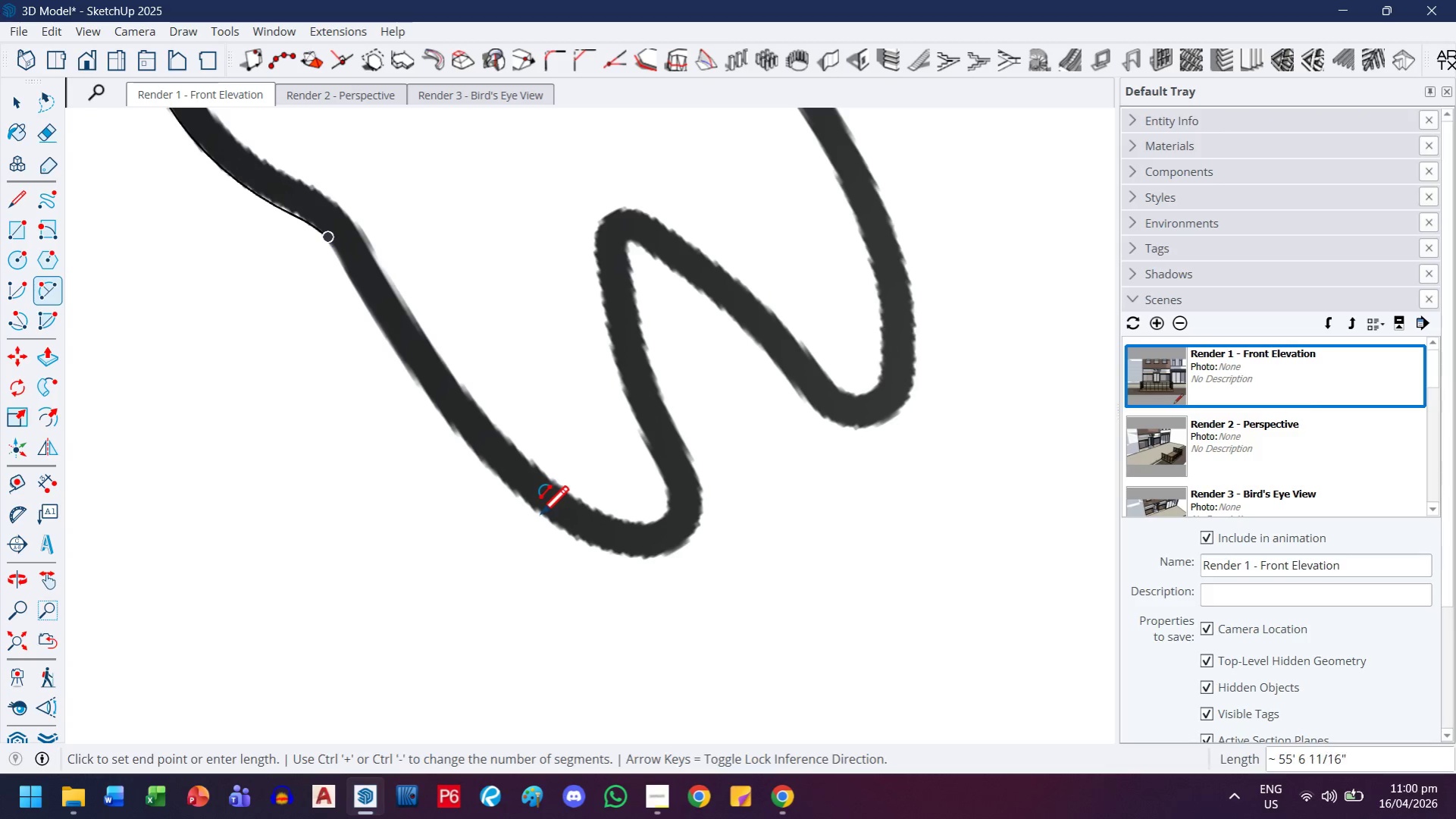 
mouse_move([542, 511])
 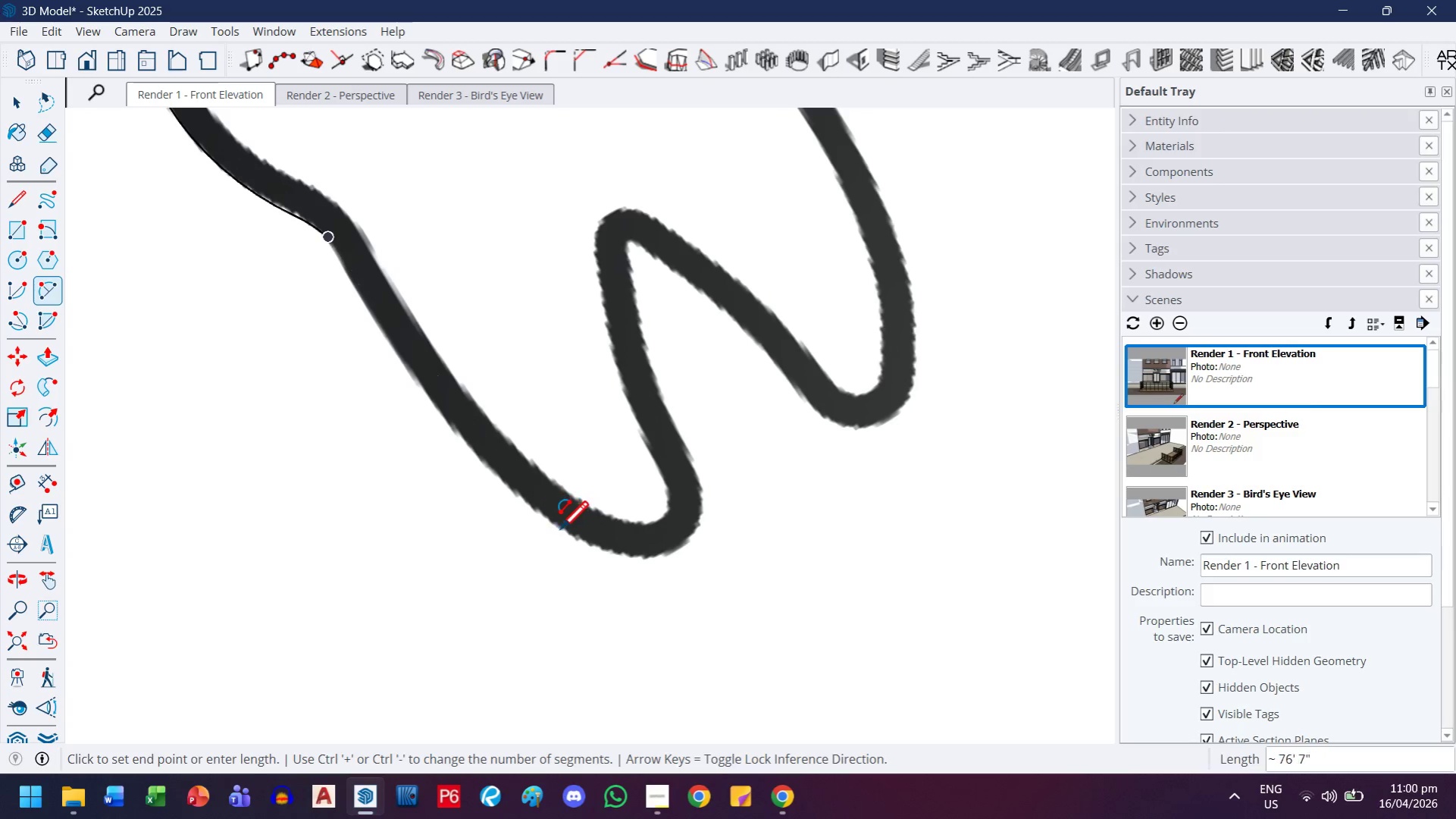 
left_click([559, 535])
 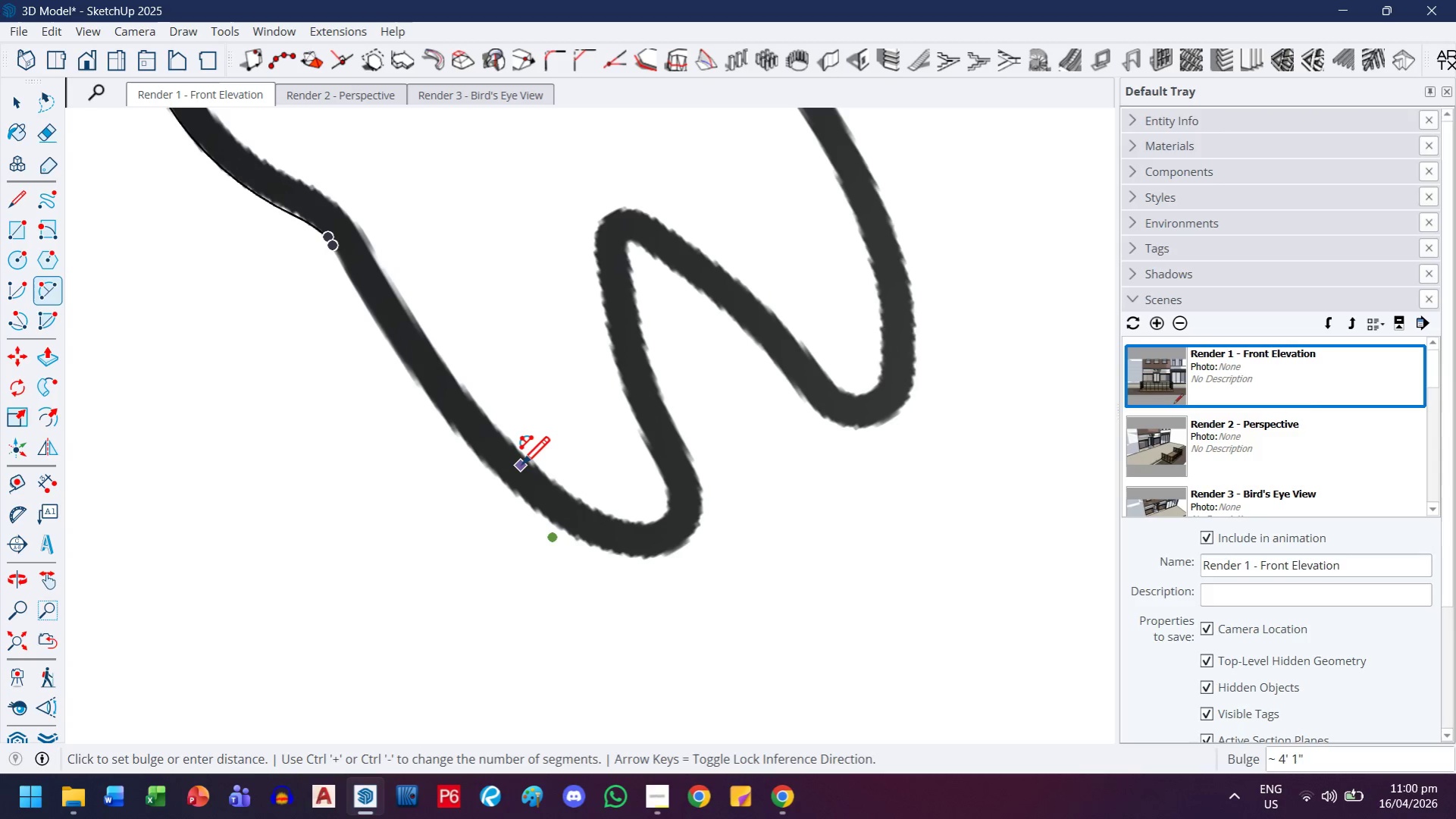 
key(Control+ControlLeft)
 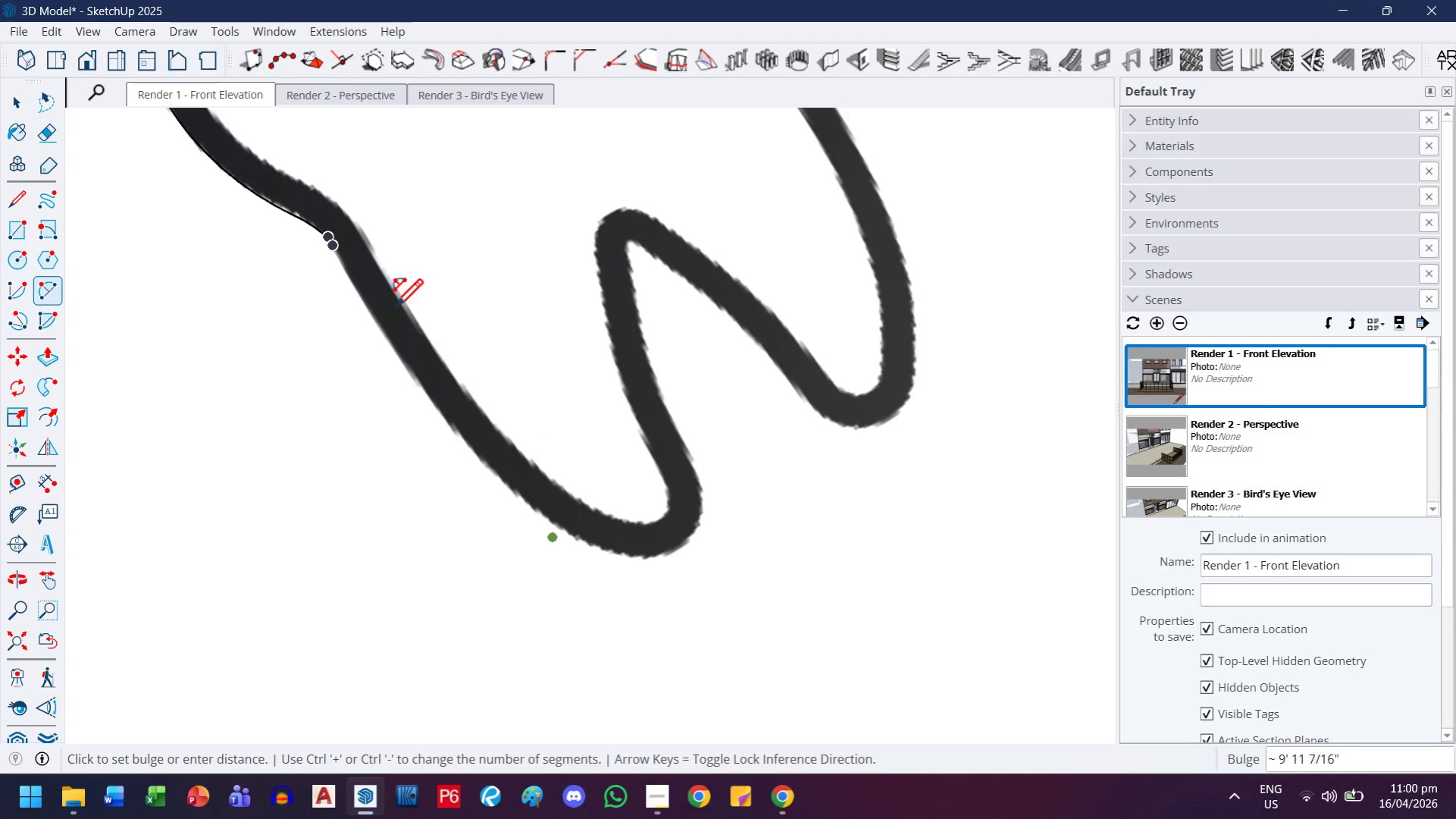 
scroll: coordinate [495, 380], scroll_direction: down, amount: 3.0
 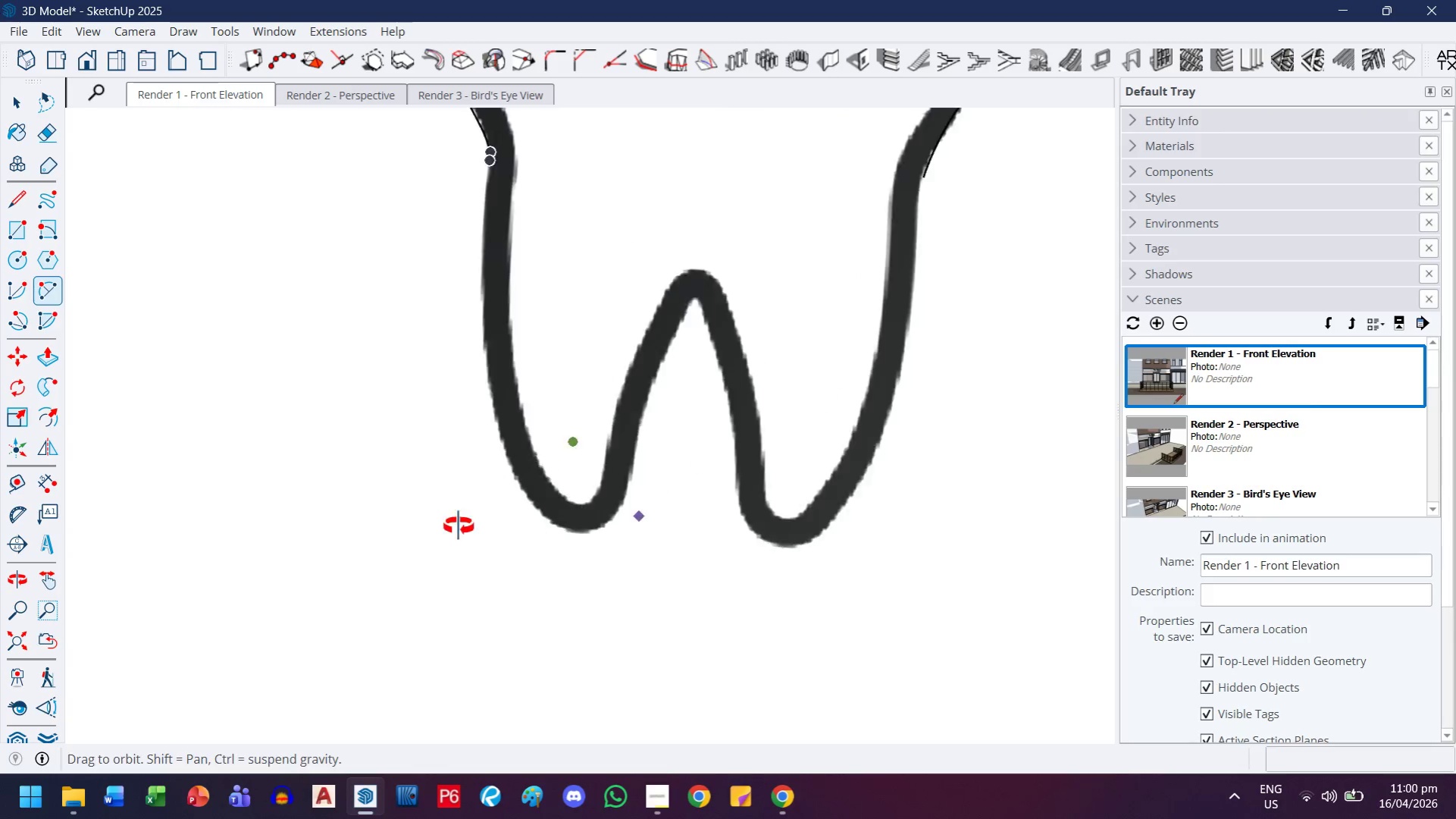 
key(Escape)
 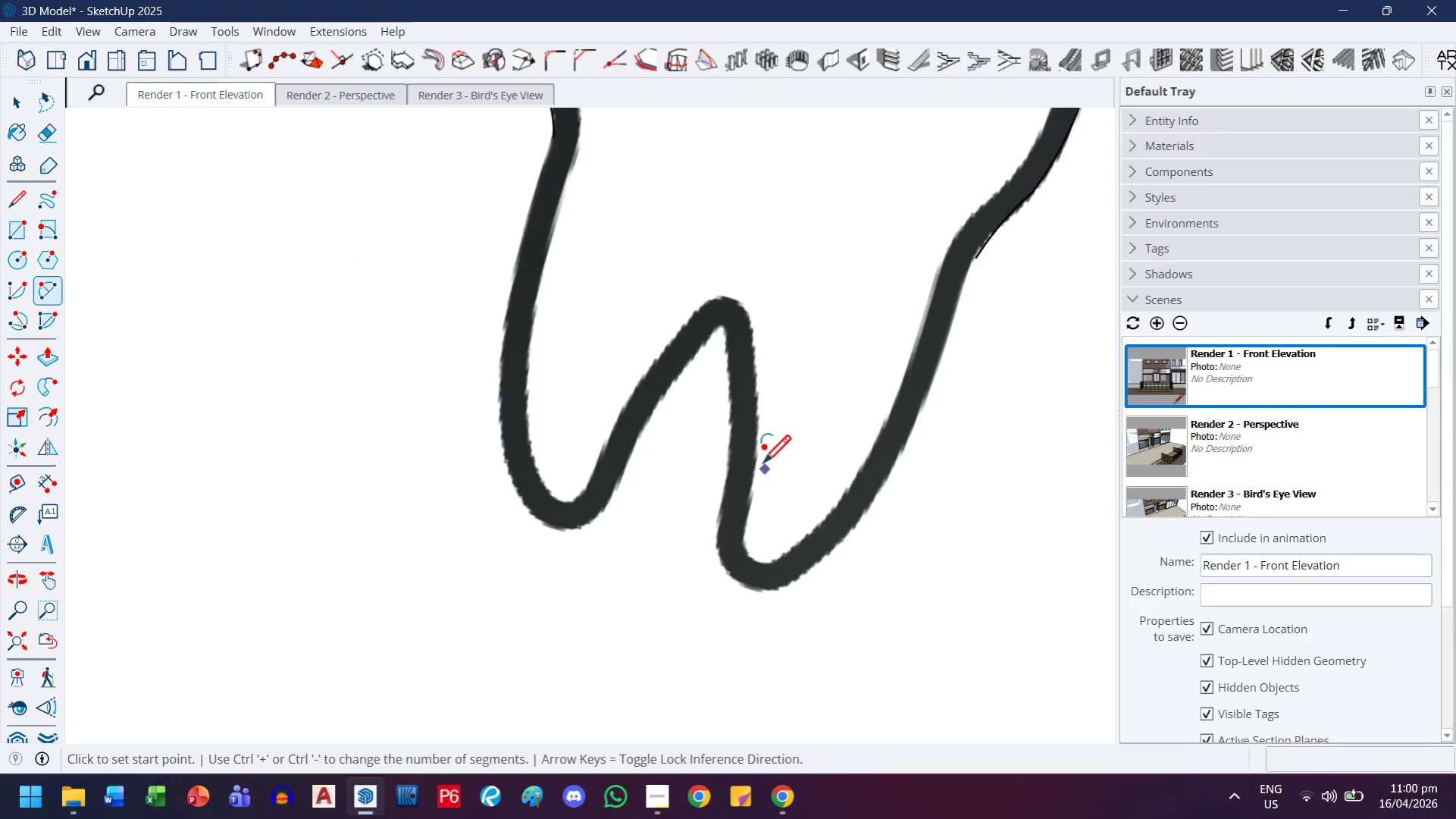 
key(H)
 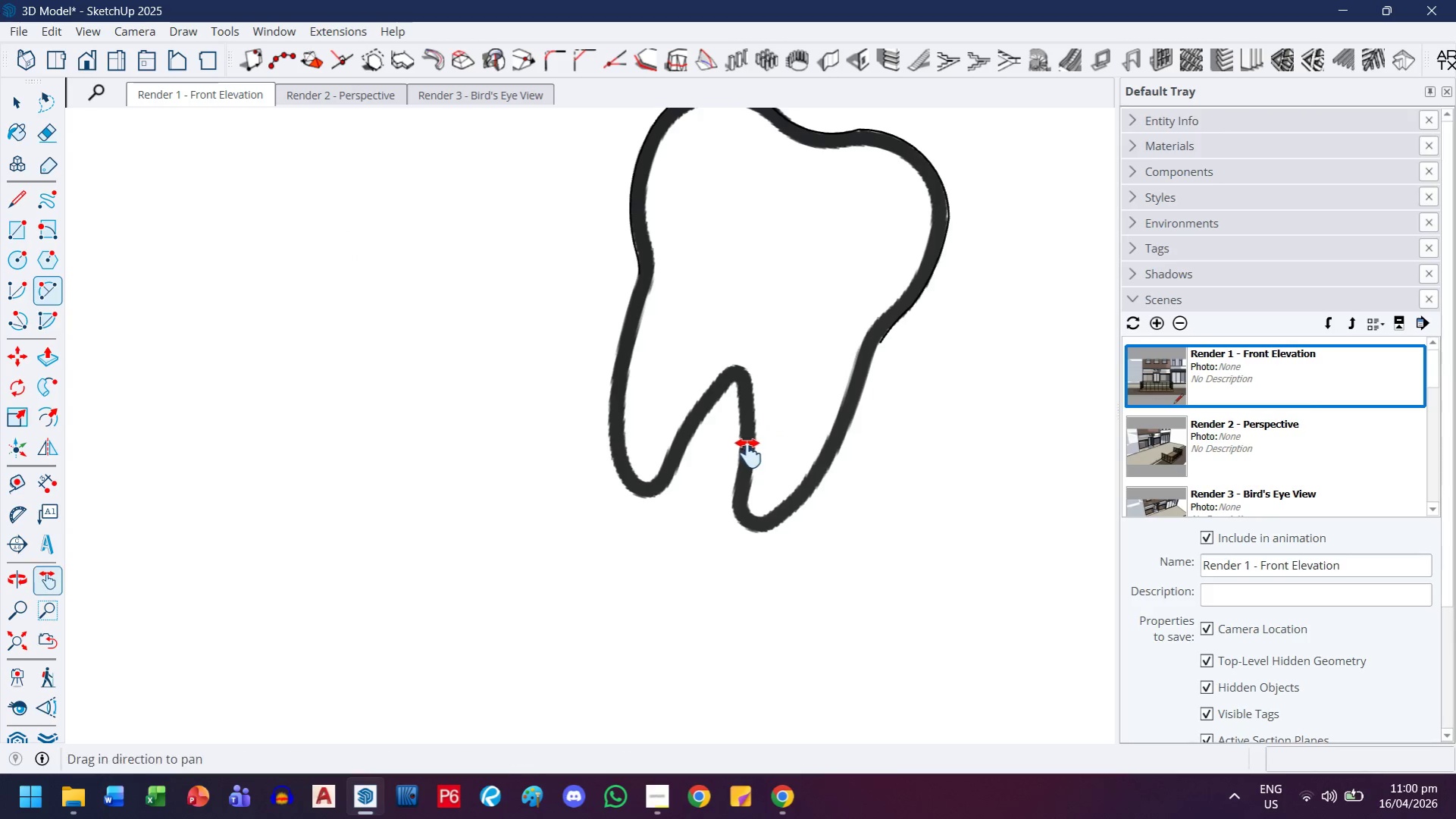 
left_click_drag(start_coordinate=[747, 453], to_coordinate=[611, 620])
 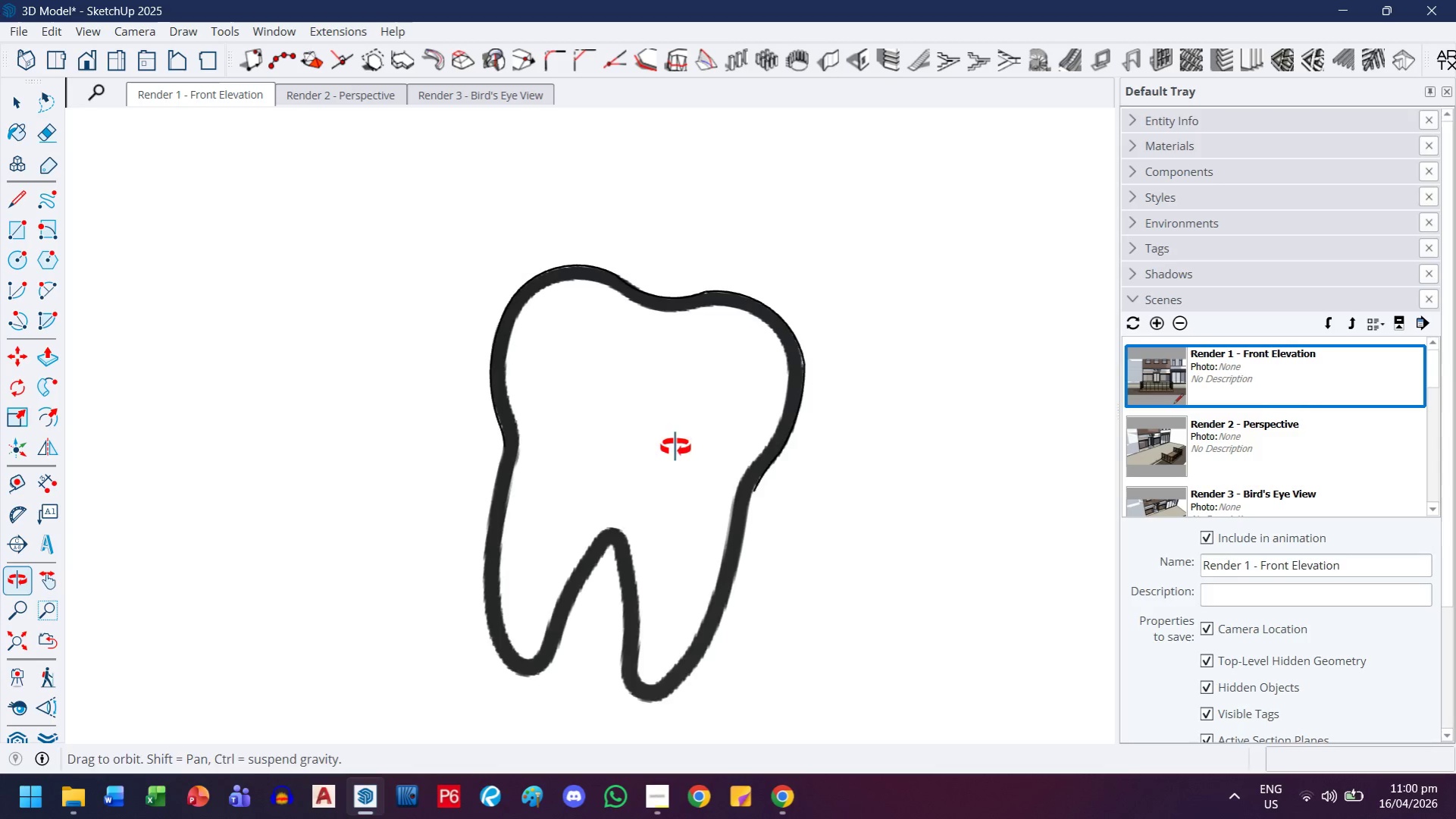 
scroll: coordinate [750, 447], scroll_direction: down, amount: 9.0
 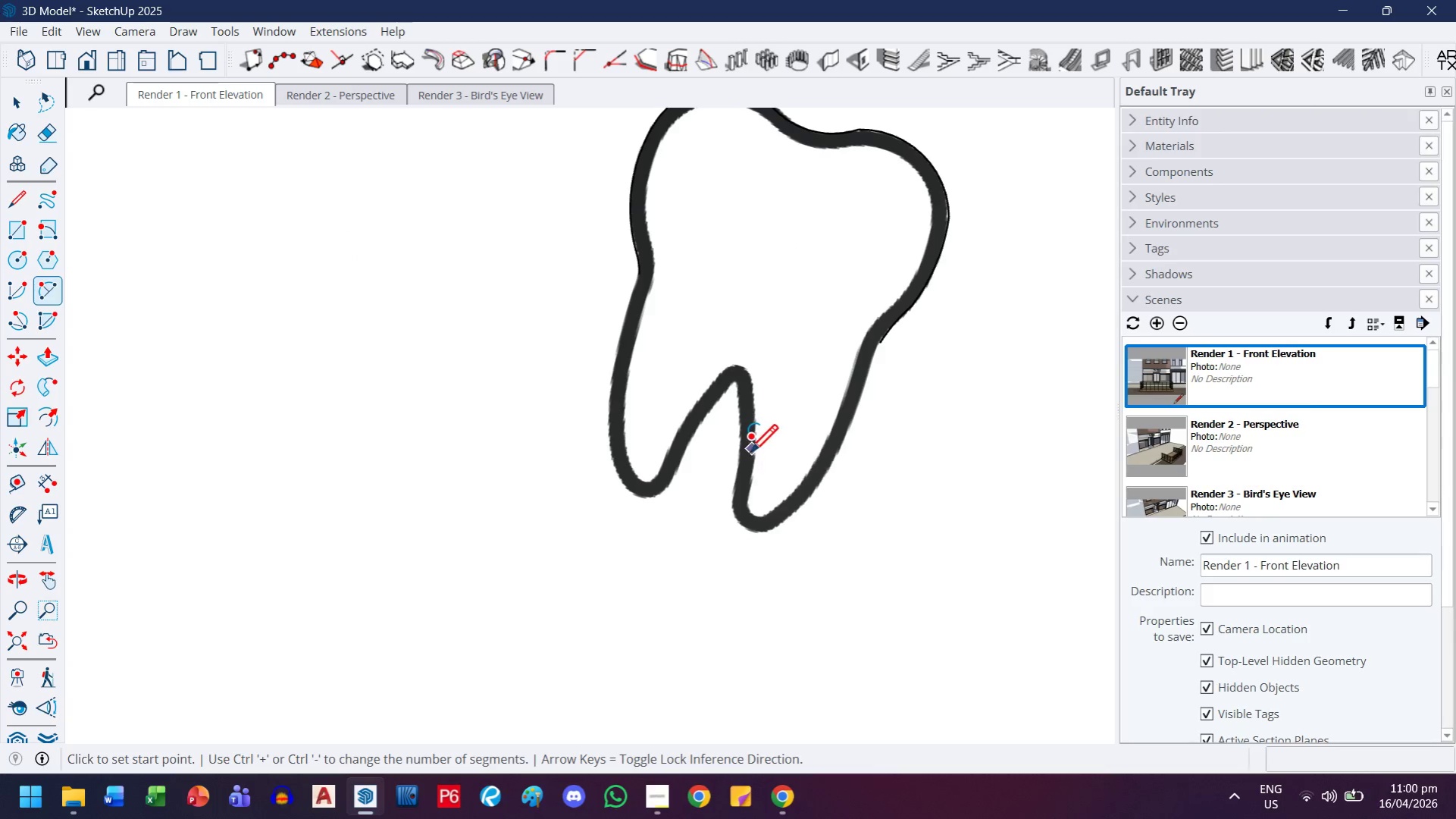 
key(Escape)
 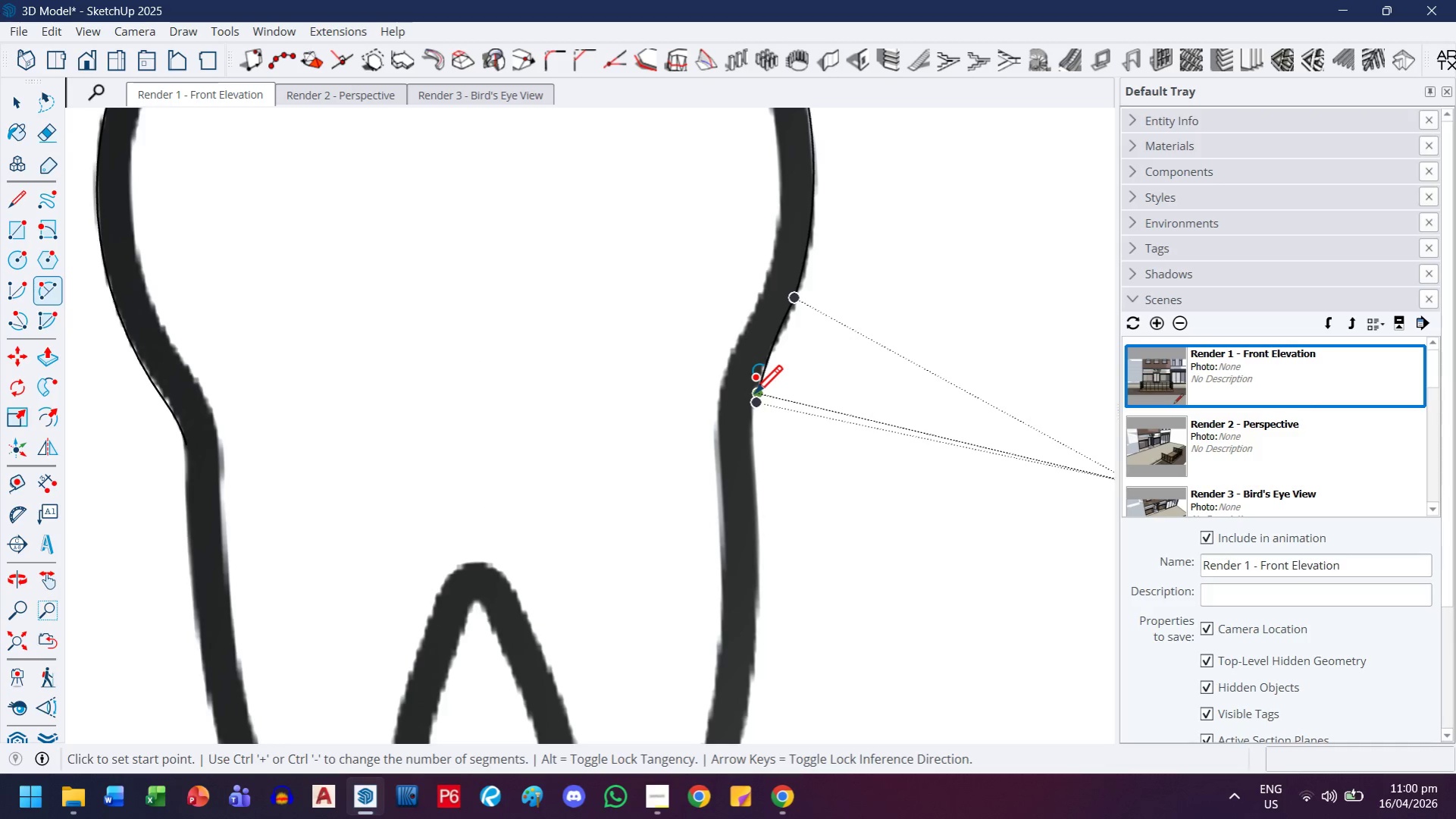 
scroll: coordinate [770, 408], scroll_direction: up, amount: 8.0
 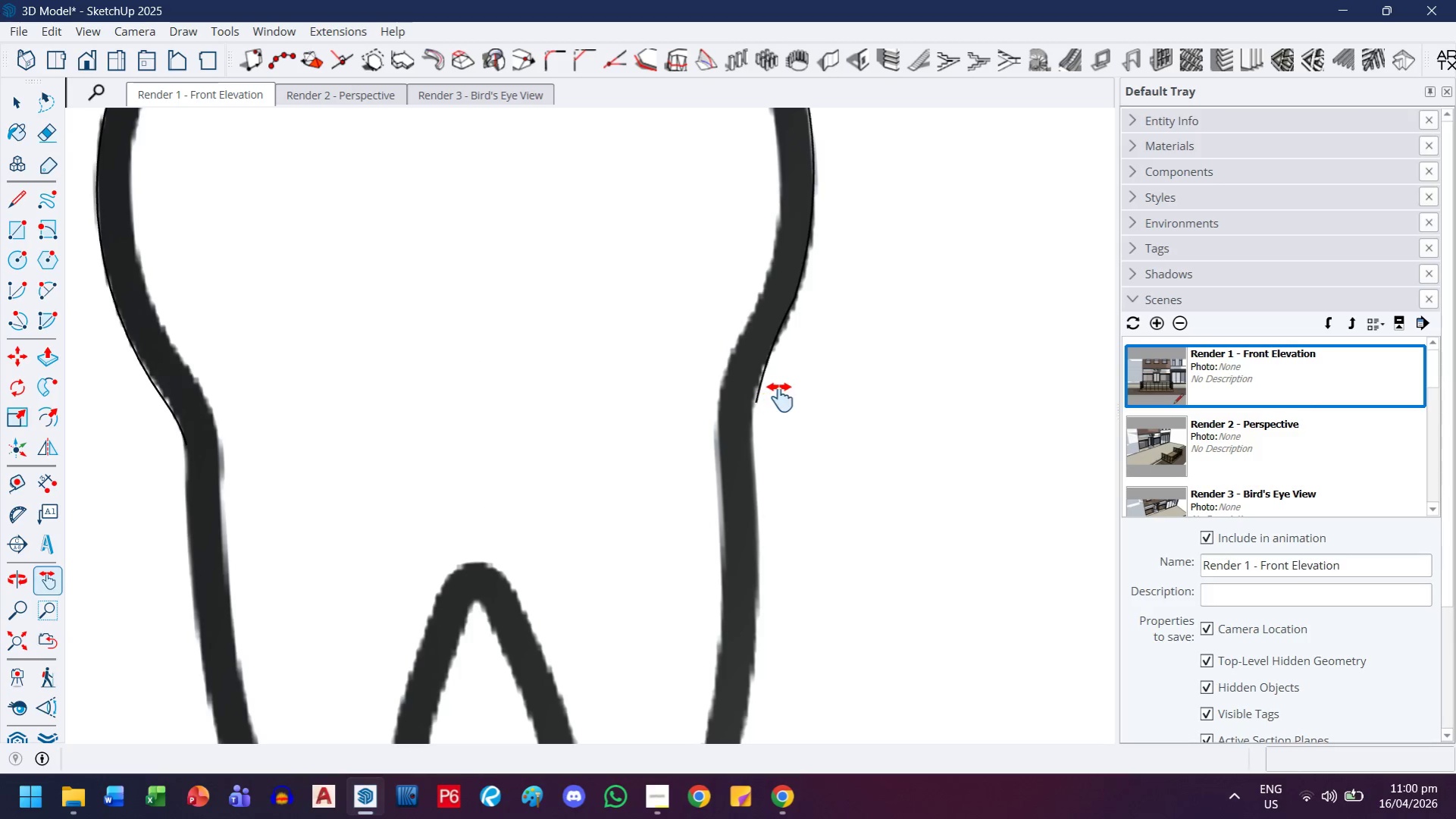 
left_click([753, 396])
 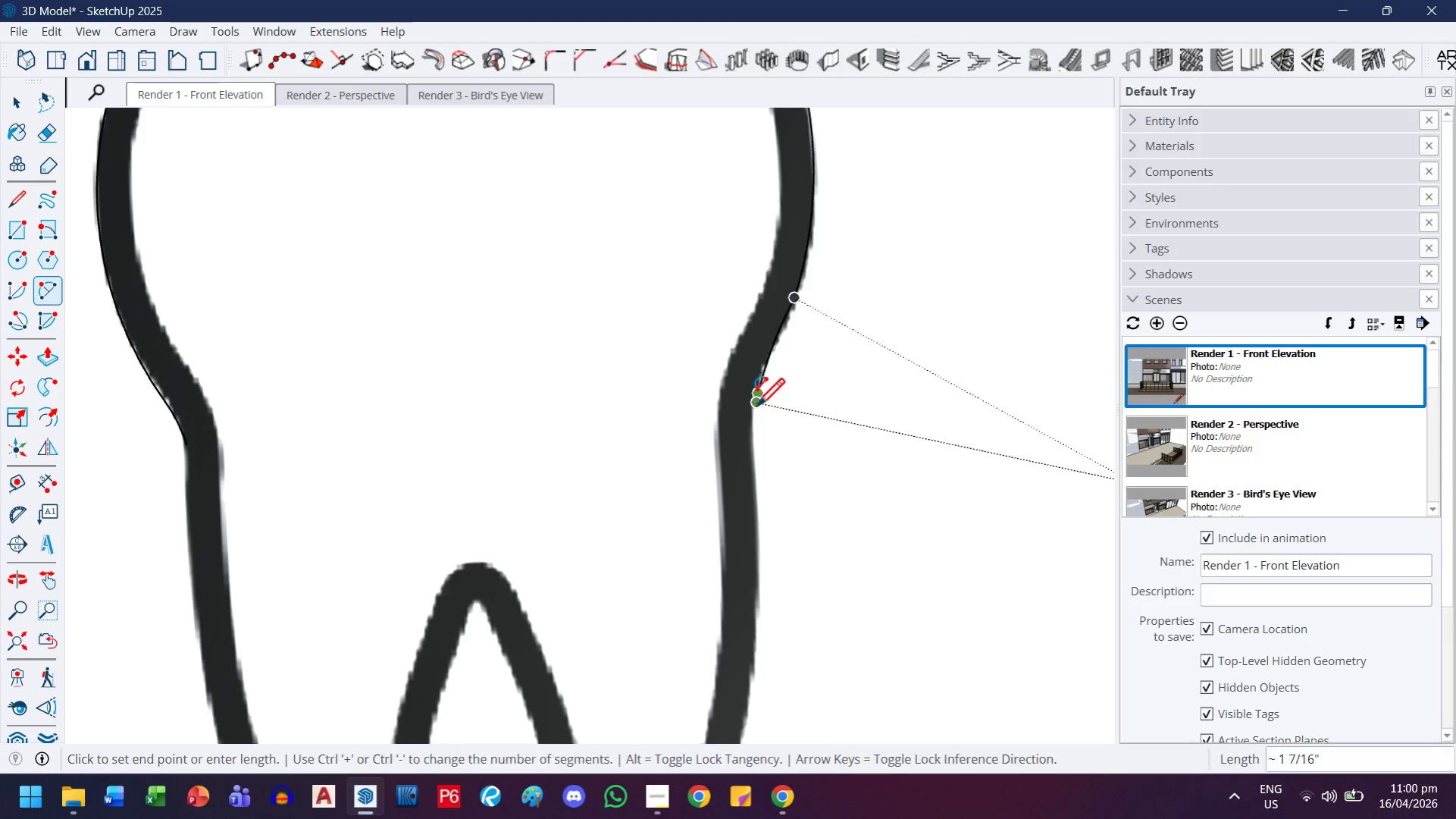 
key(H)
 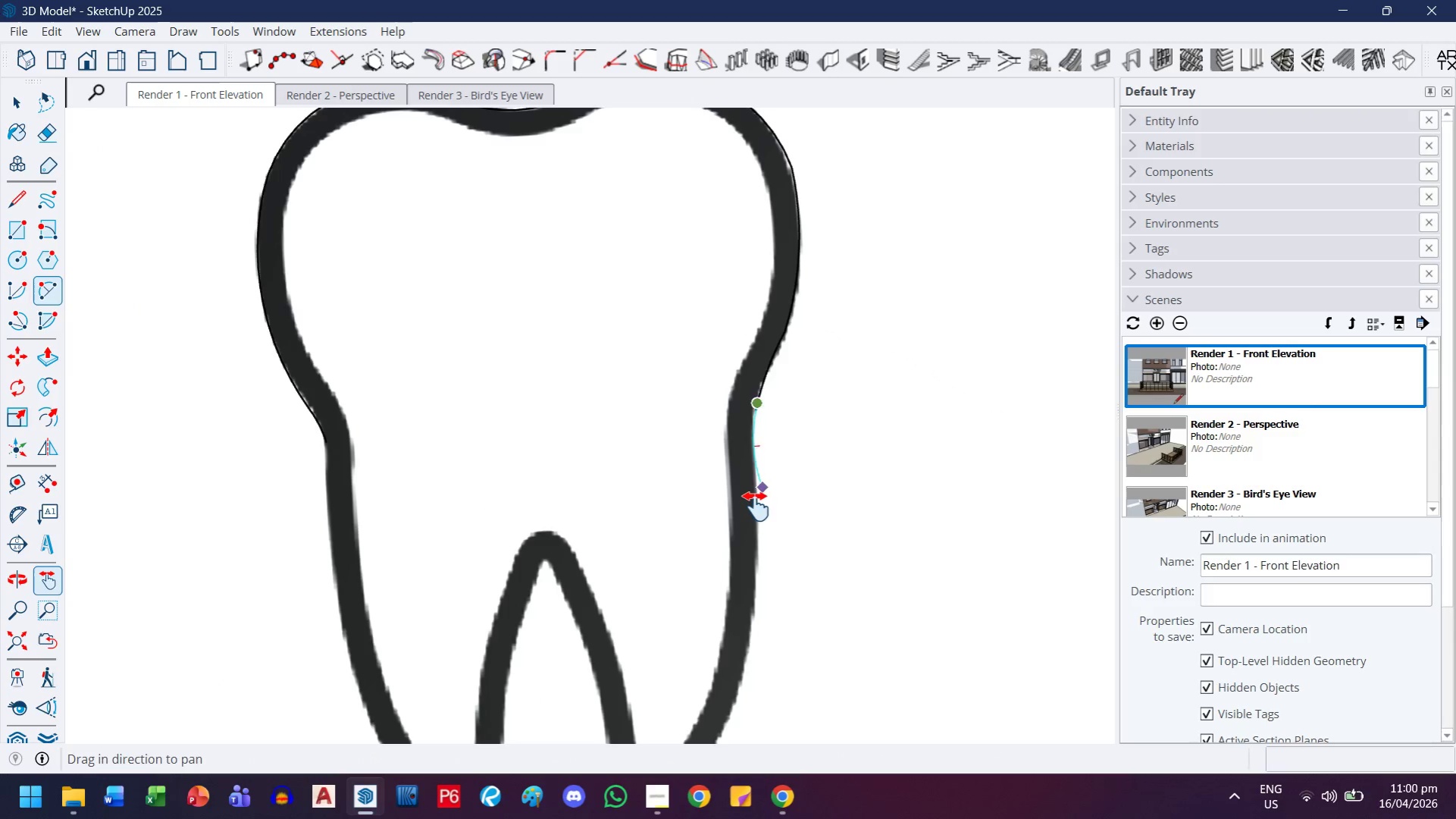 
left_click_drag(start_coordinate=[756, 507], to_coordinate=[712, 387])
 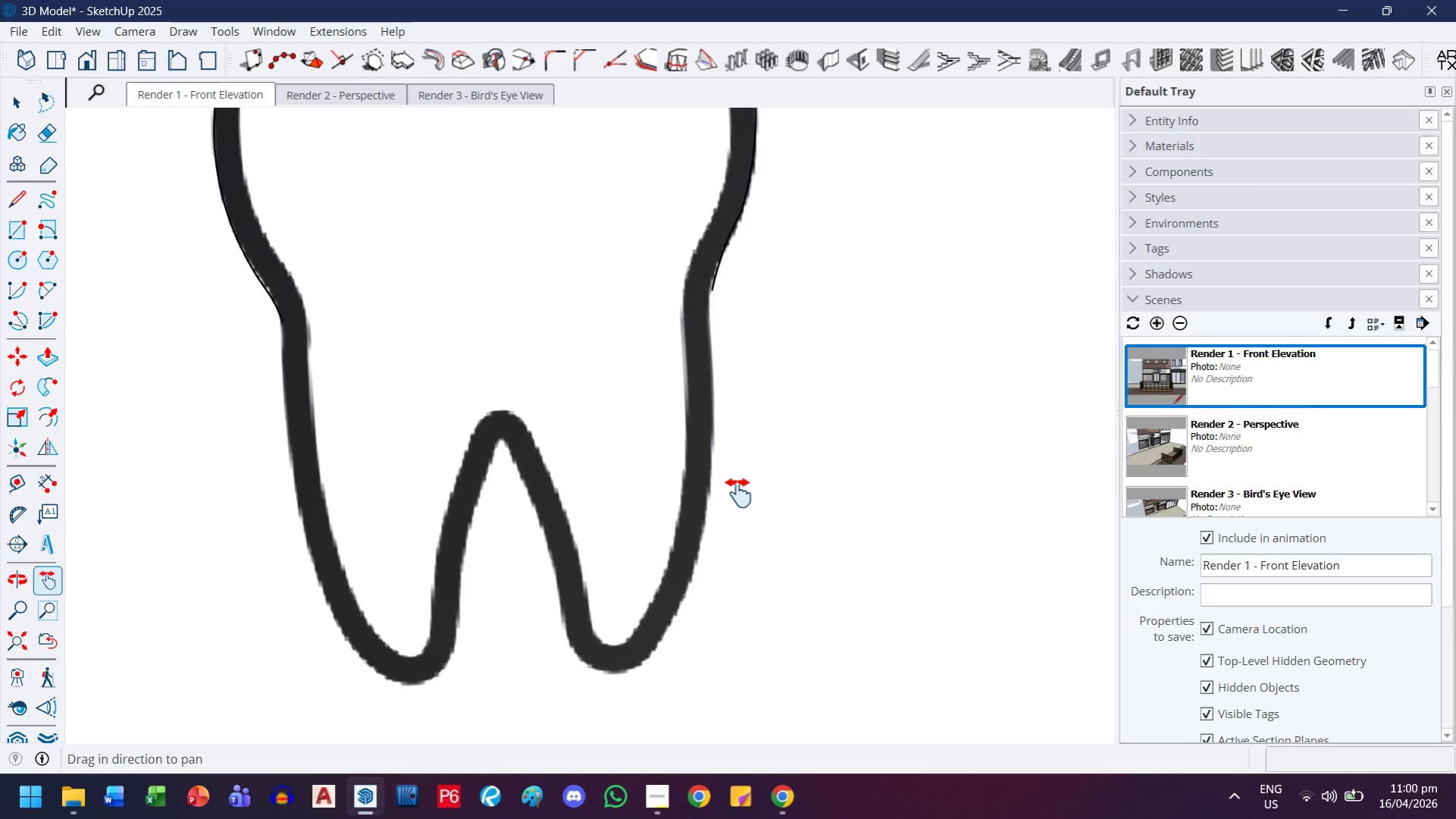 
scroll: coordinate [754, 447], scroll_direction: down, amount: 4.0
 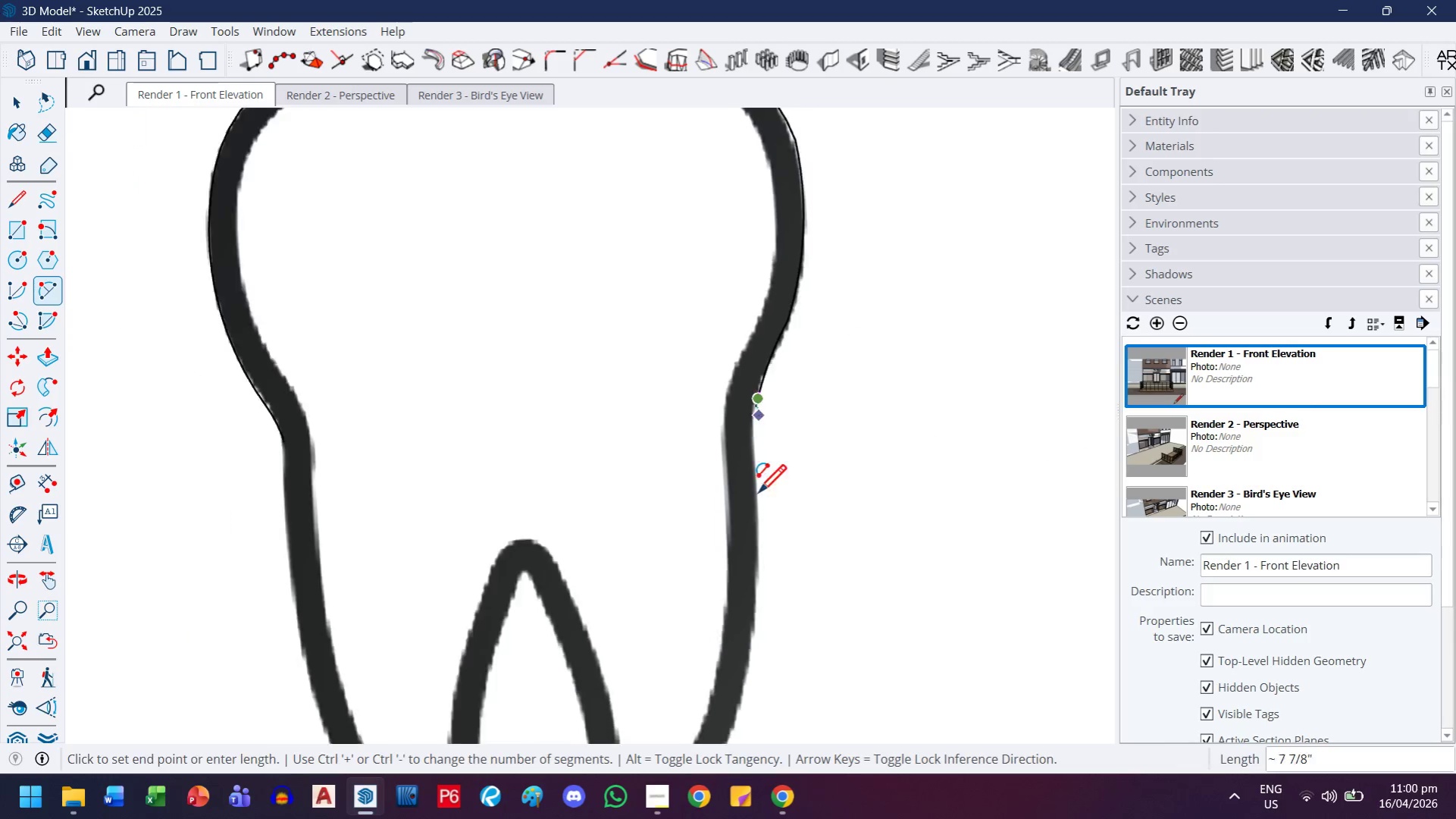 
key(Escape)
 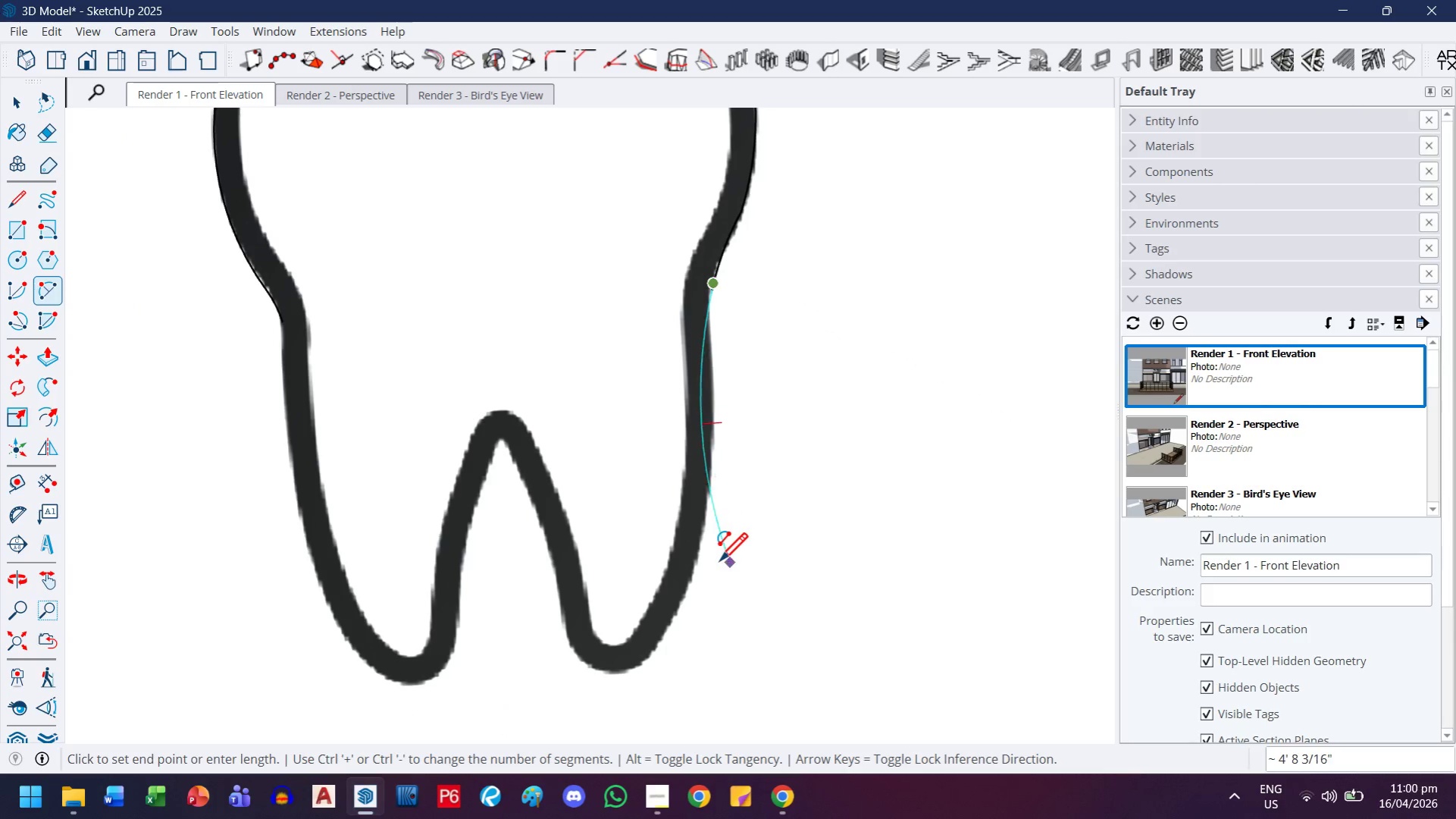 
scroll: coordinate [704, 552], scroll_direction: up, amount: 3.0
 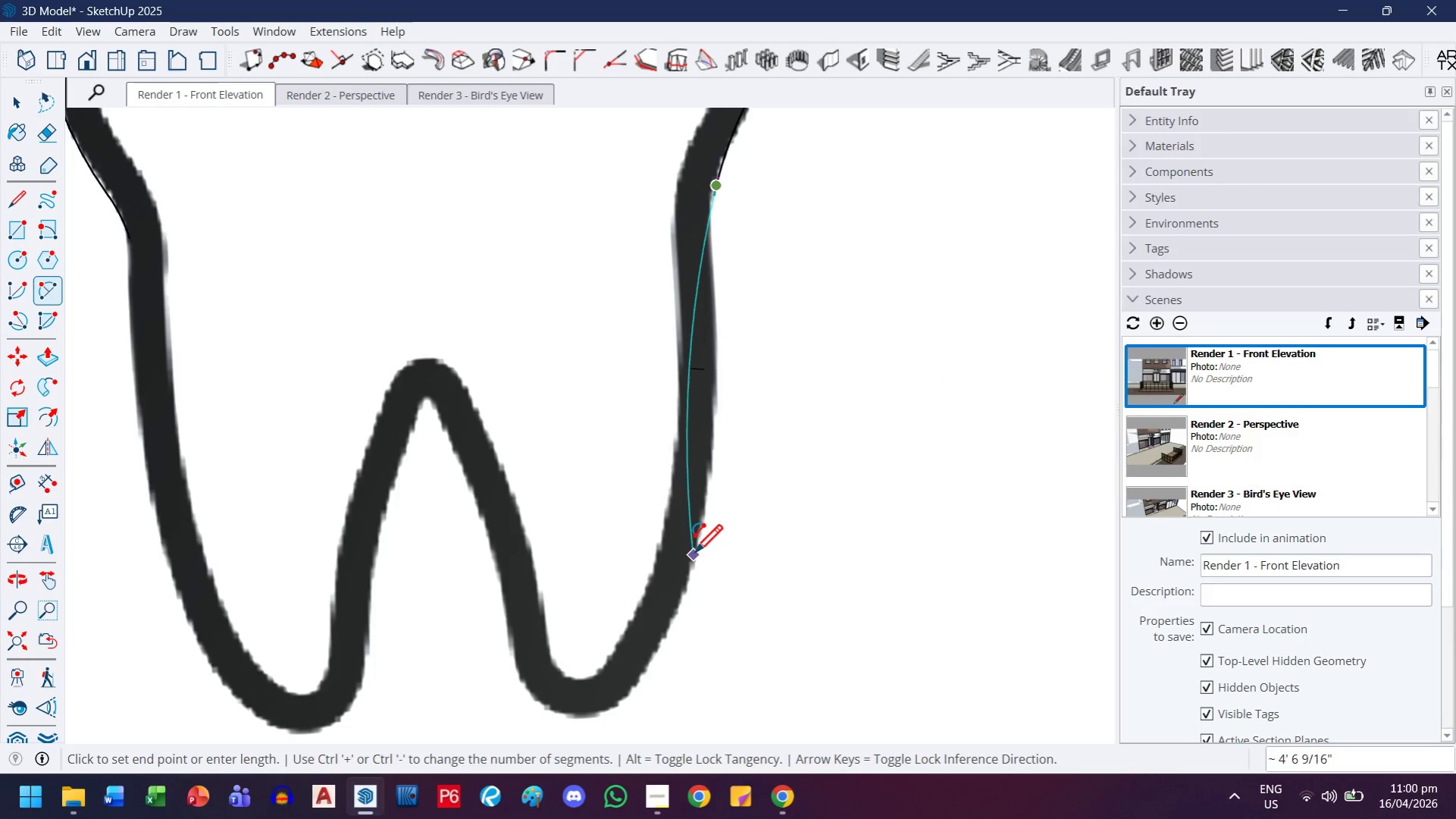 
left_click([696, 555])
 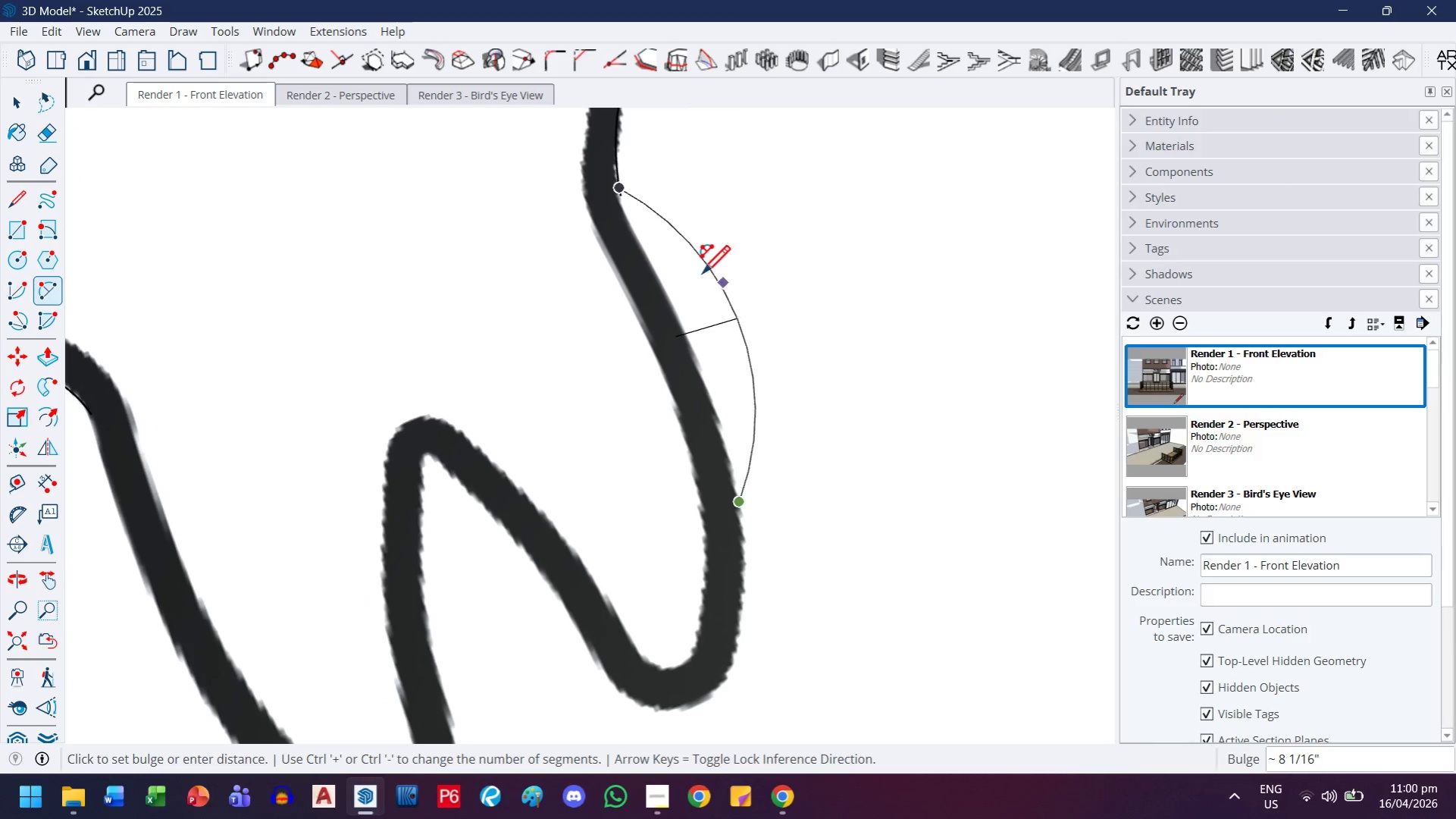 
scroll: coordinate [759, 404], scroll_direction: up, amount: 8.0
 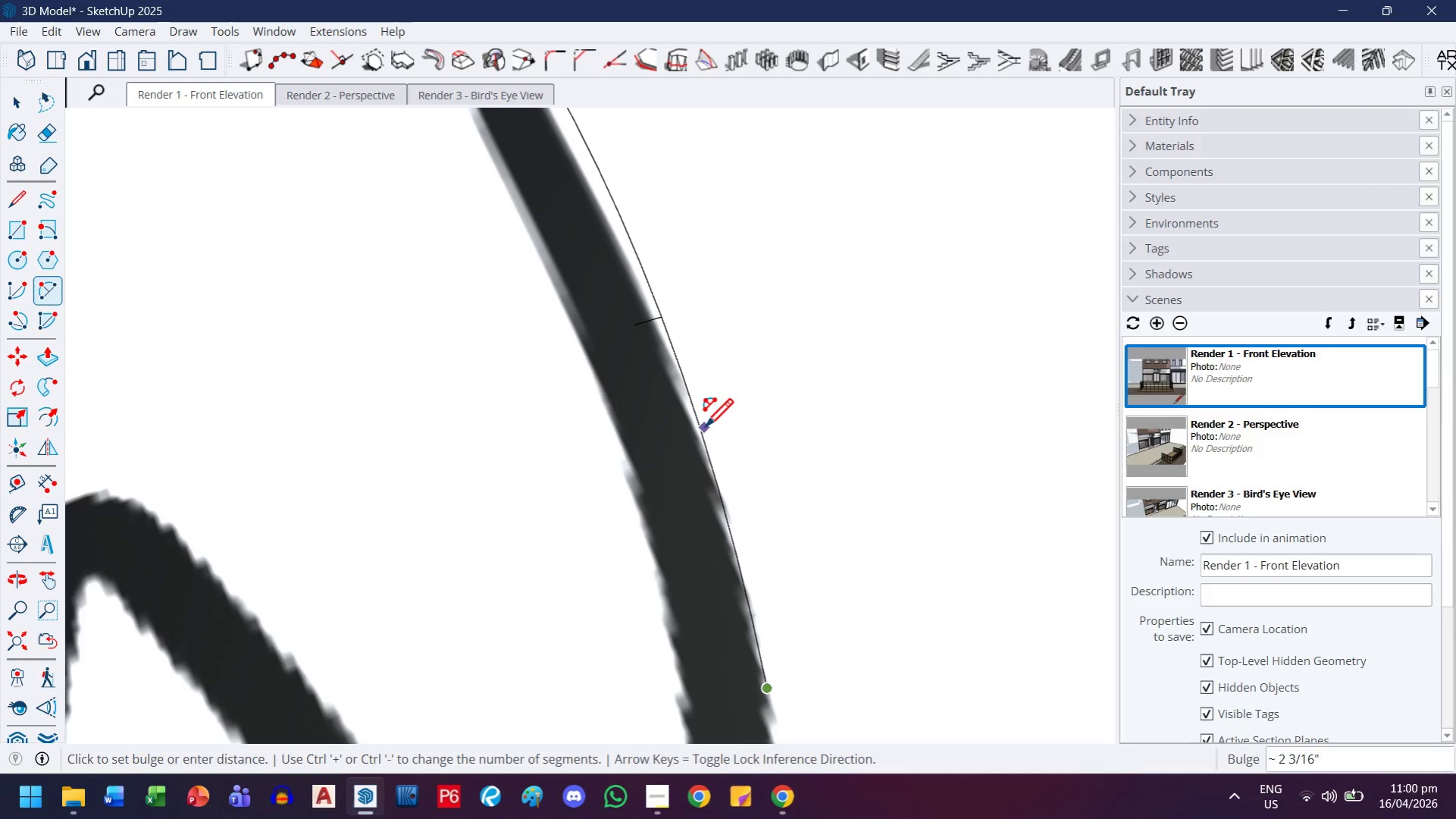 
left_click([704, 429])
 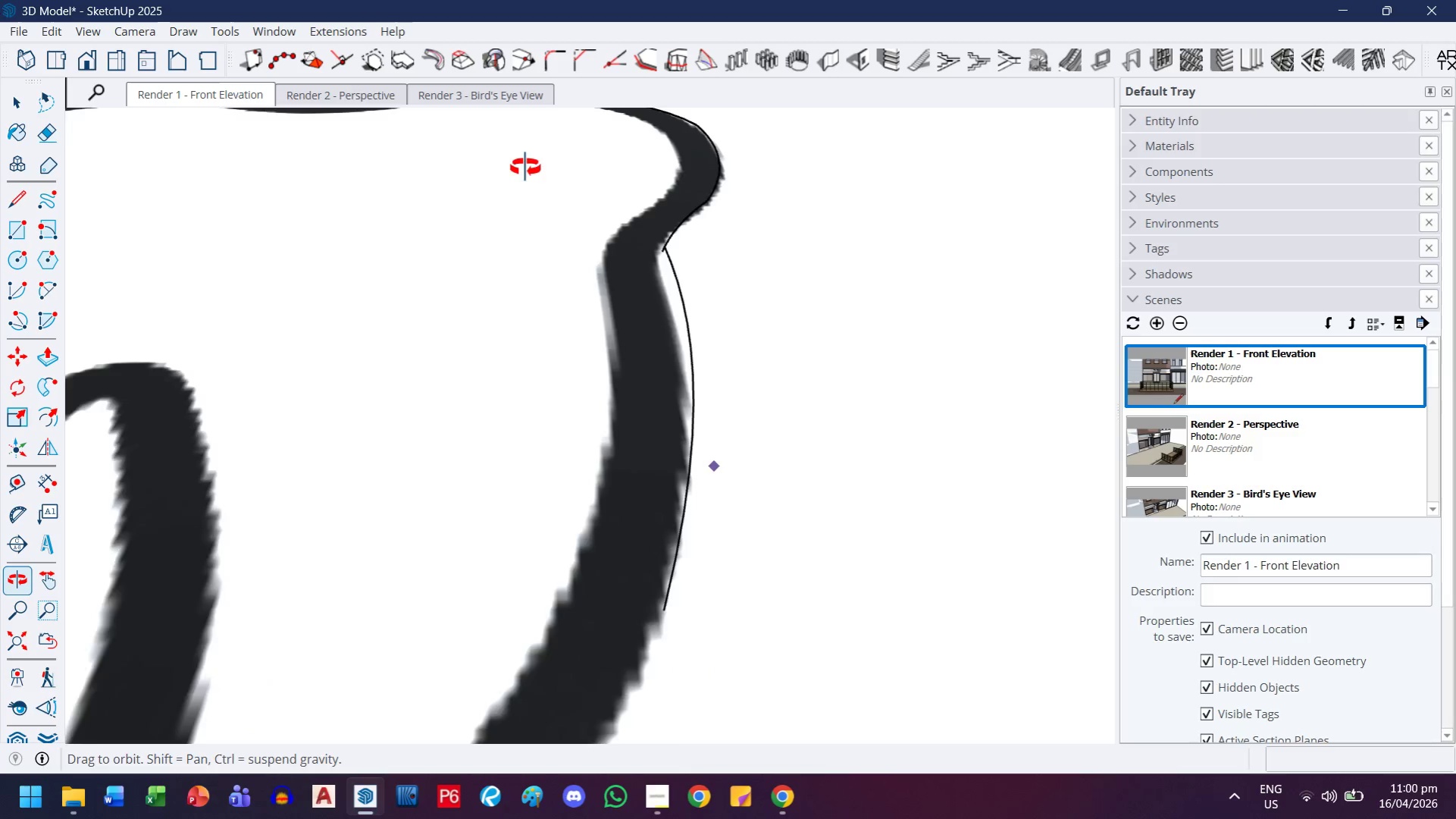 
scroll: coordinate [475, 235], scroll_direction: down, amount: 1.0
 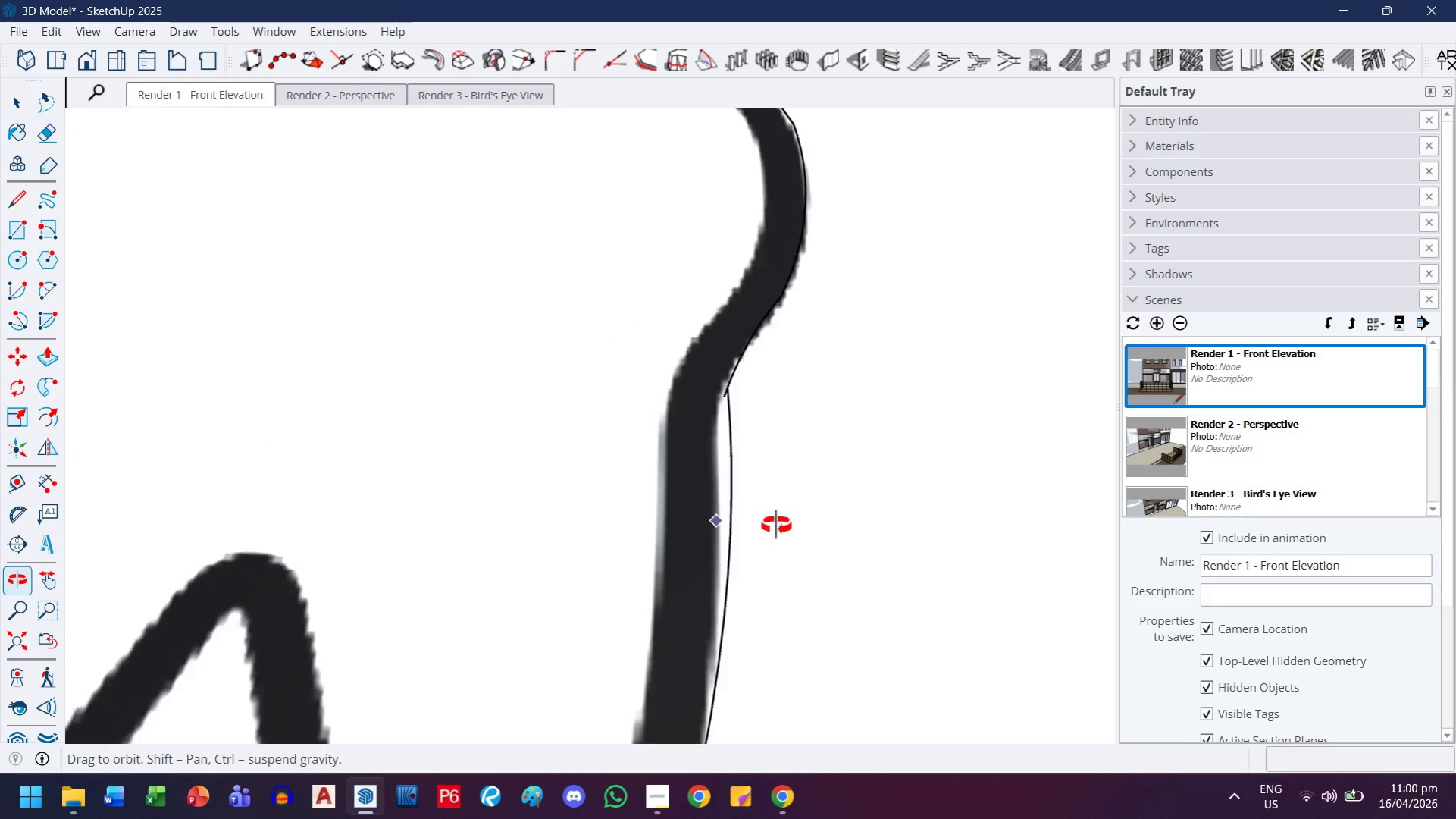 
scroll: coordinate [791, 372], scroll_direction: up, amount: 4.0
 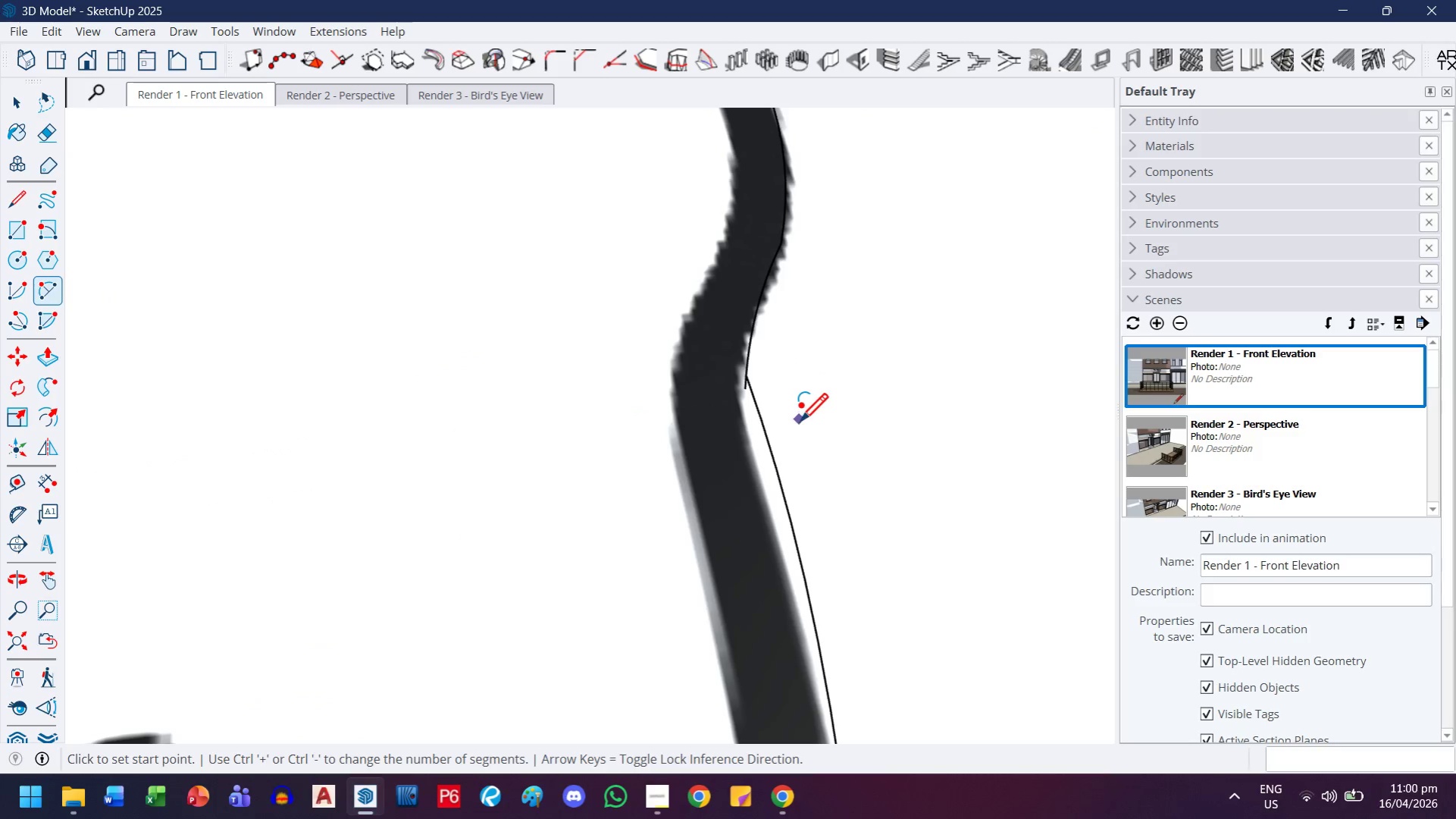 
key(Control+Z)
 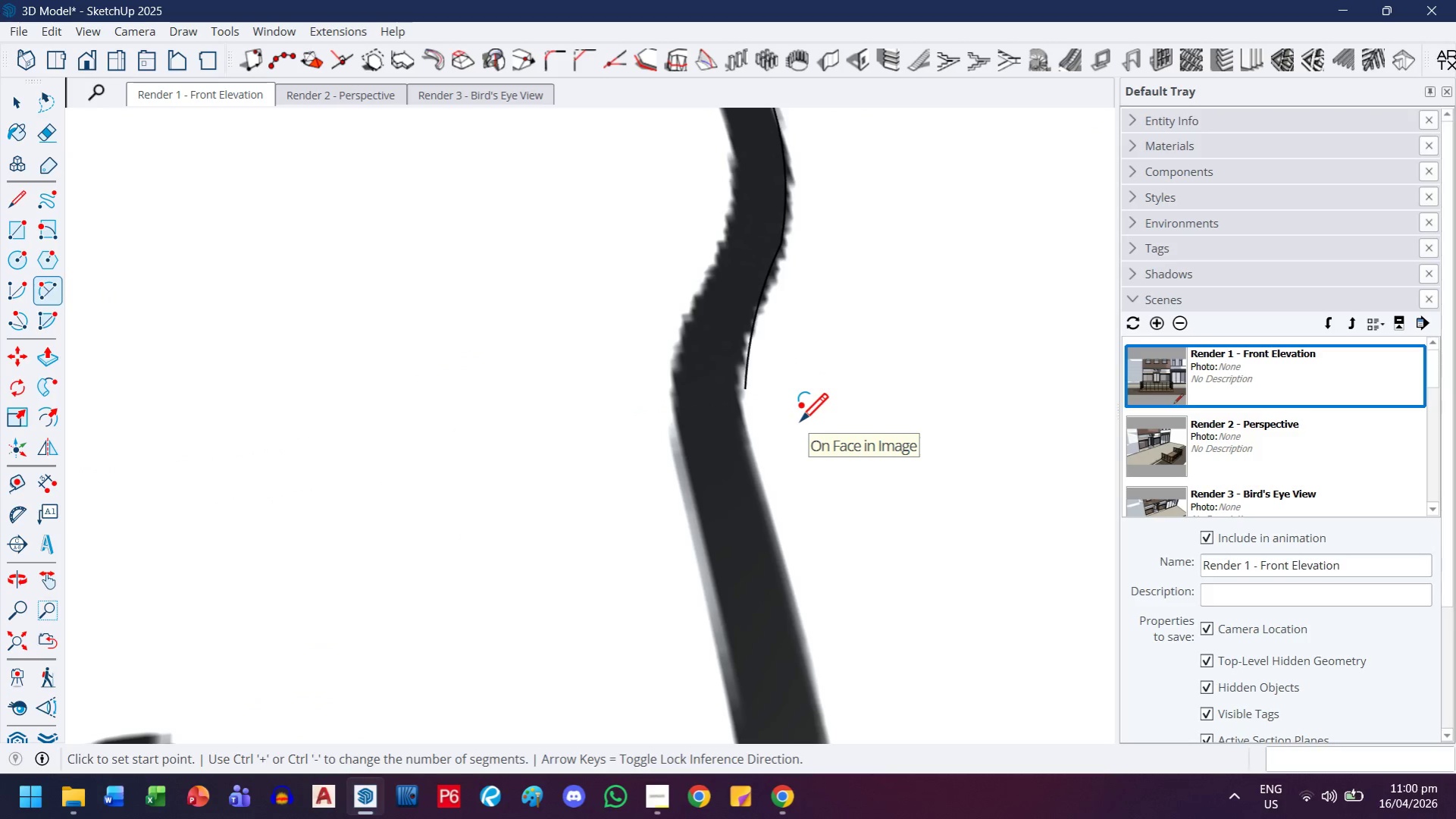 
key(Control+Z)
 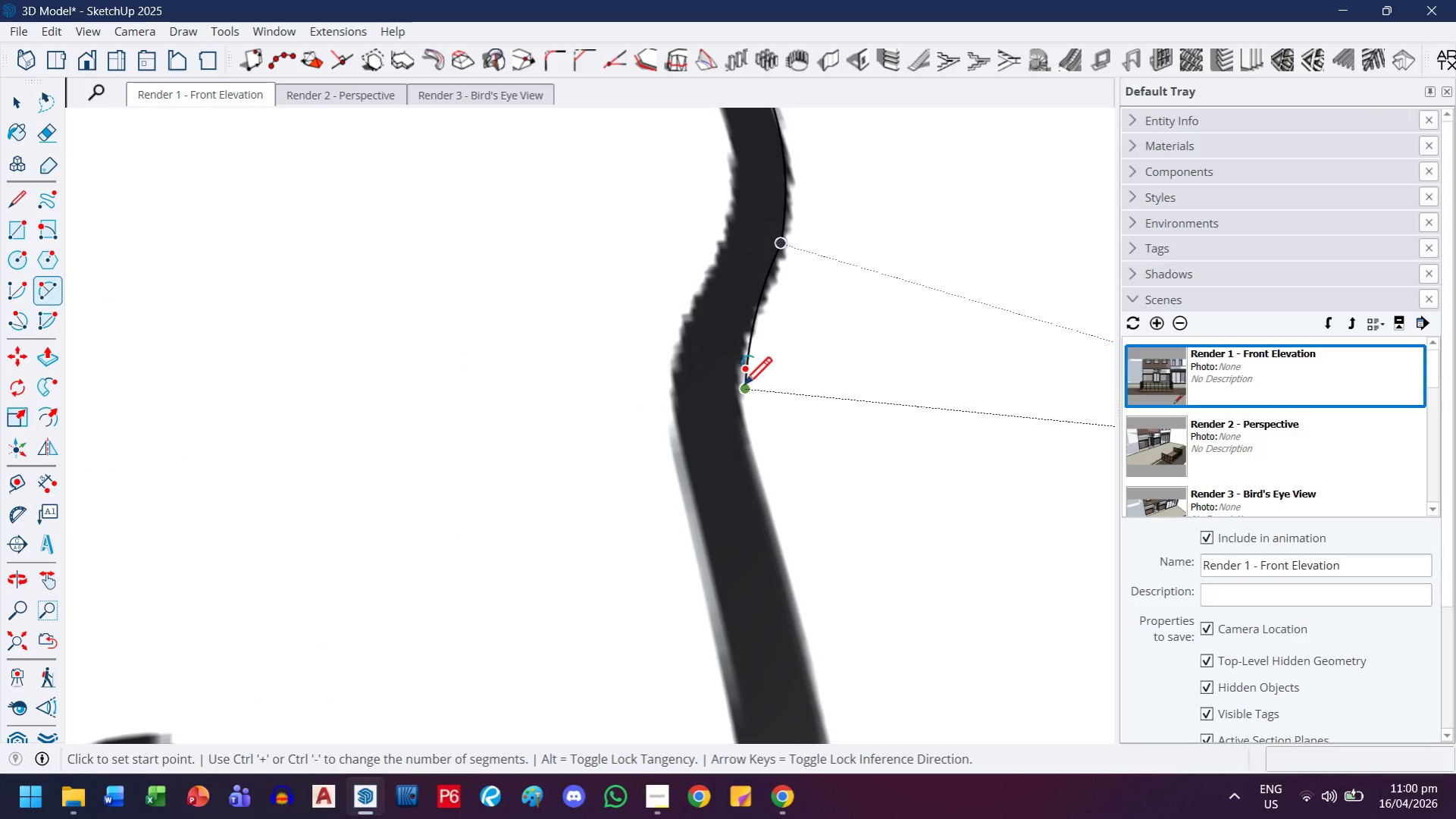 
key(Control+Y)
 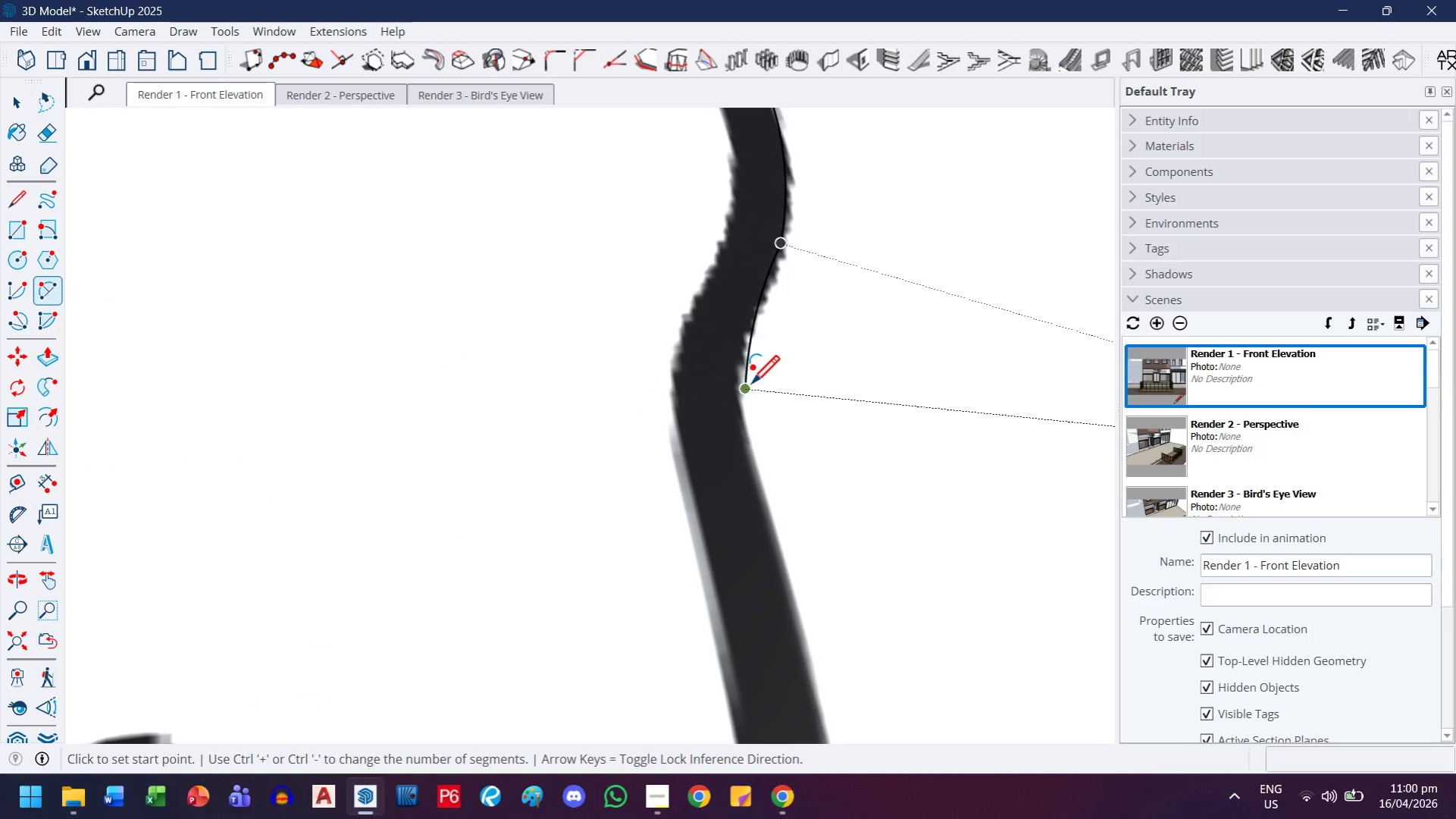 
left_click([747, 391])
 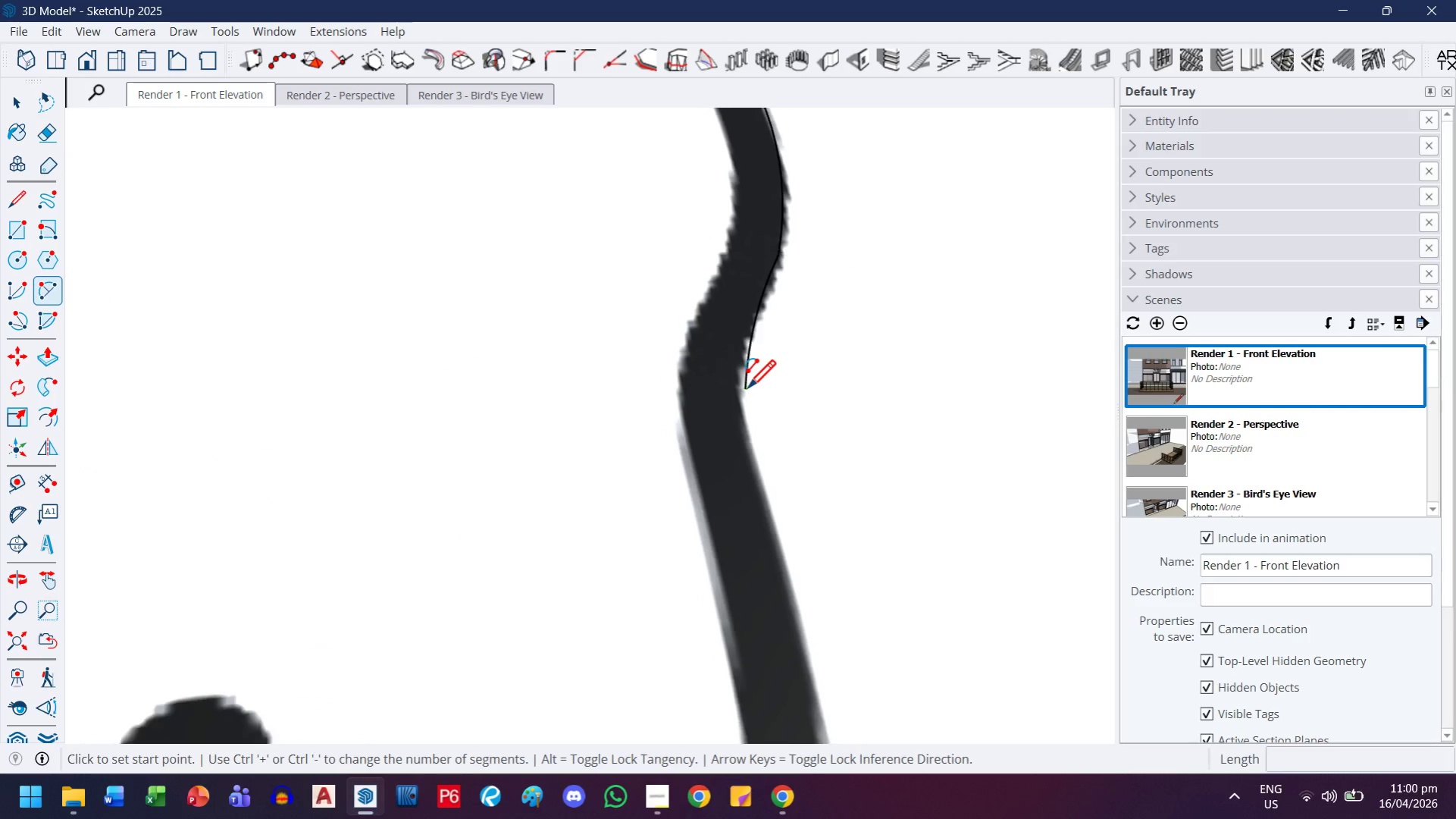 
key(H)
 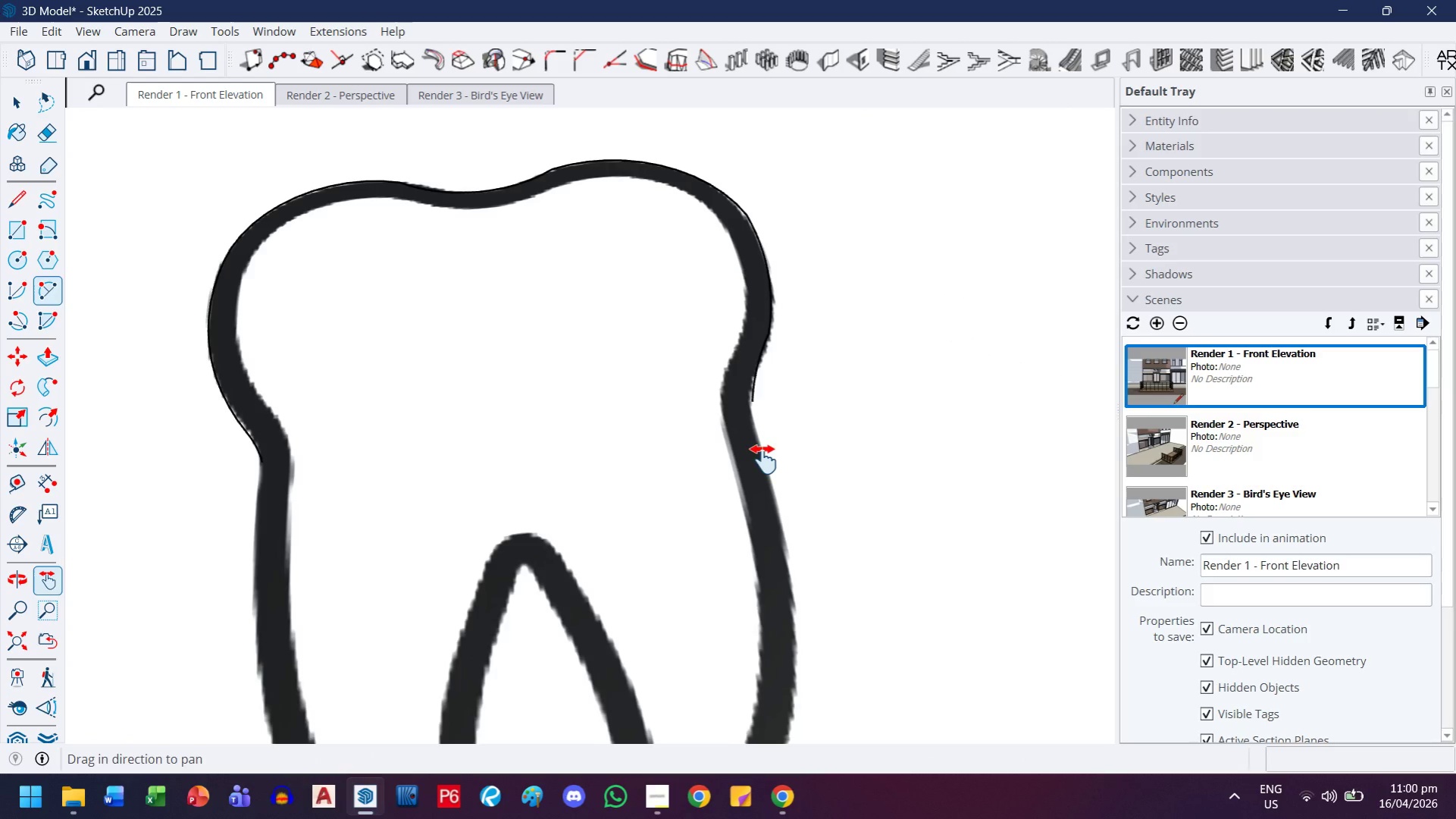 
left_click_drag(start_coordinate=[766, 462], to_coordinate=[698, 292])
 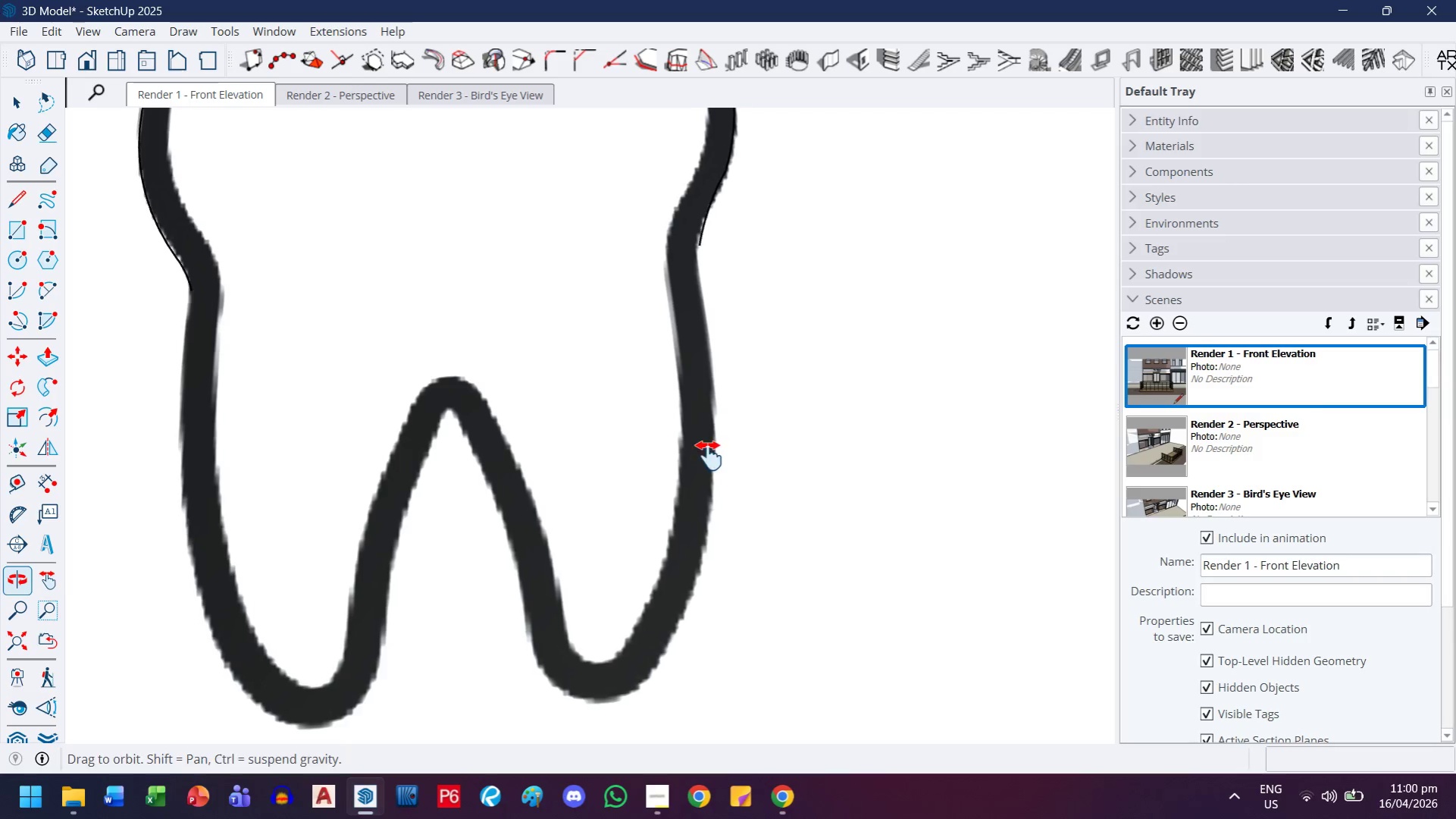 
scroll: coordinate [771, 440], scroll_direction: down, amount: 12.0
 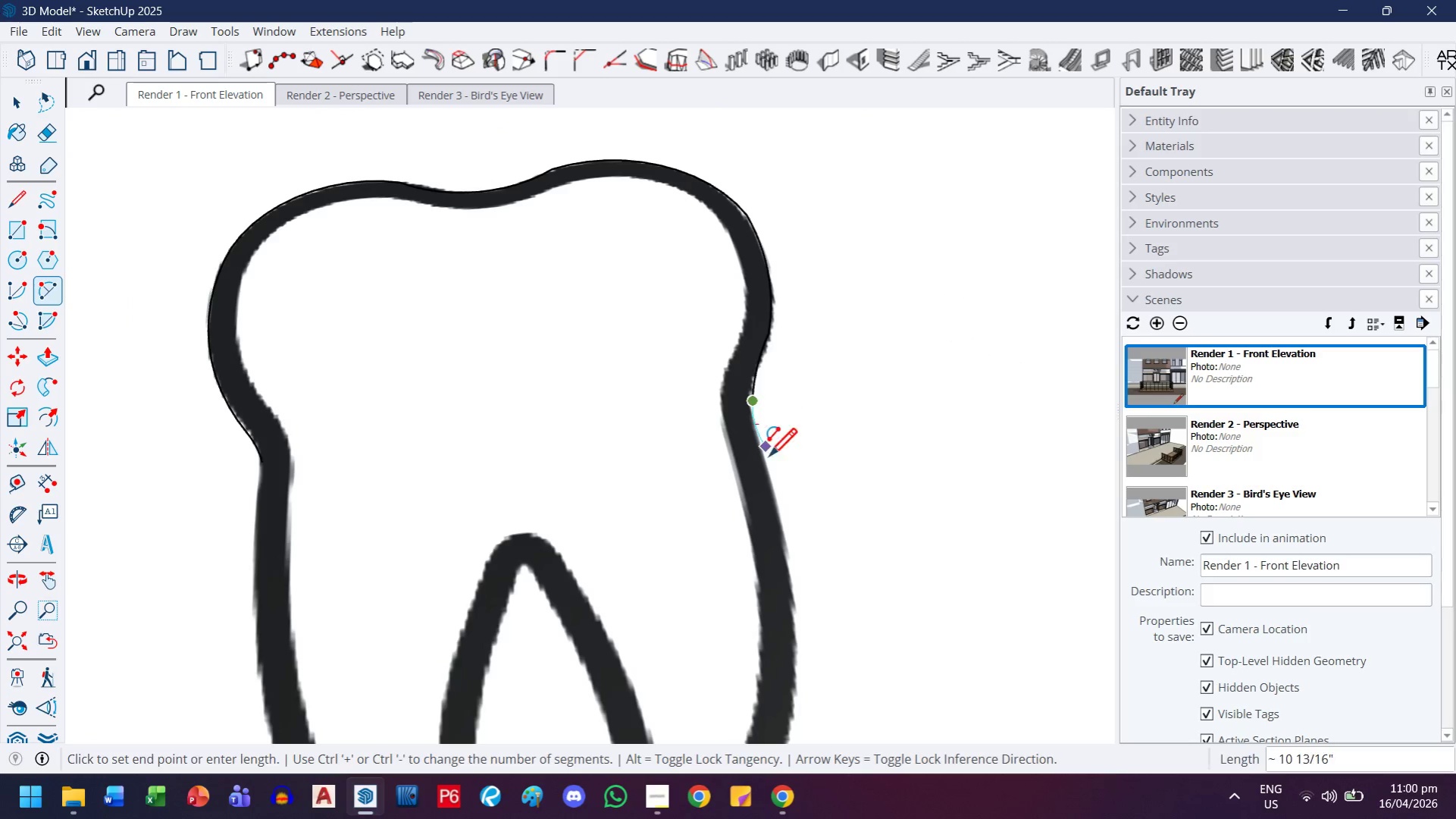 
key(Escape)
 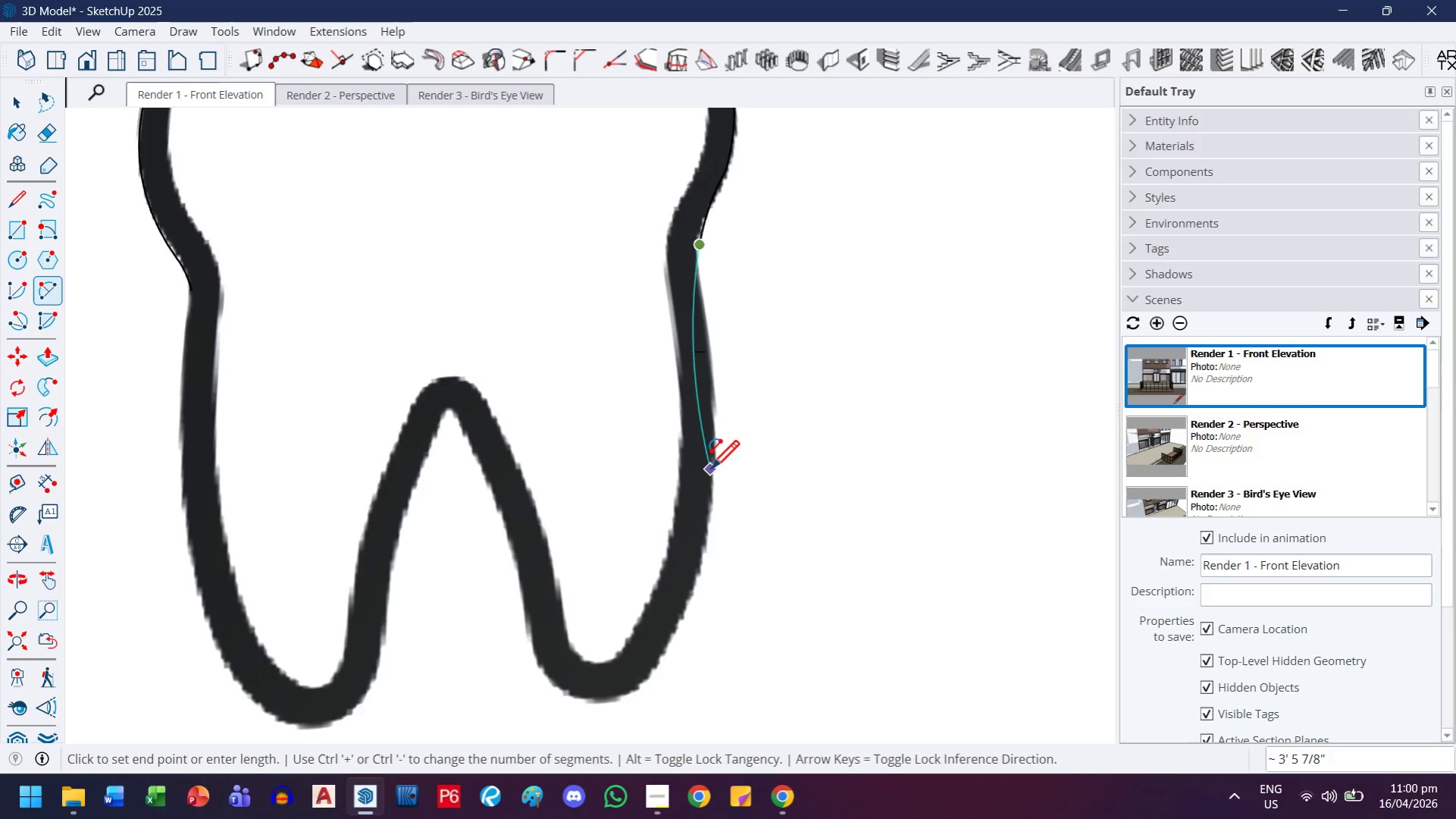 
scroll: coordinate [710, 471], scroll_direction: up, amount: 2.0
 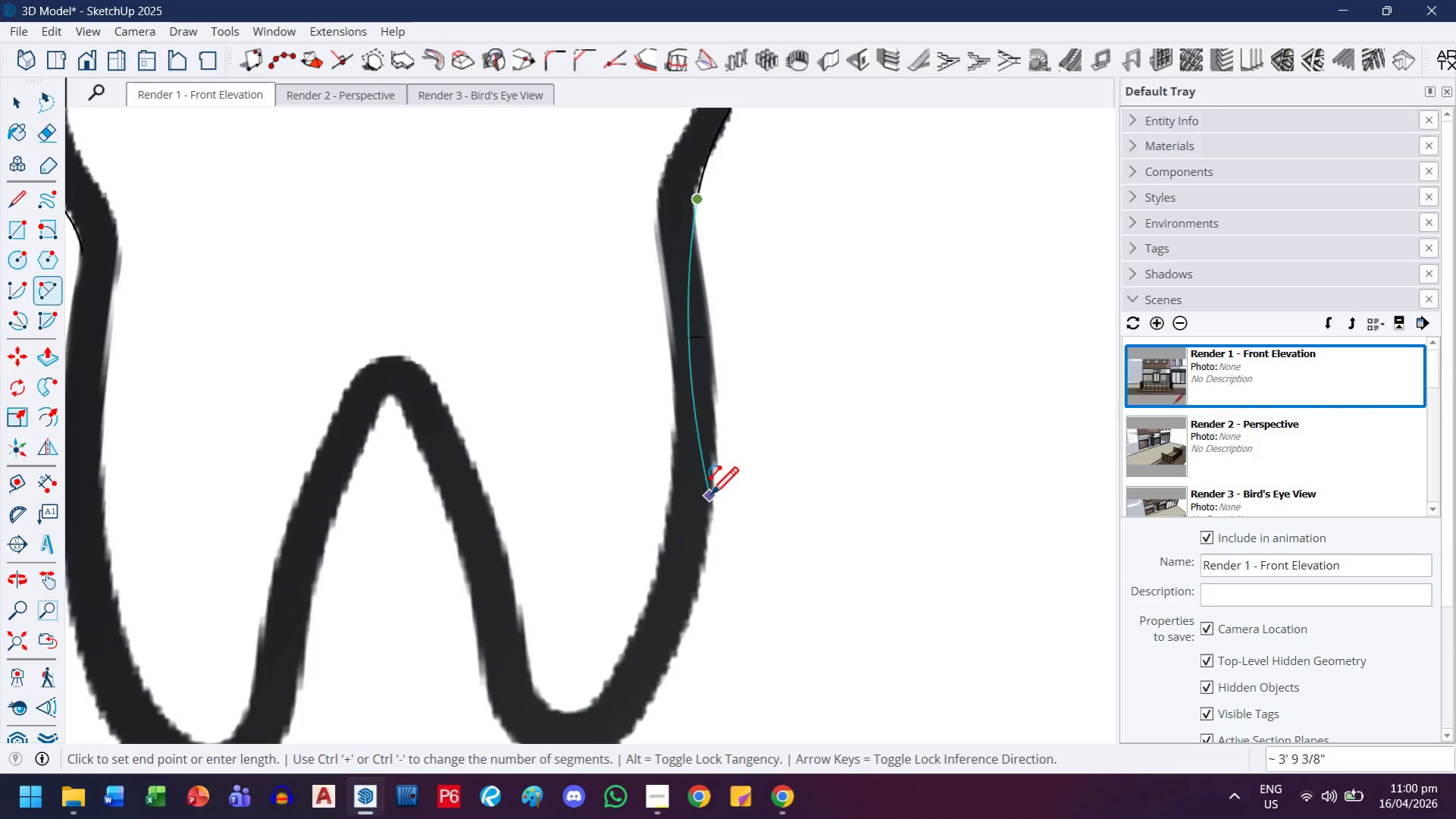 
left_click([709, 502])
 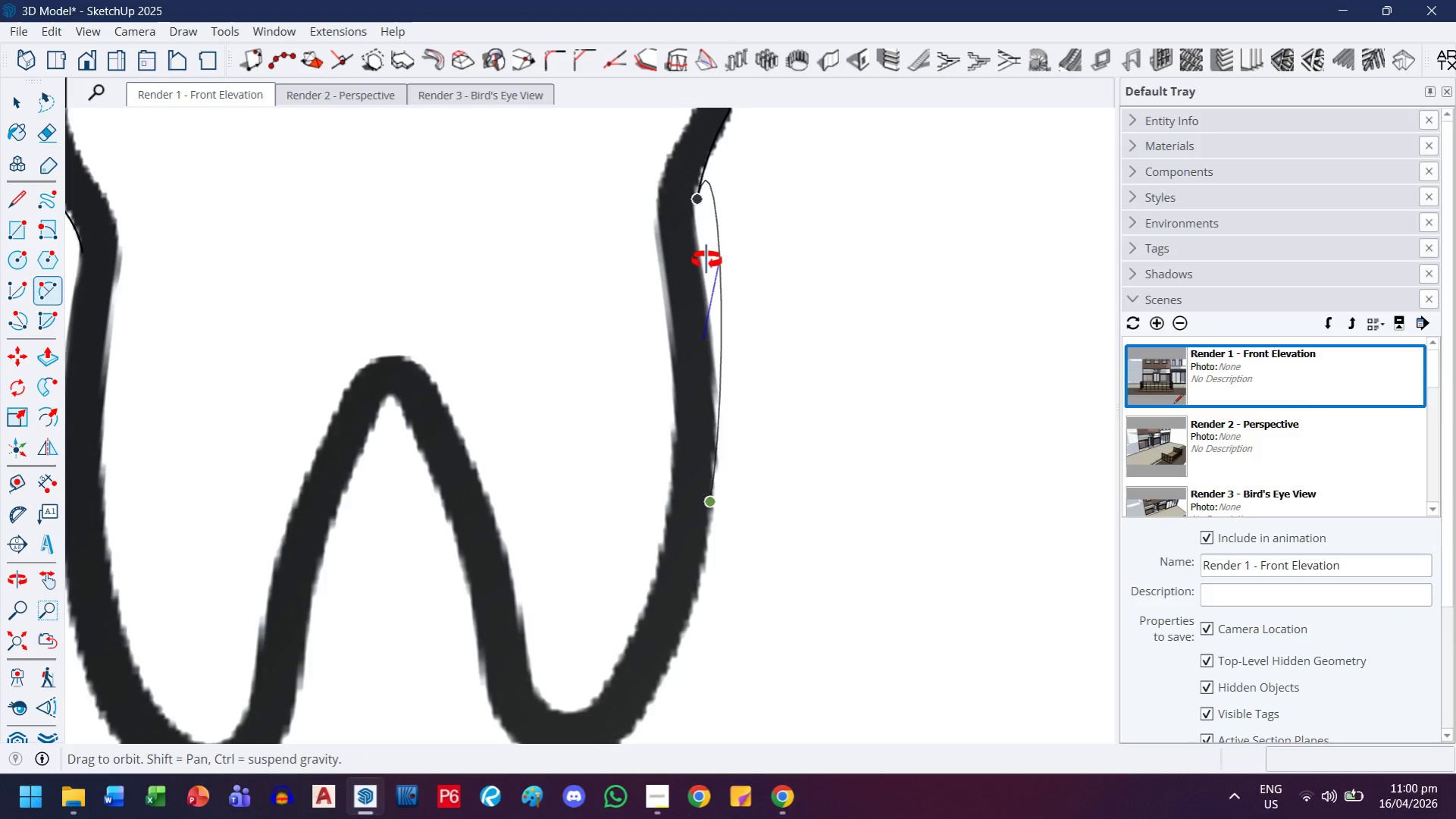 
key(Escape)
 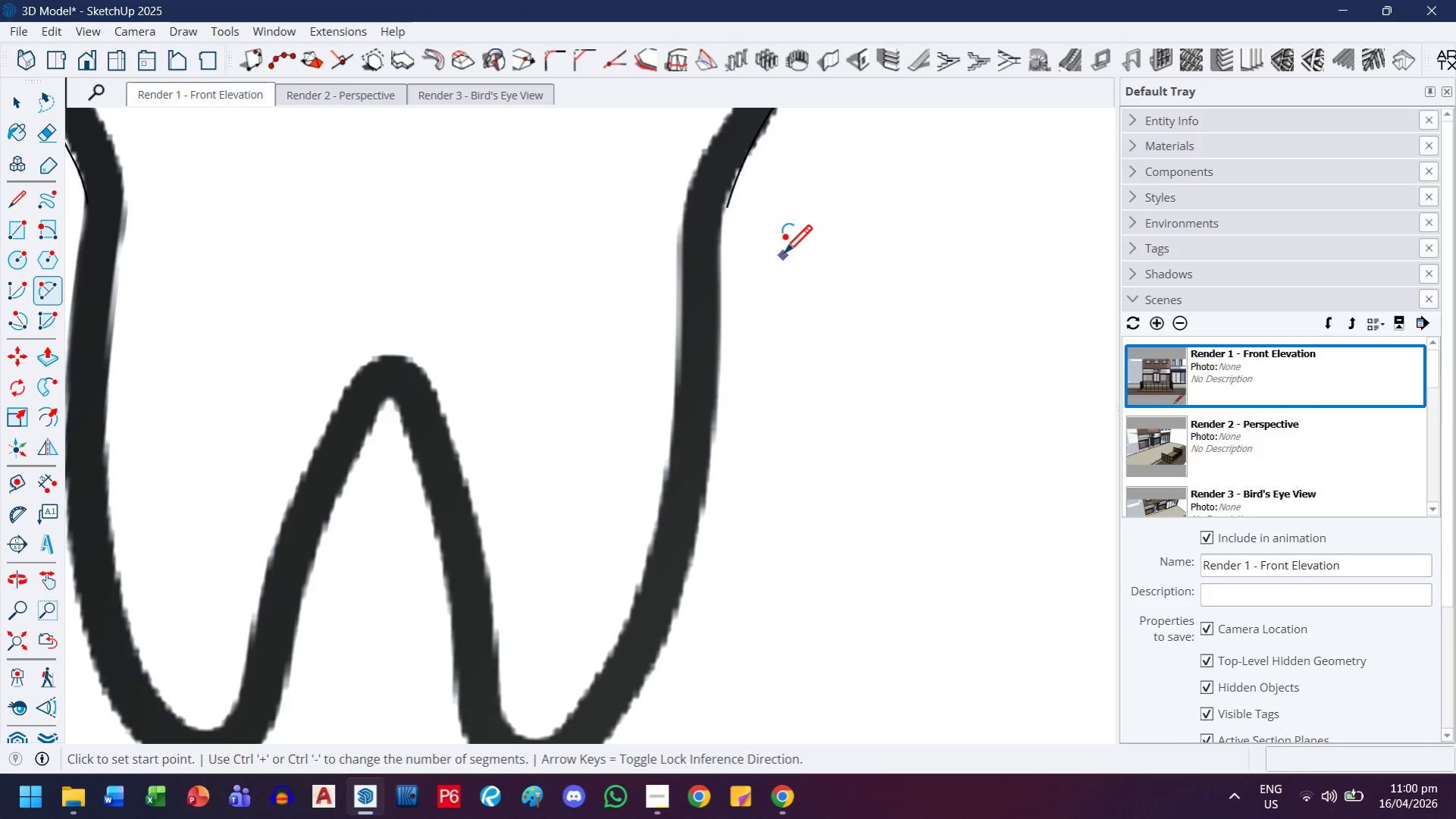 
key(E)
 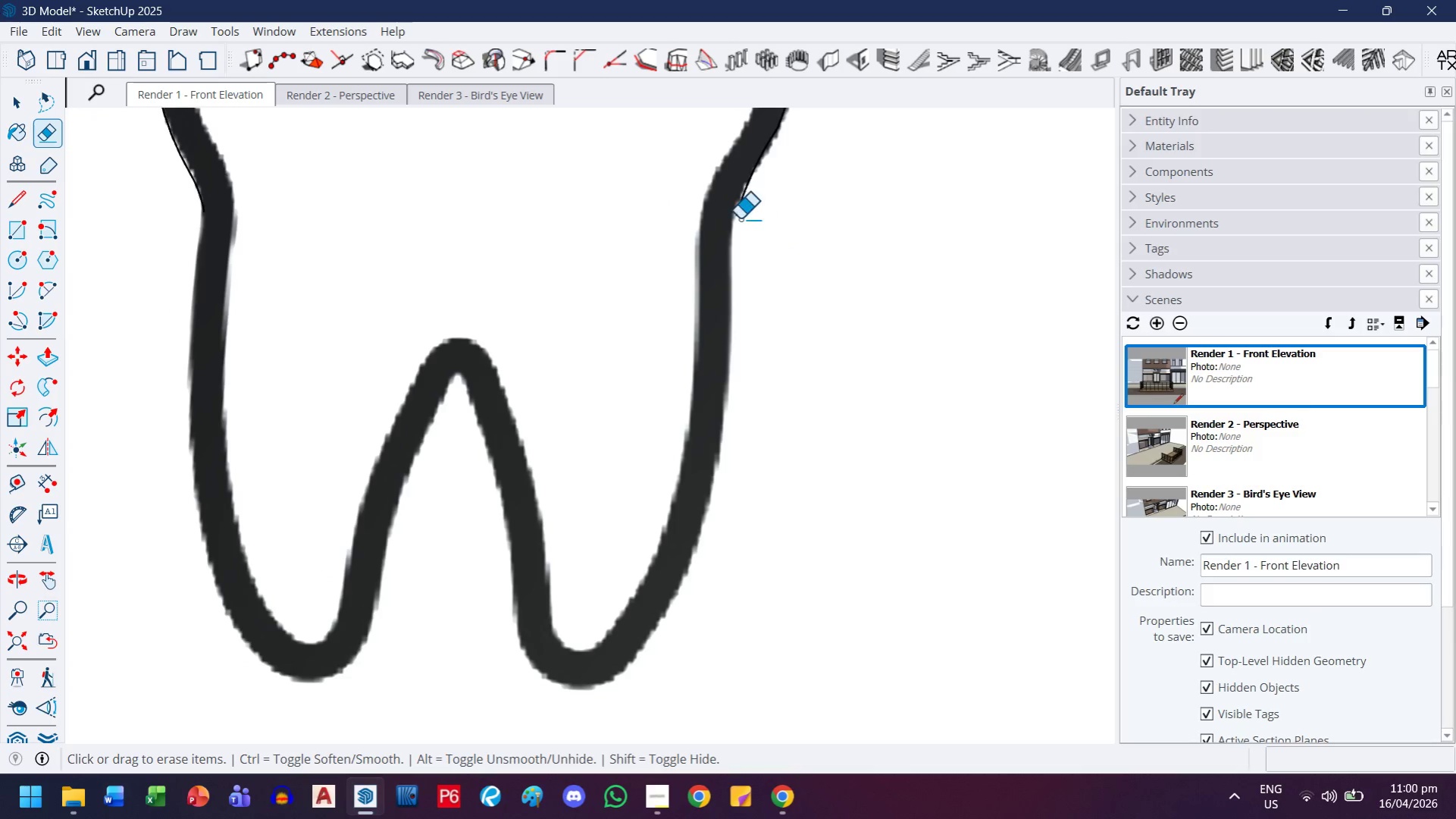 
scroll: coordinate [783, 256], scroll_direction: down, amount: 2.0
 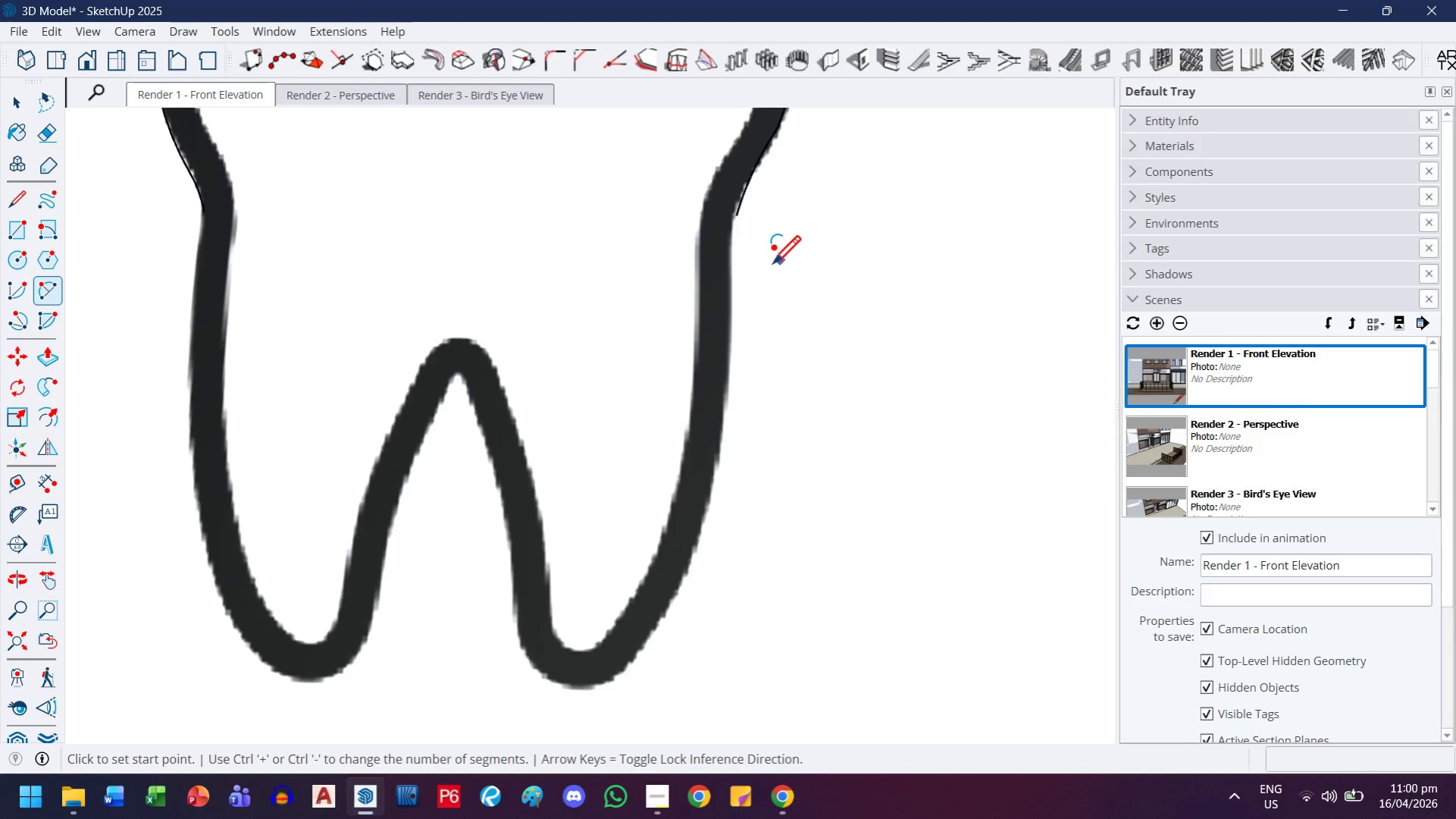 
left_click_drag(start_coordinate=[734, 214], to_coordinate=[741, 209])
 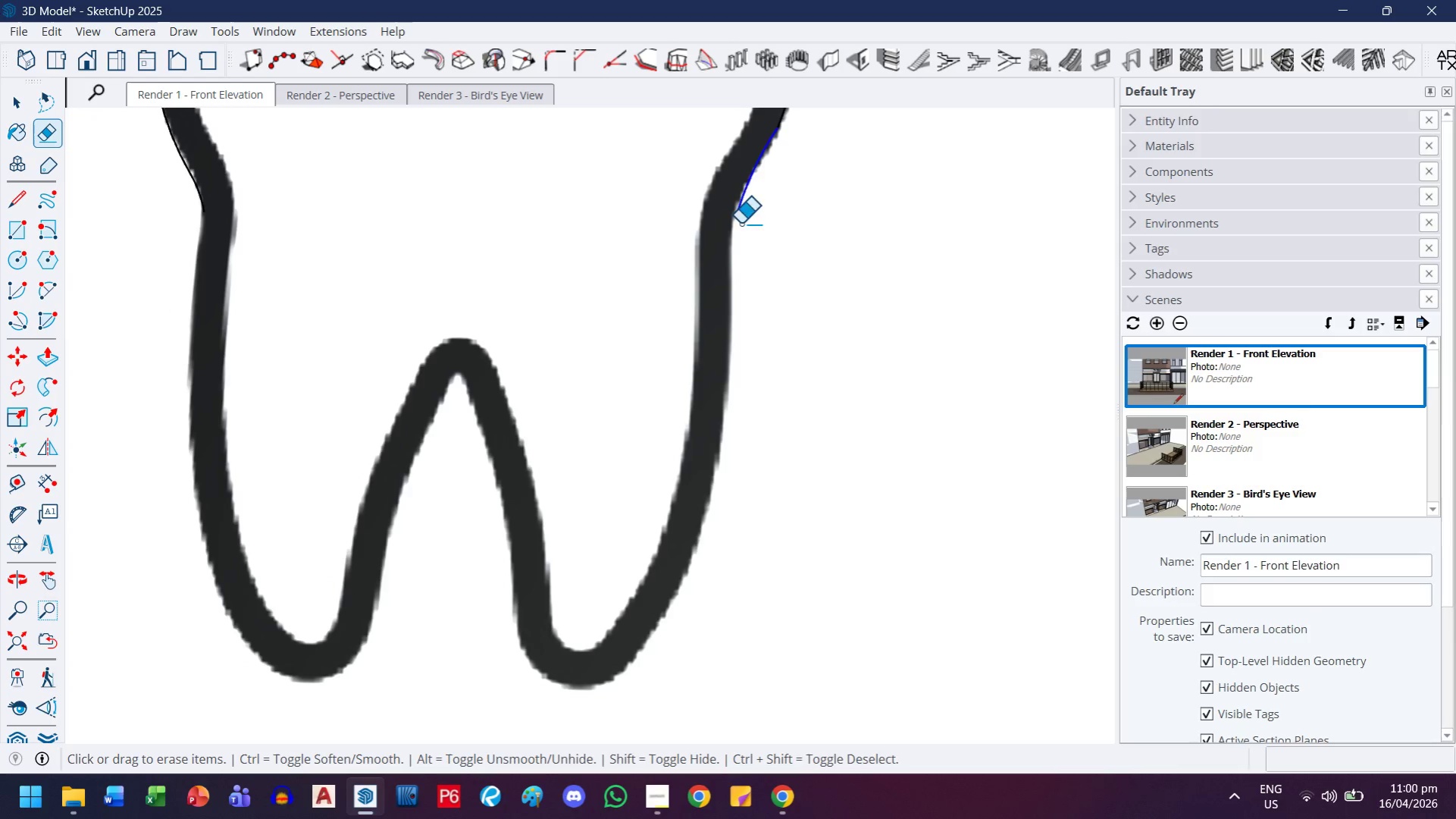 
scroll: coordinate [742, 234], scroll_direction: down, amount: 1.0
 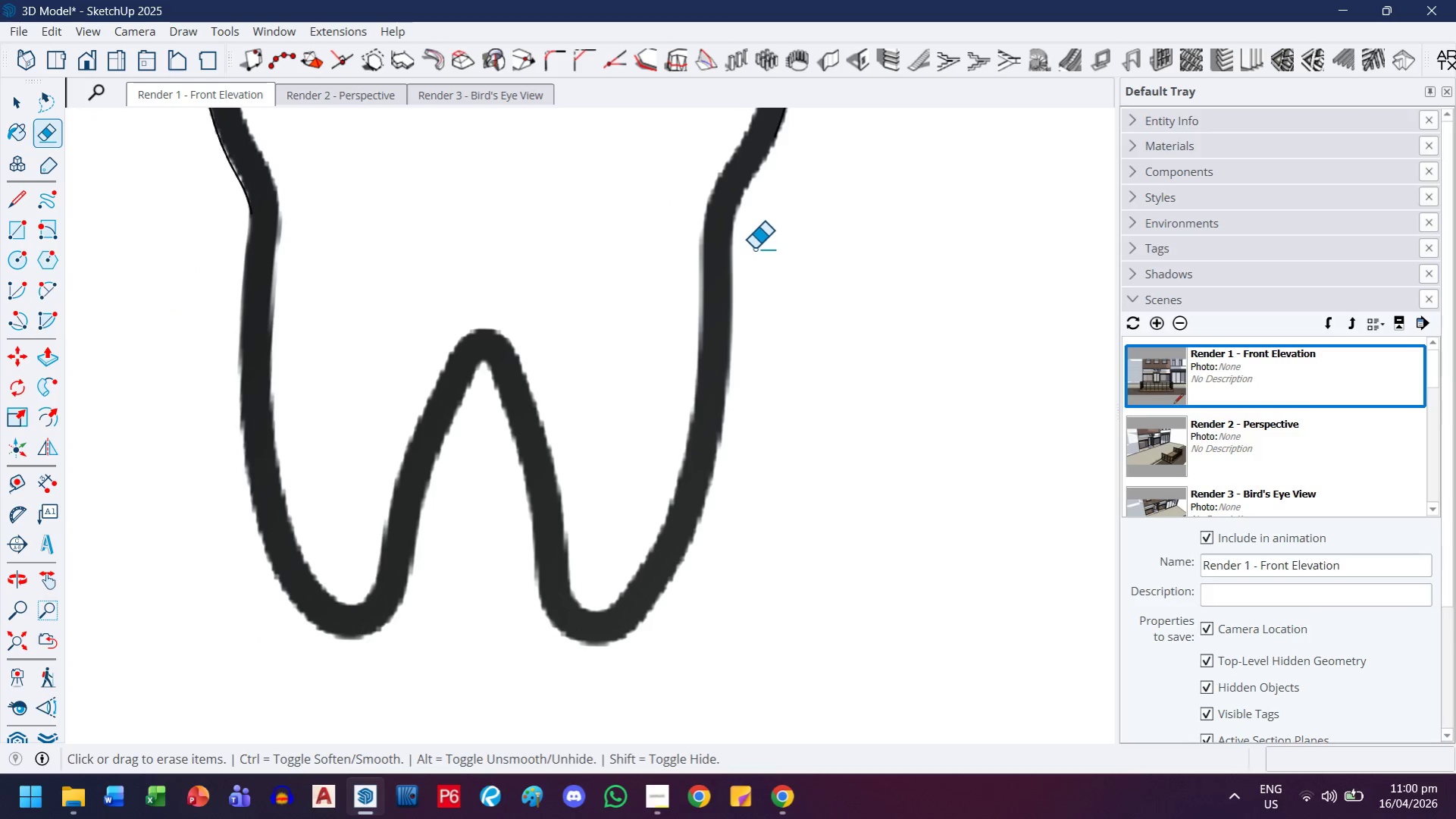 
key(H)
 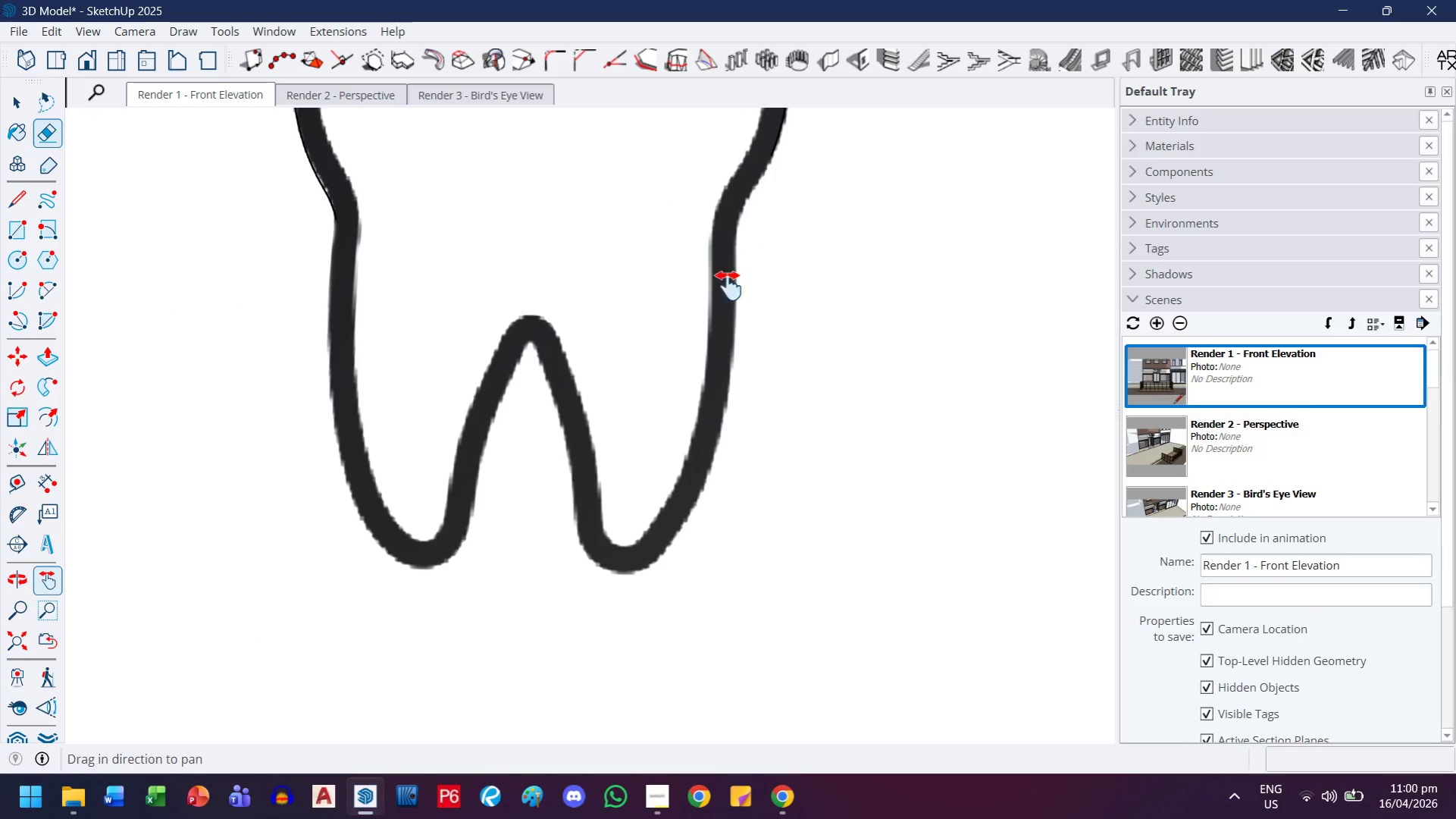 
scroll: coordinate [753, 249], scroll_direction: down, amount: 2.0
 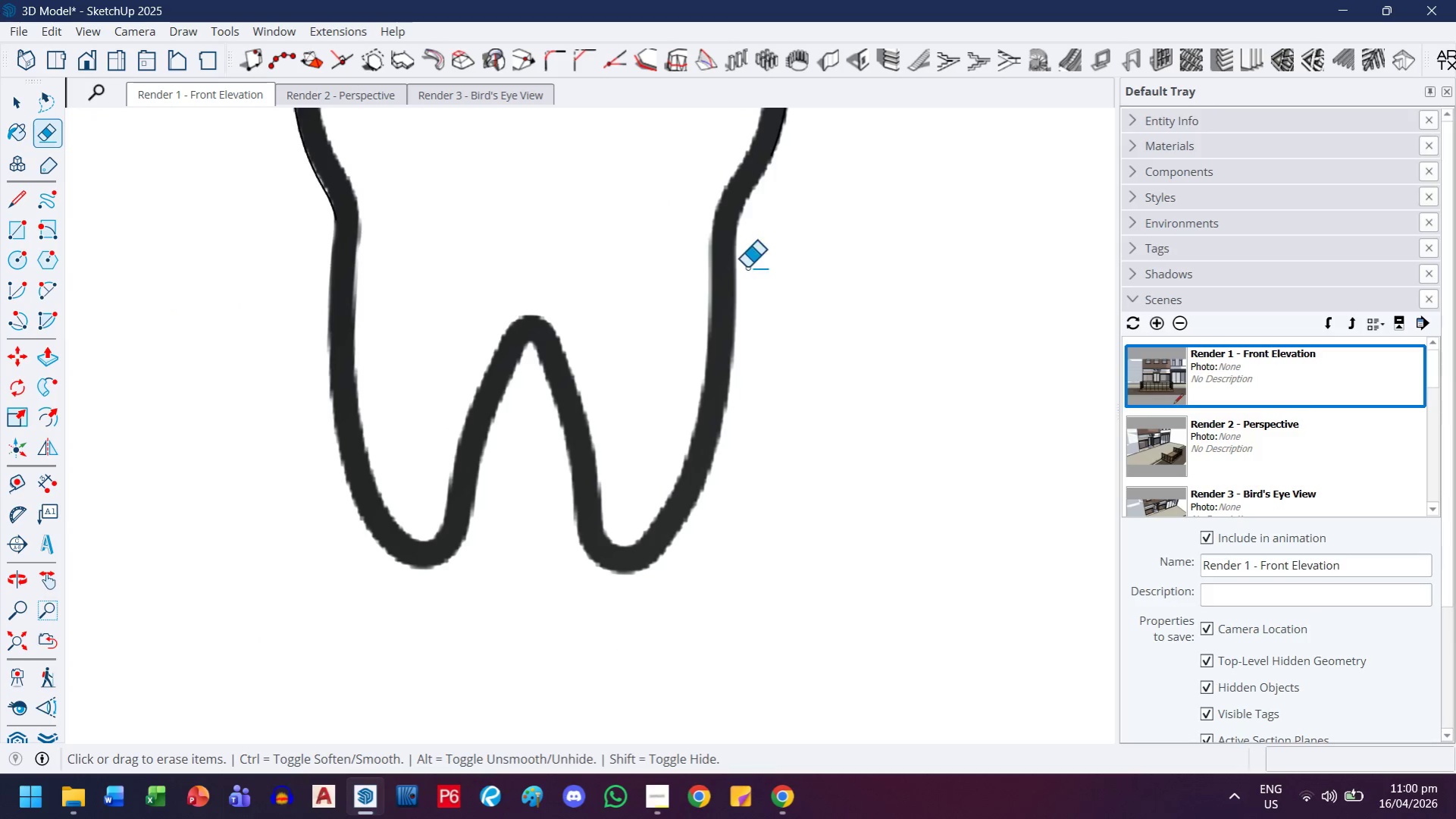 
left_click_drag(start_coordinate=[727, 294], to_coordinate=[656, 492])
 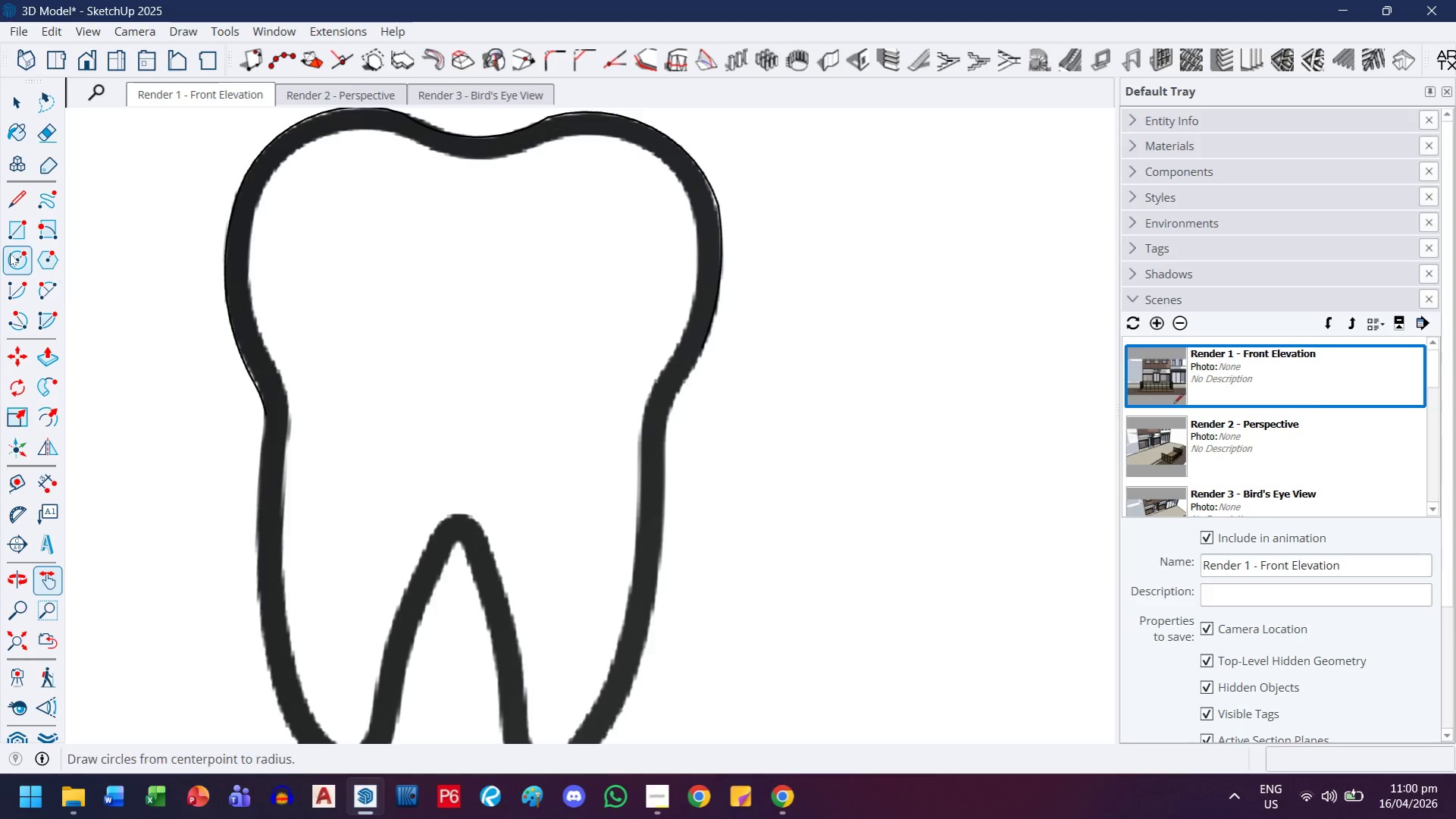 
left_click([32, 293])
 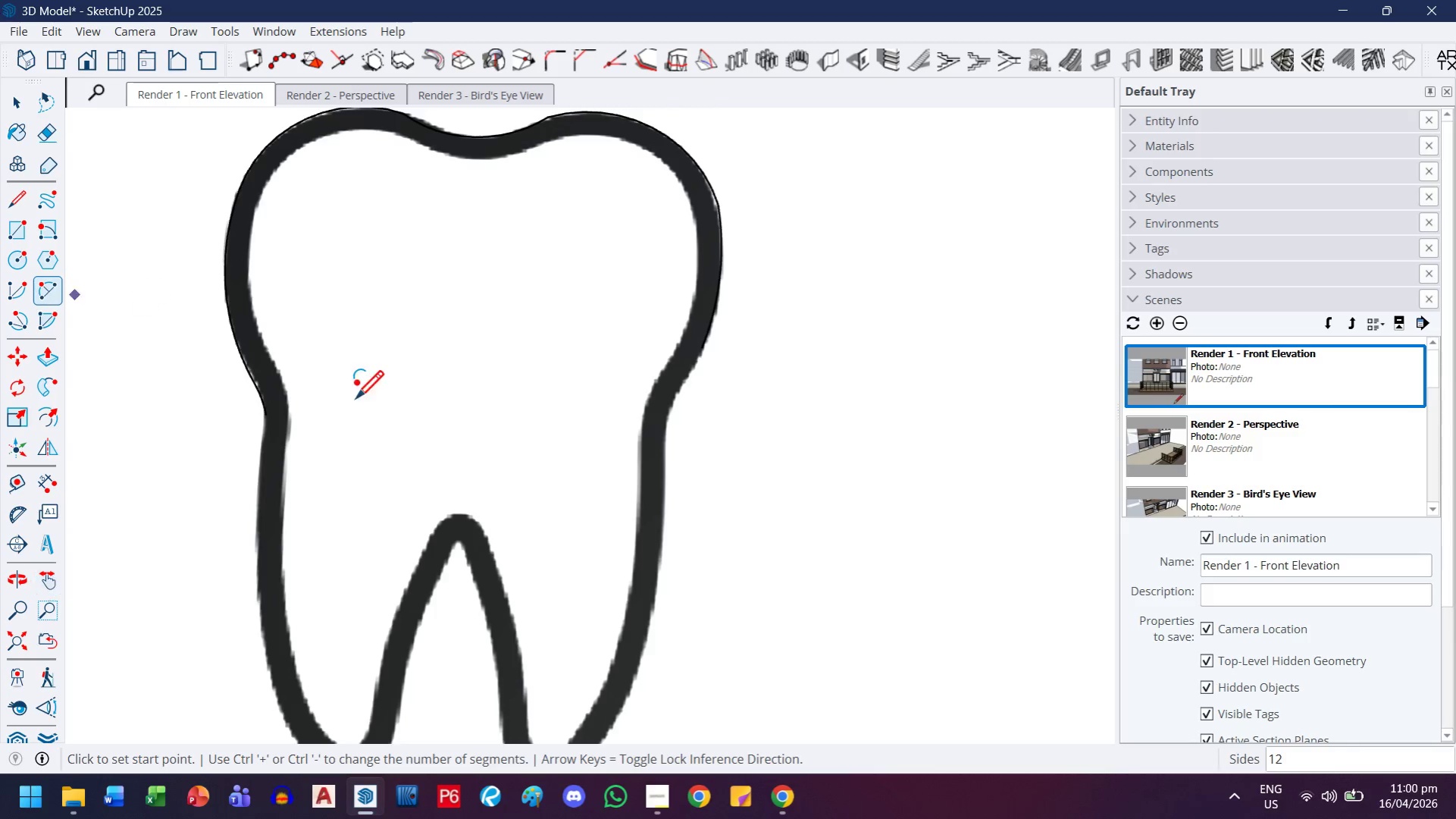 
scroll: coordinate [388, 428], scroll_direction: down, amount: 1.0
 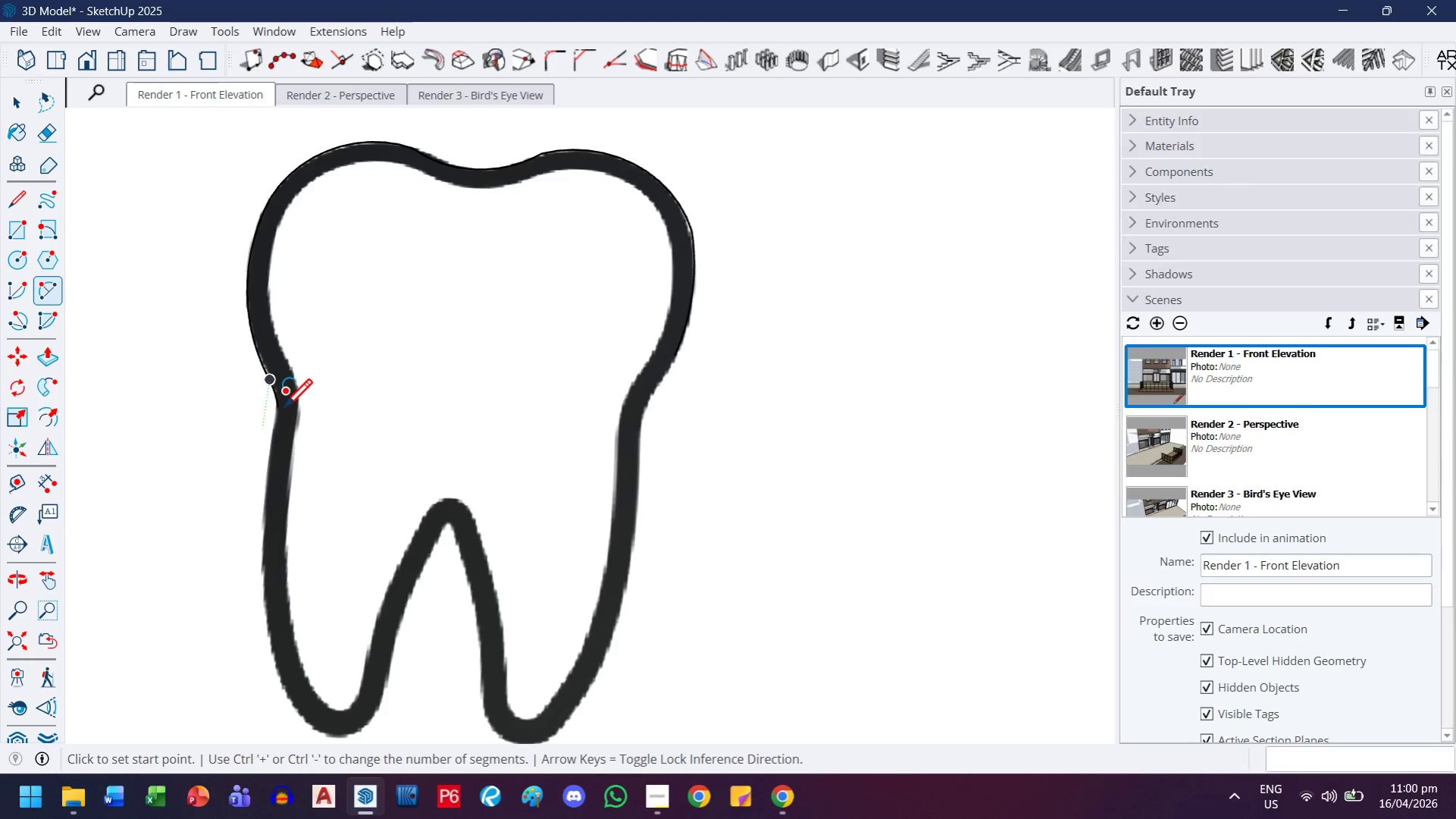 
wait(7.55)
 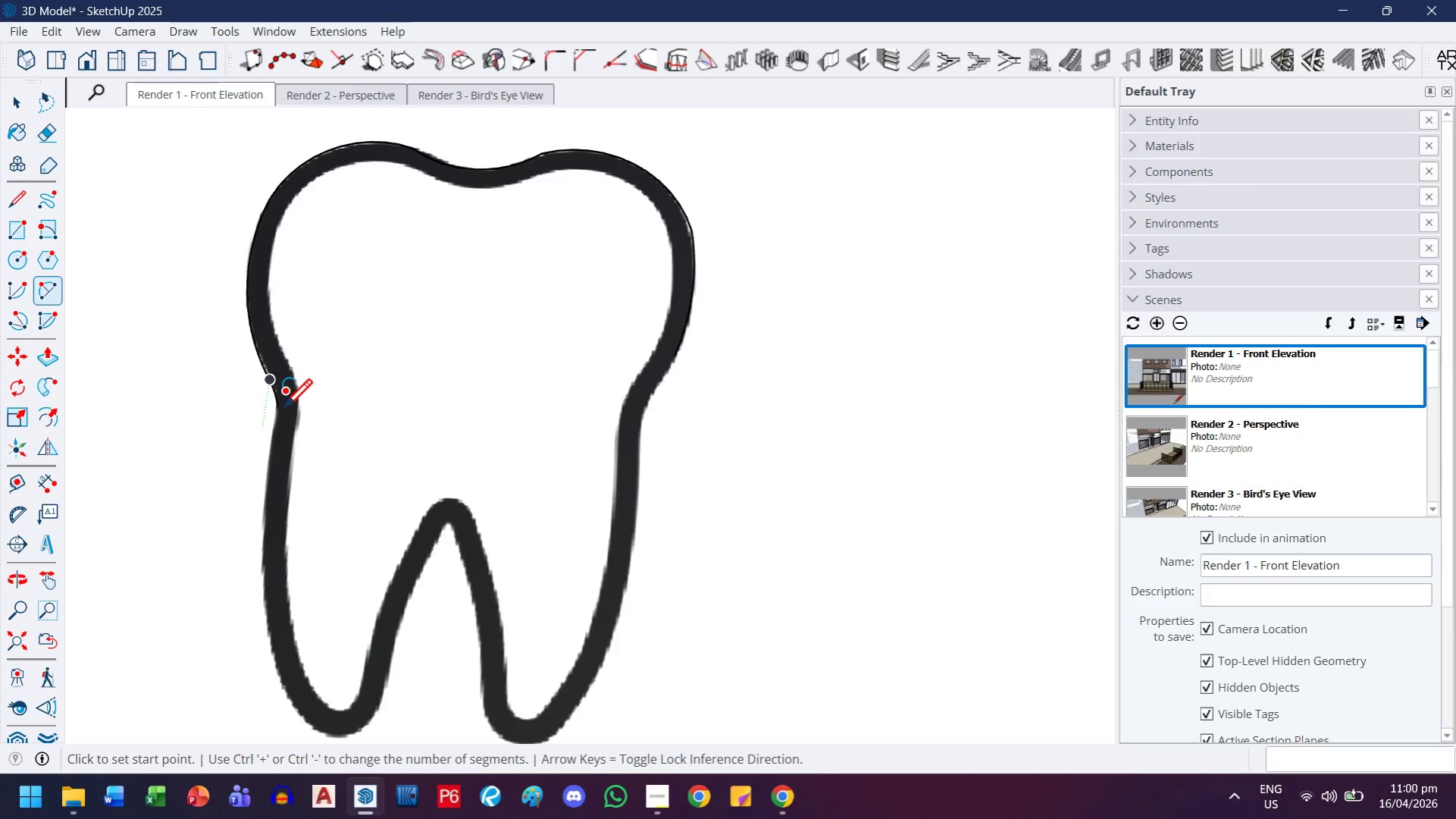 
left_click([280, 411])
 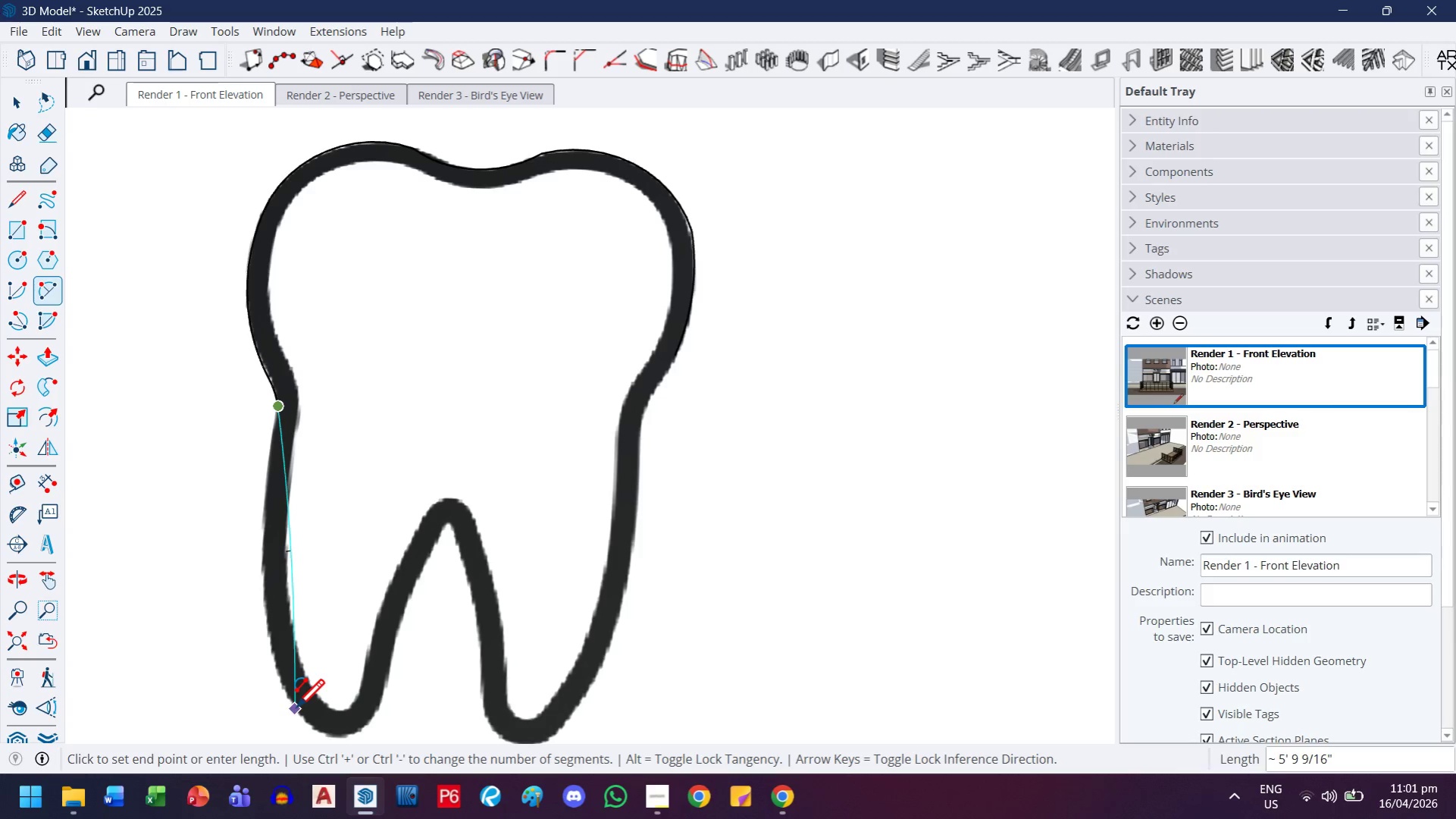 
left_click([293, 704])
 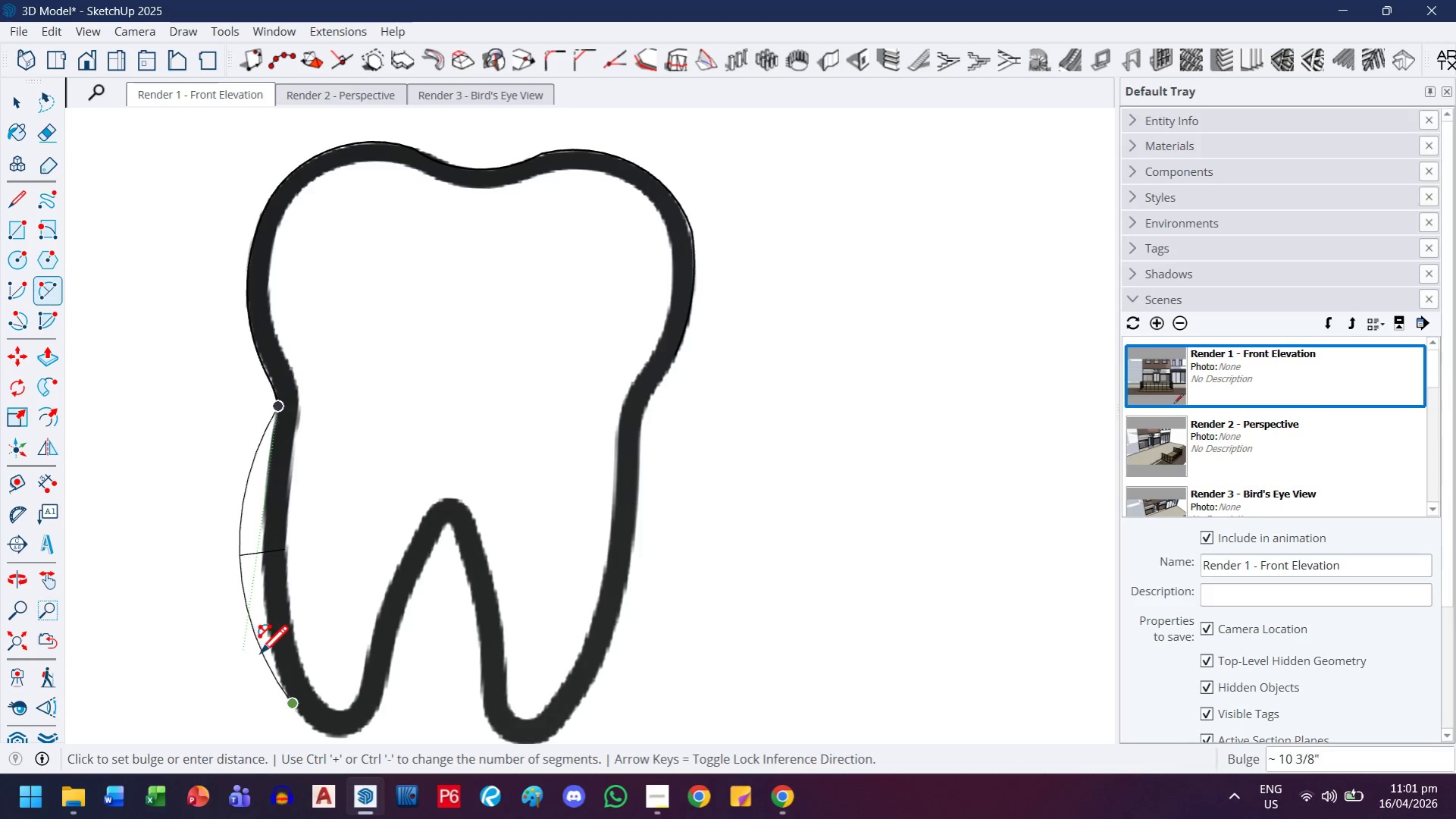 
left_click([265, 664])
 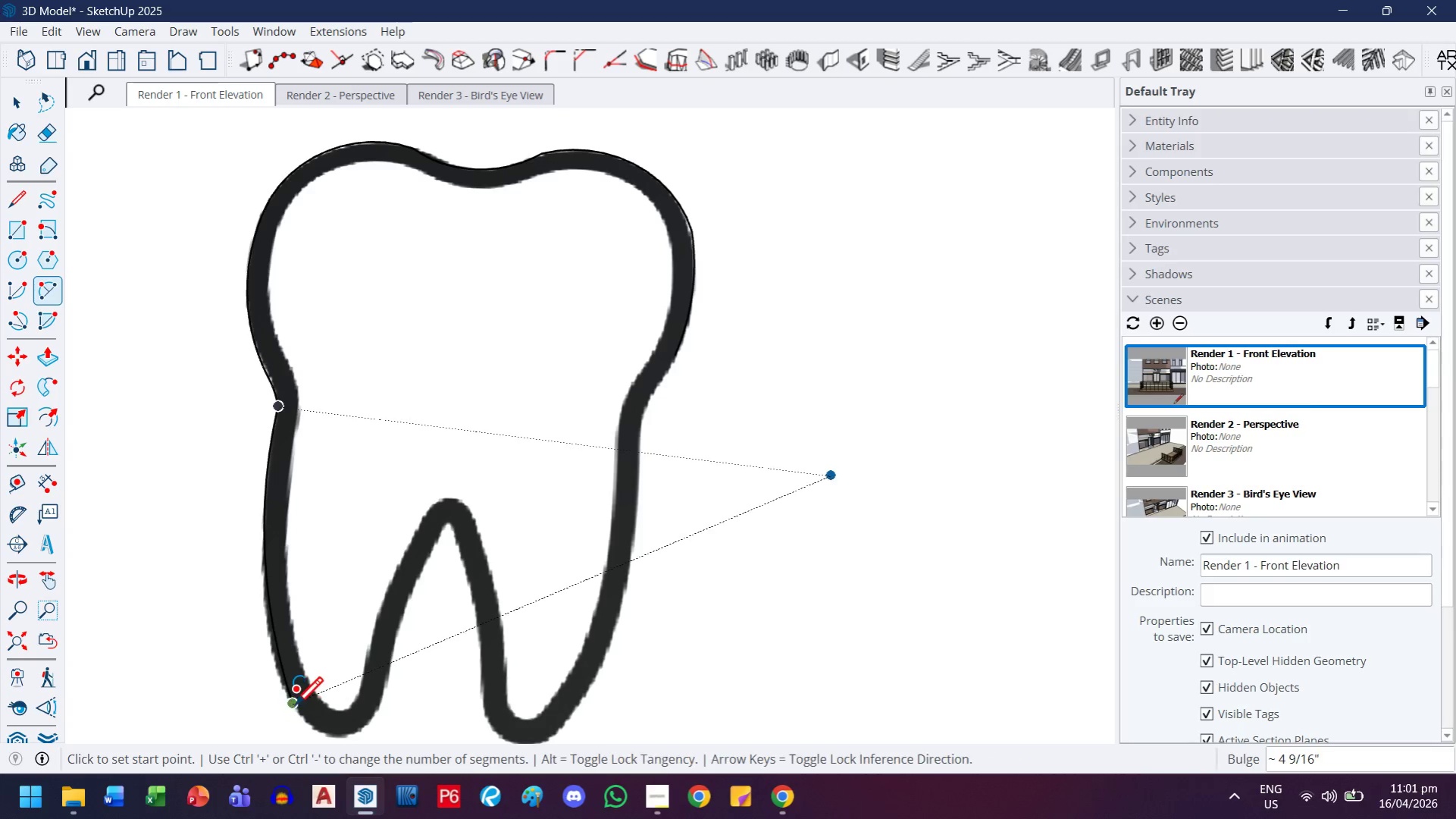 
left_click([296, 704])
 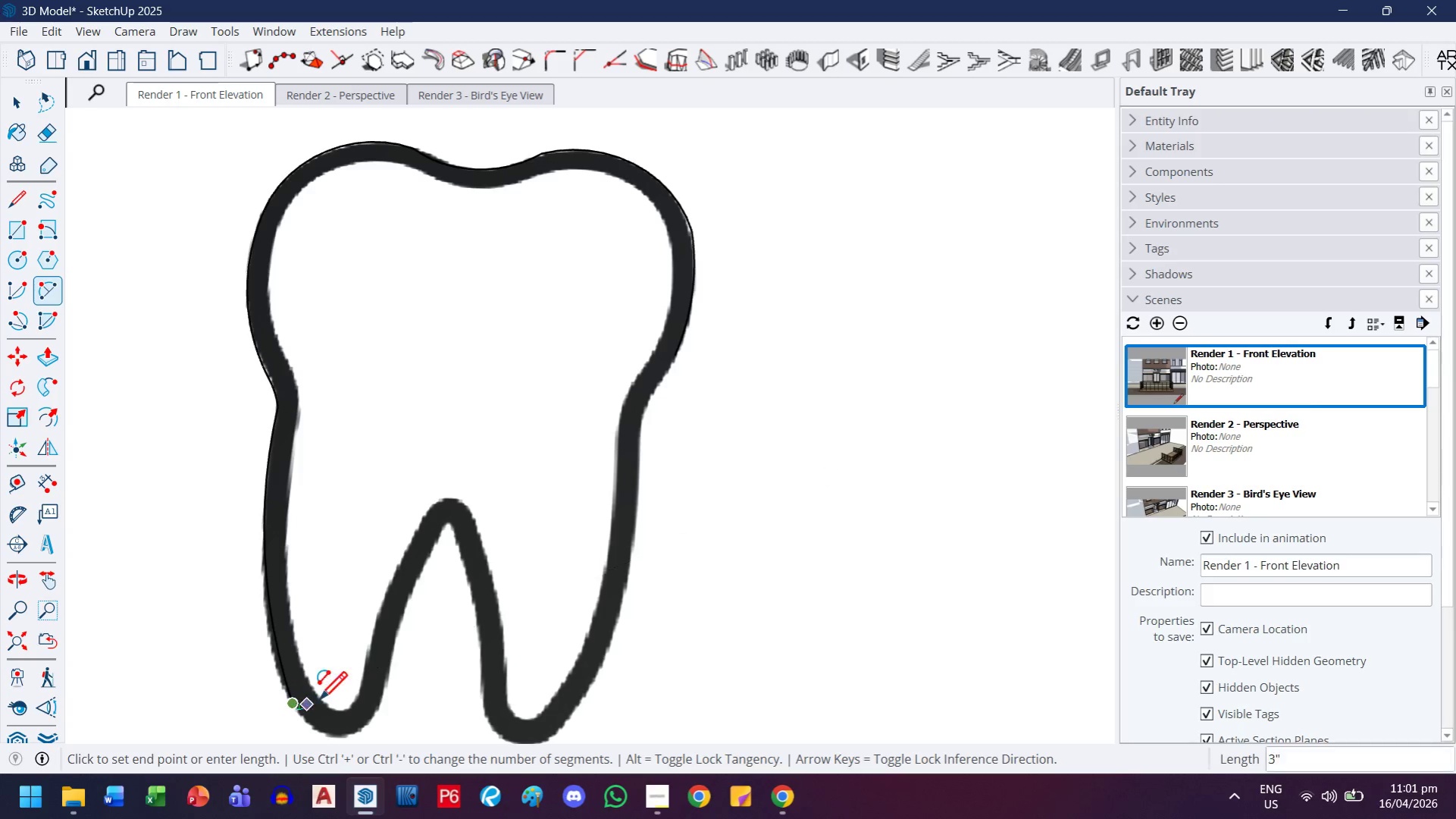 
key(H)
 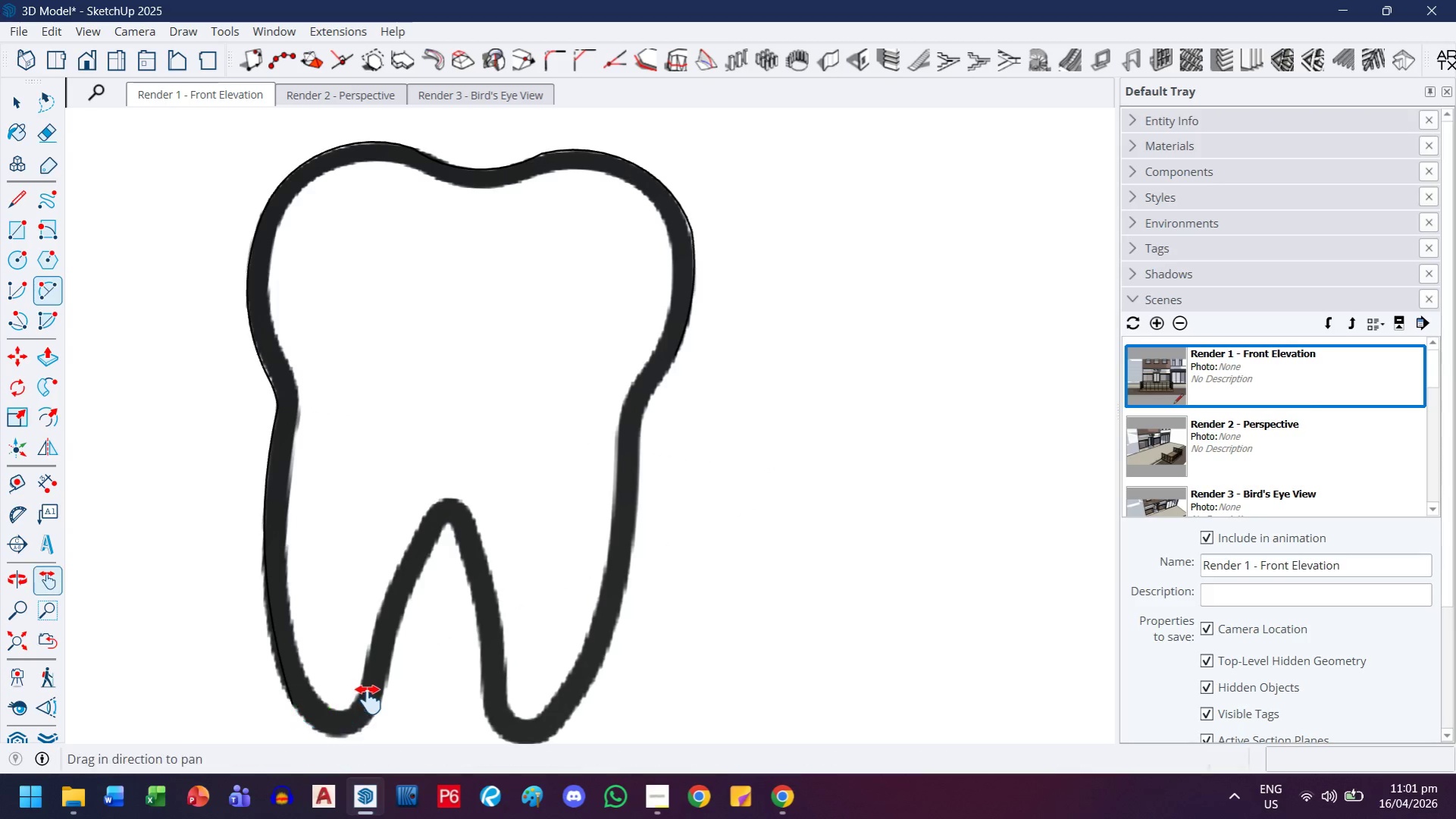 
left_click_drag(start_coordinate=[368, 700], to_coordinate=[344, 560])
 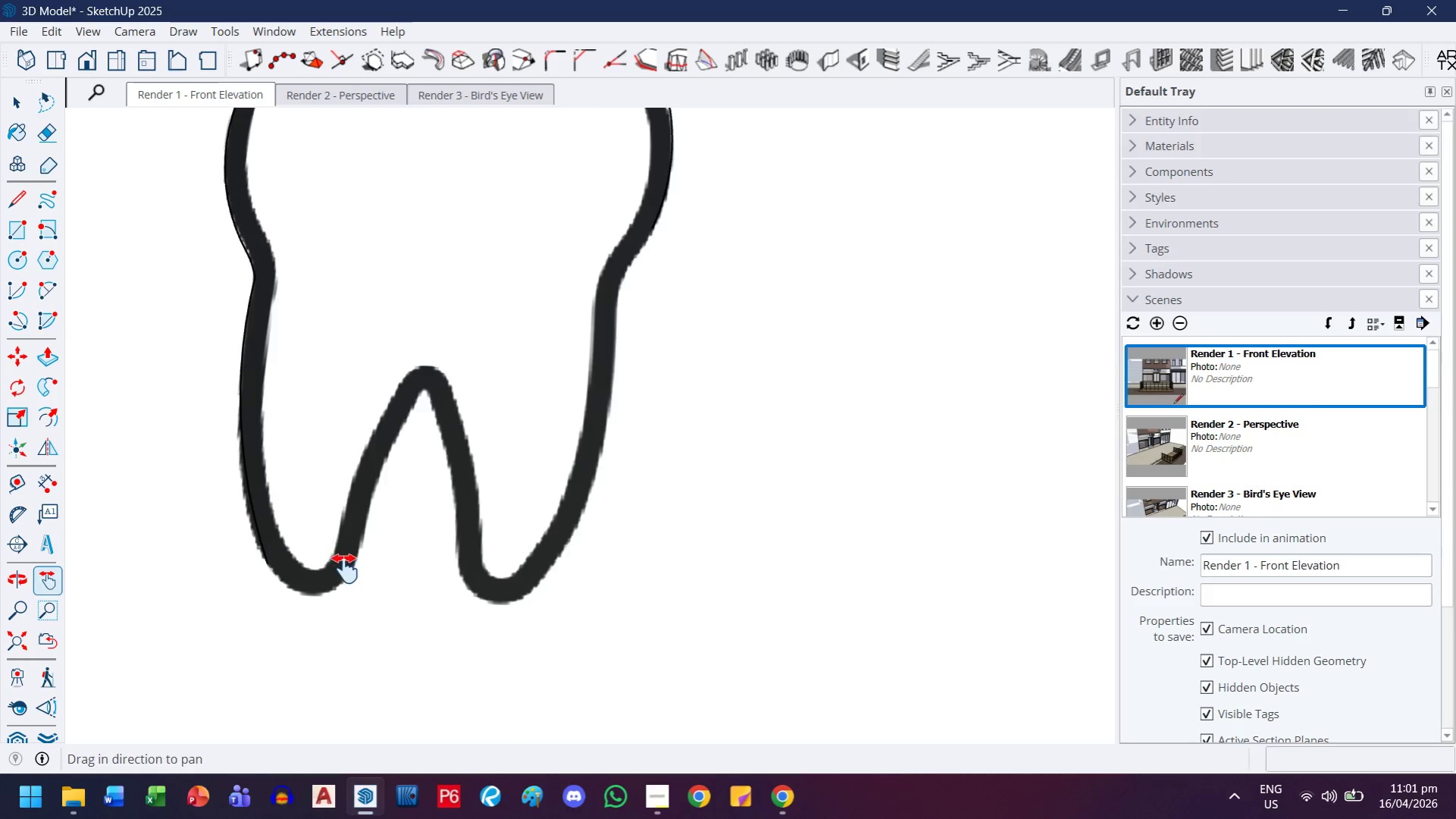 
key(Escape)
 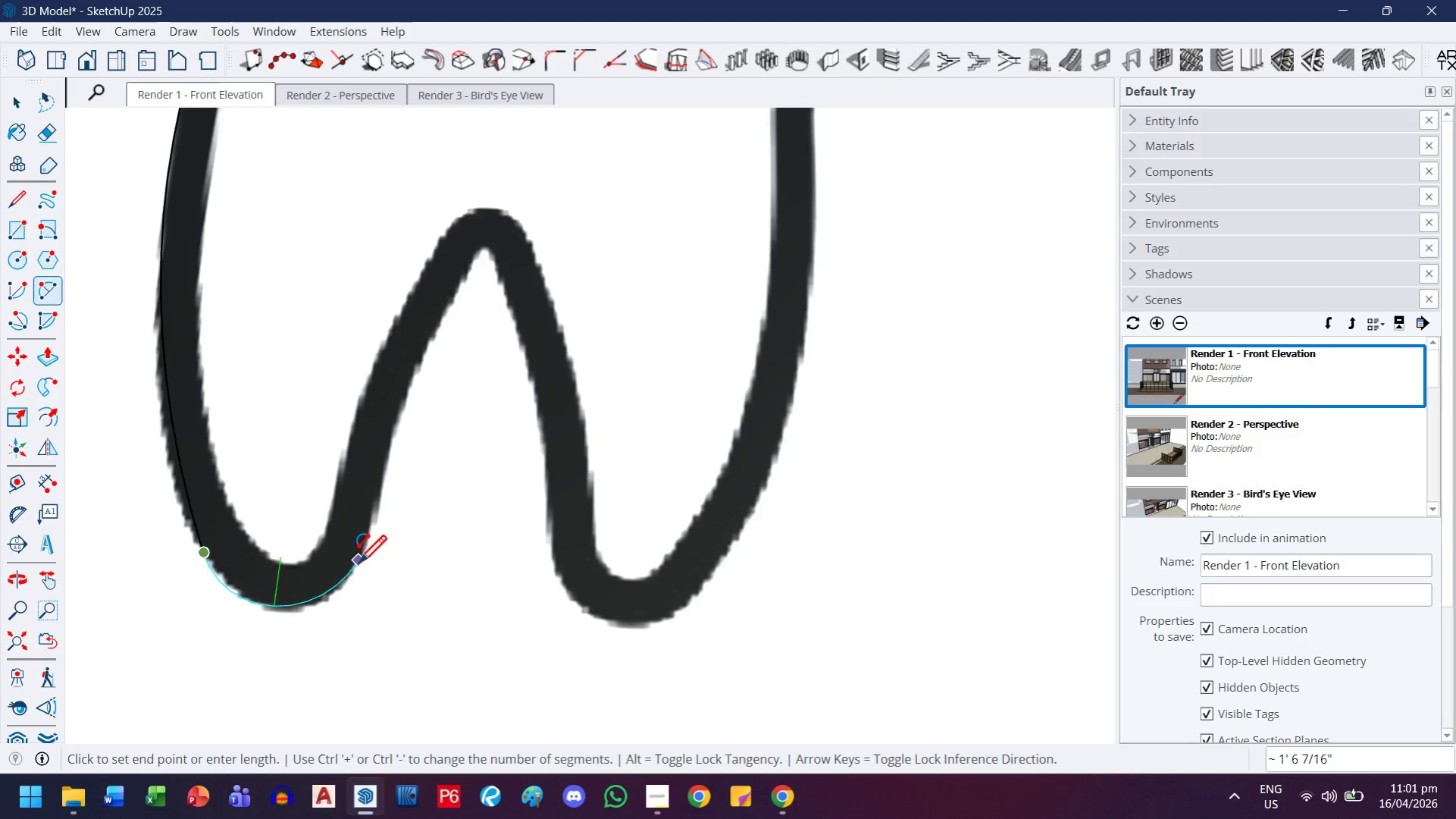 
scroll: coordinate [345, 579], scroll_direction: up, amount: 6.0
 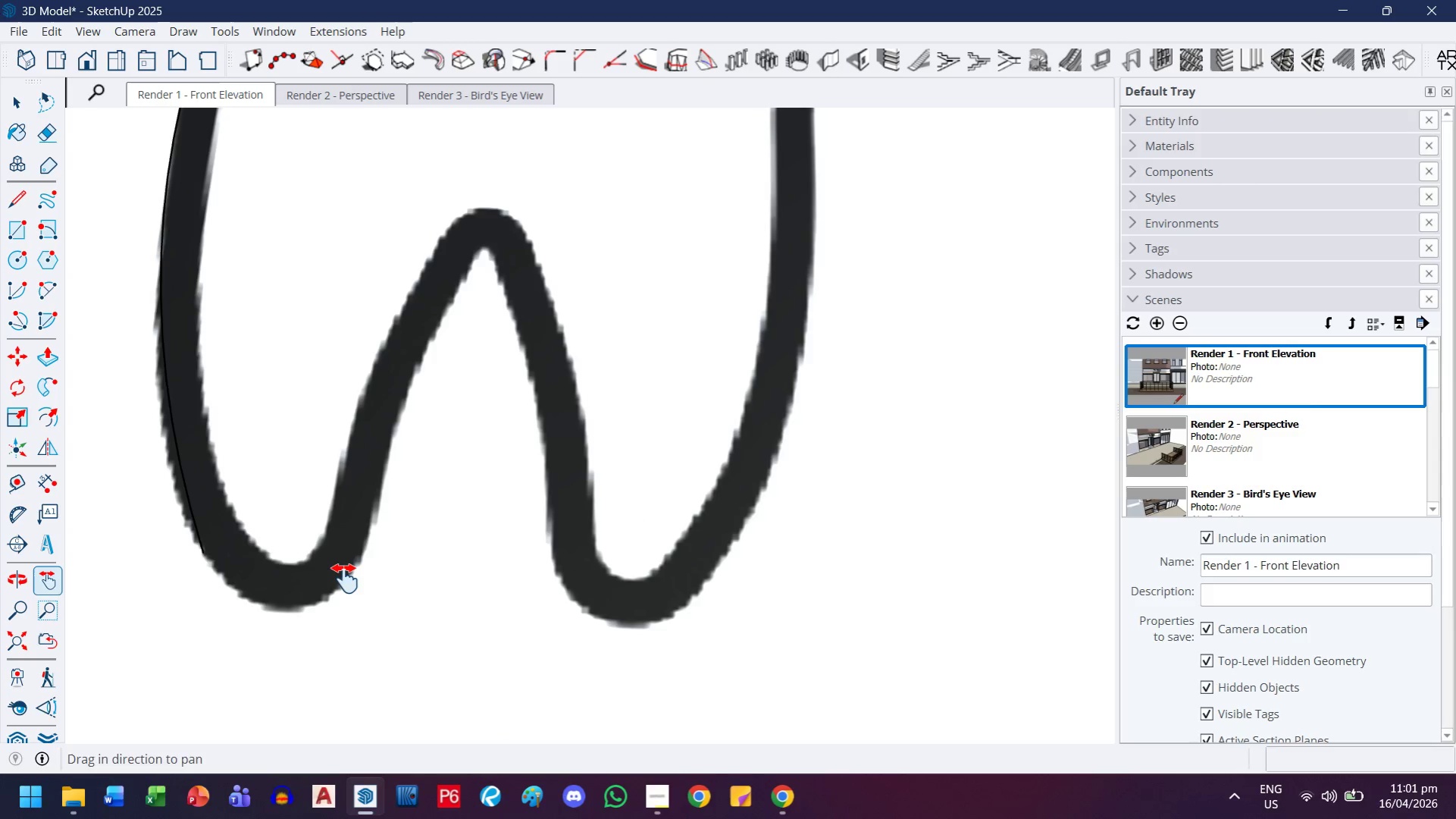 
left_click([361, 570])
 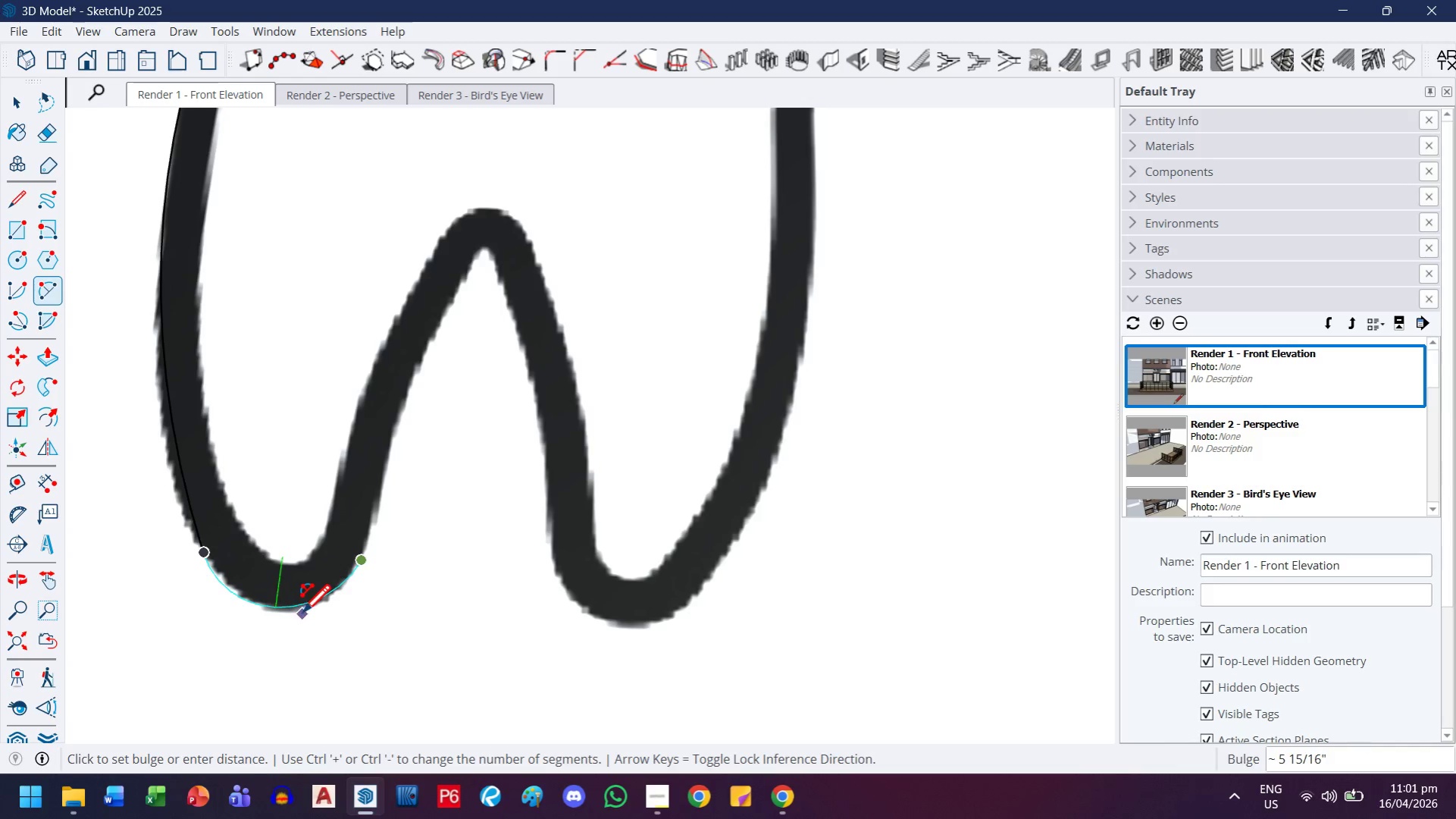 
left_click([302, 615])
 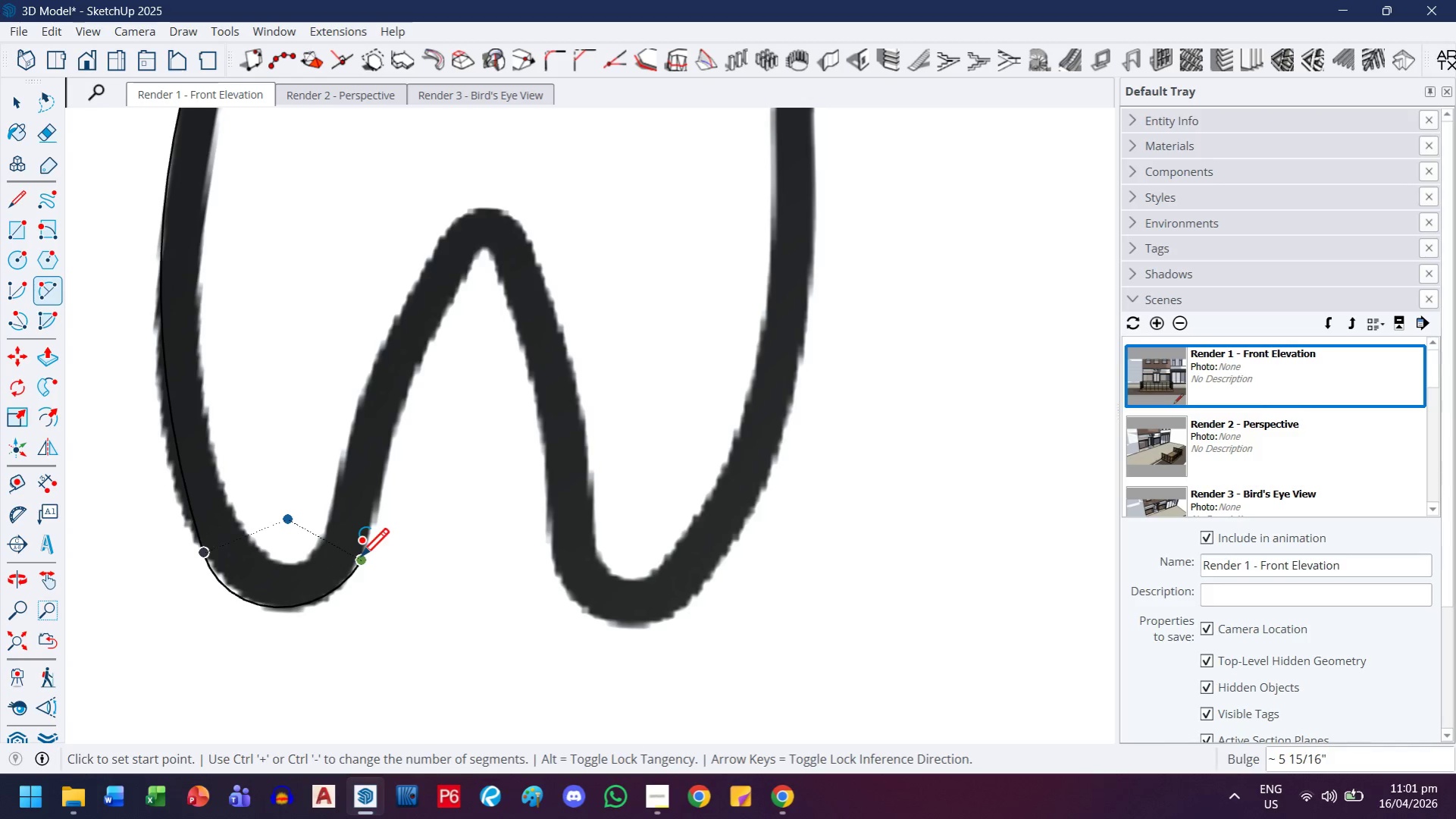 
left_click([360, 560])
 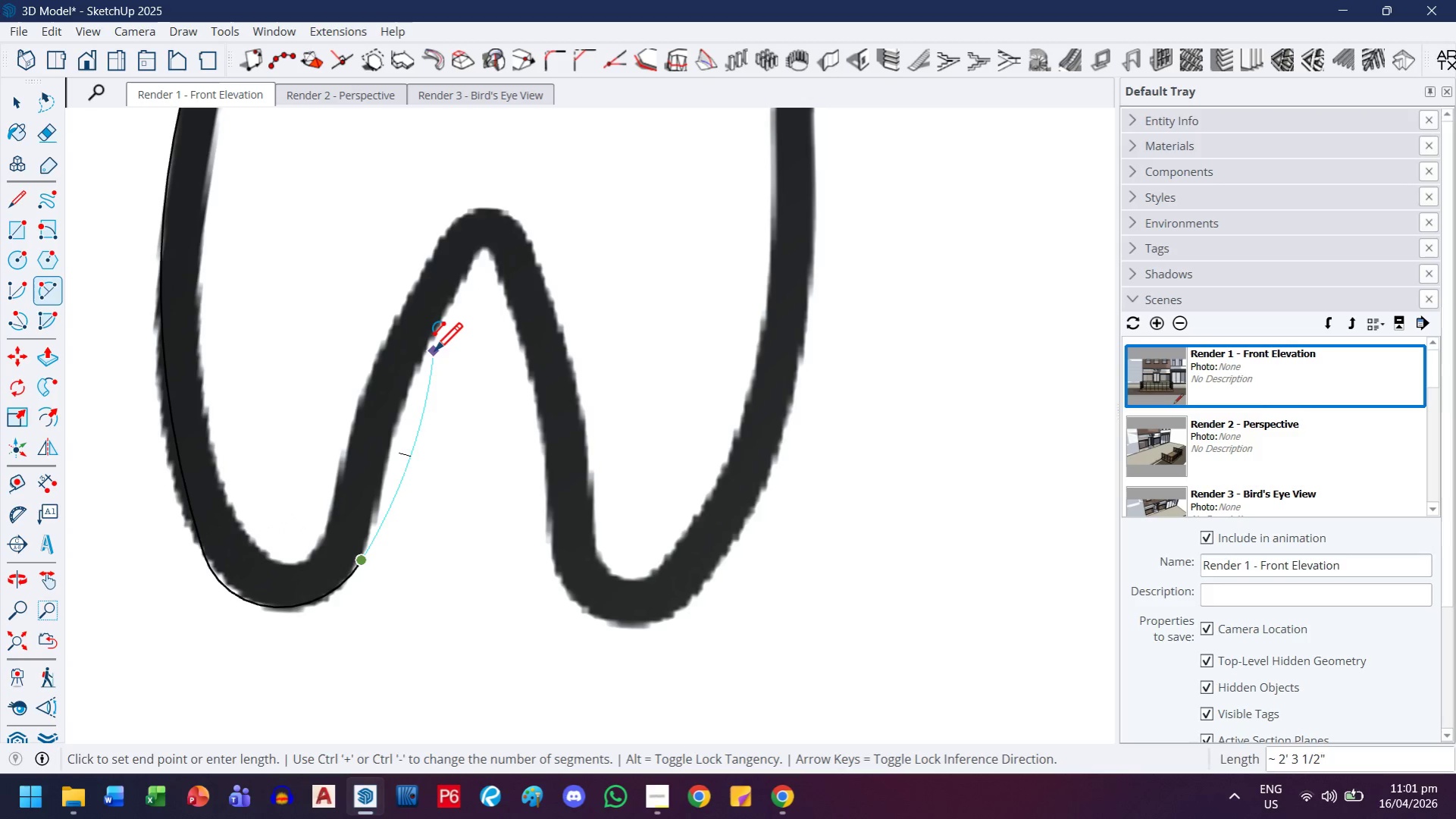 
left_click([428, 359])
 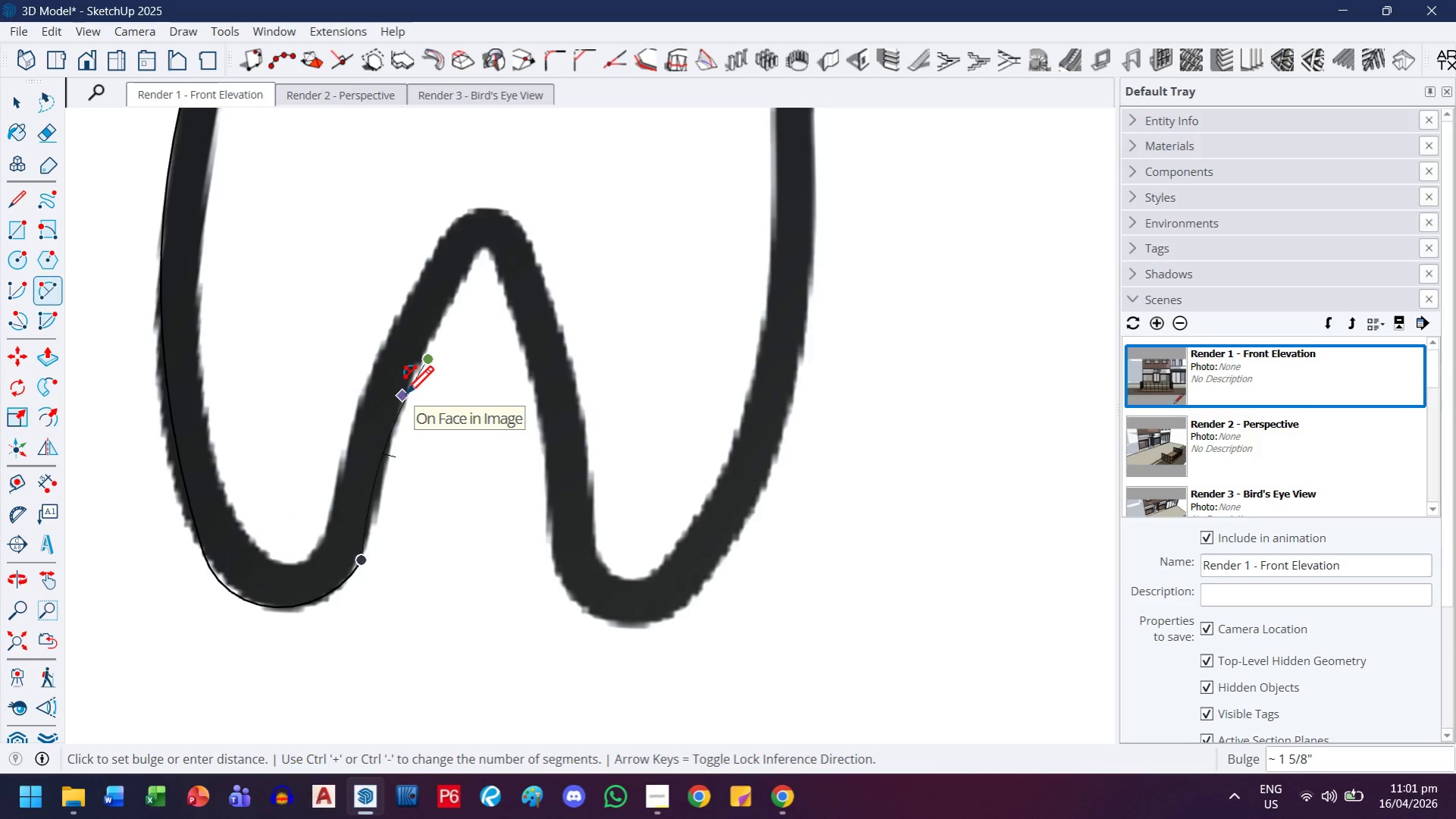 
key(Escape)
 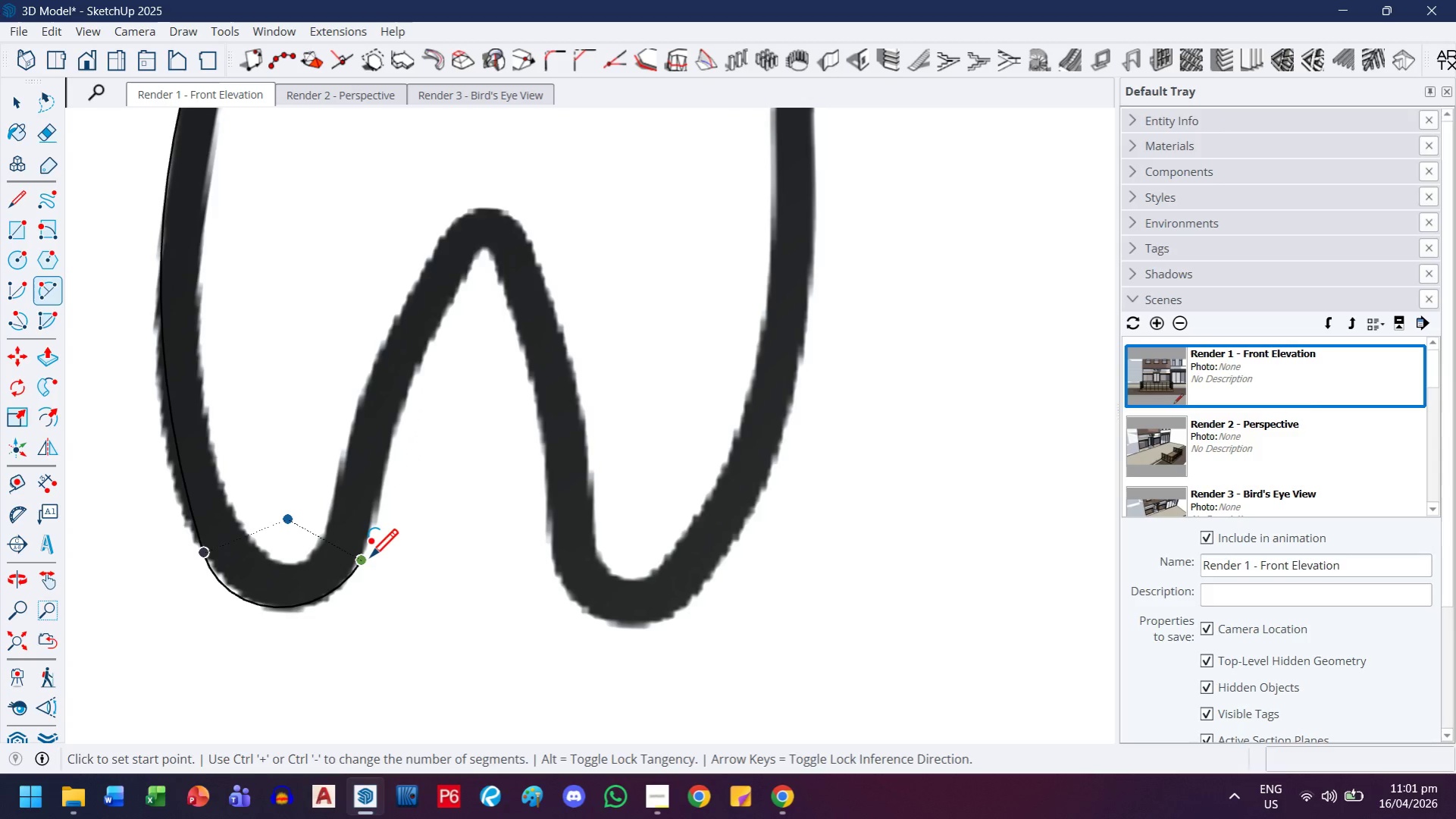 
left_click([369, 560])
 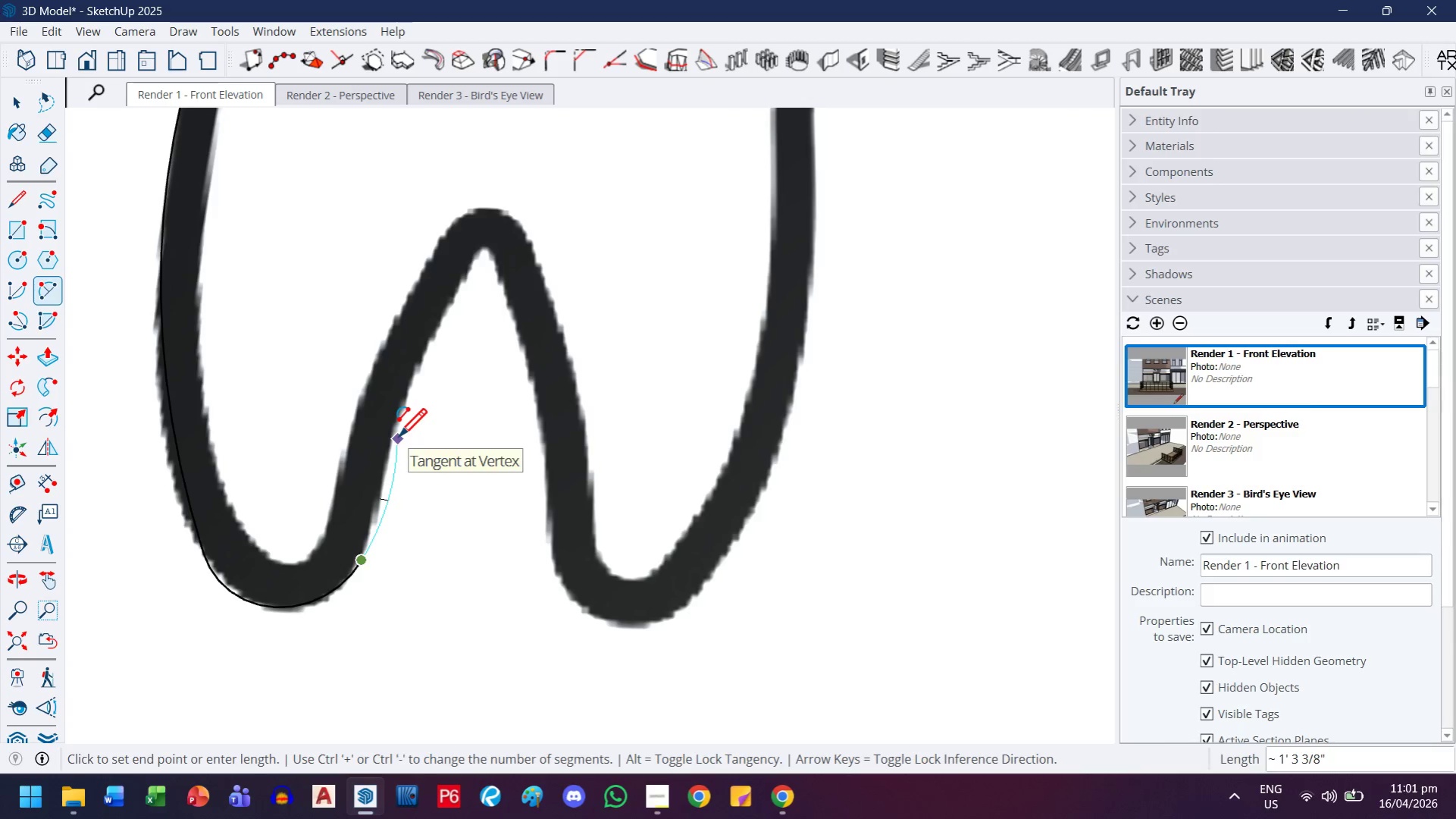 
left_click([398, 439])
 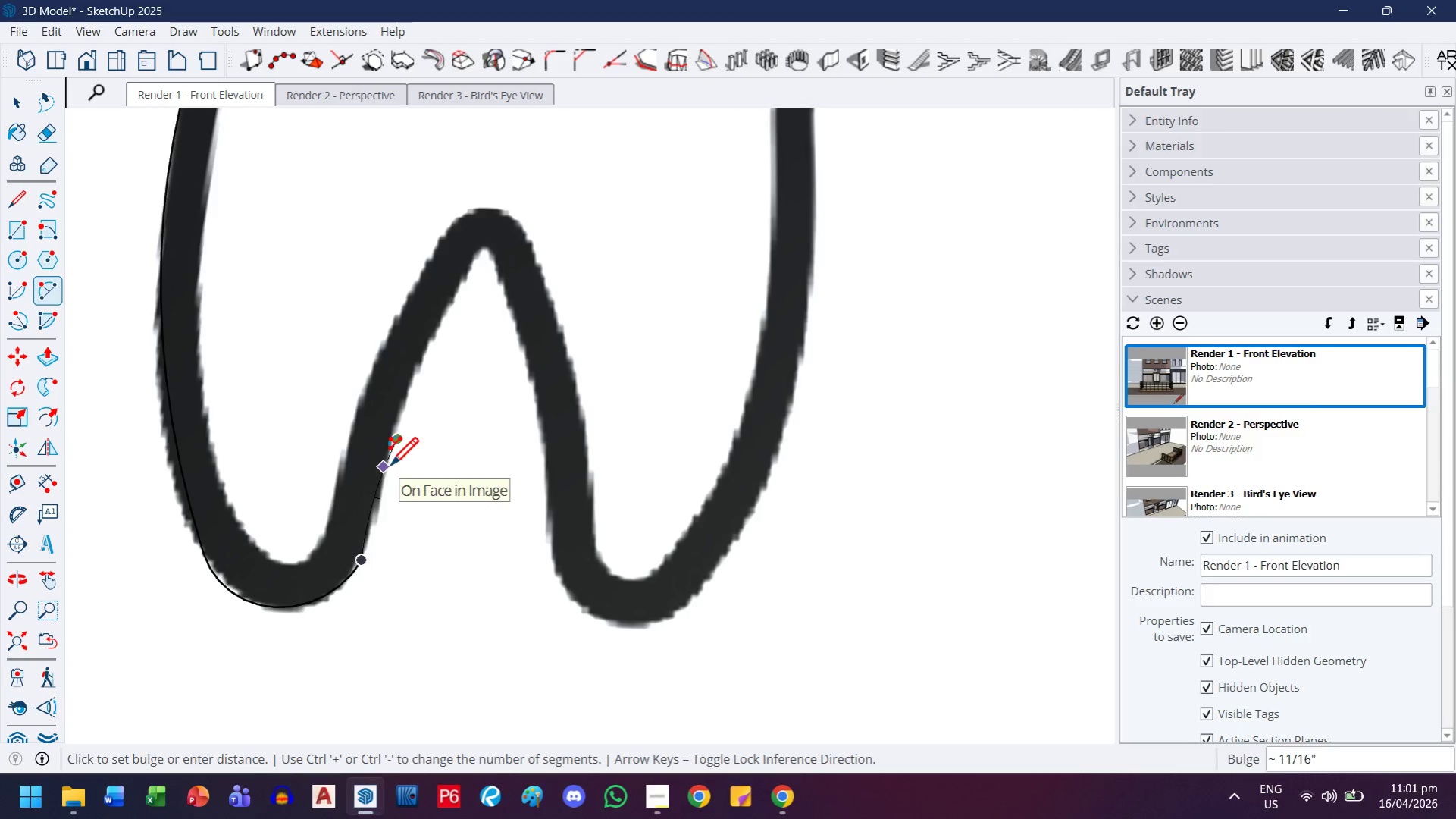 
left_click([390, 468])
 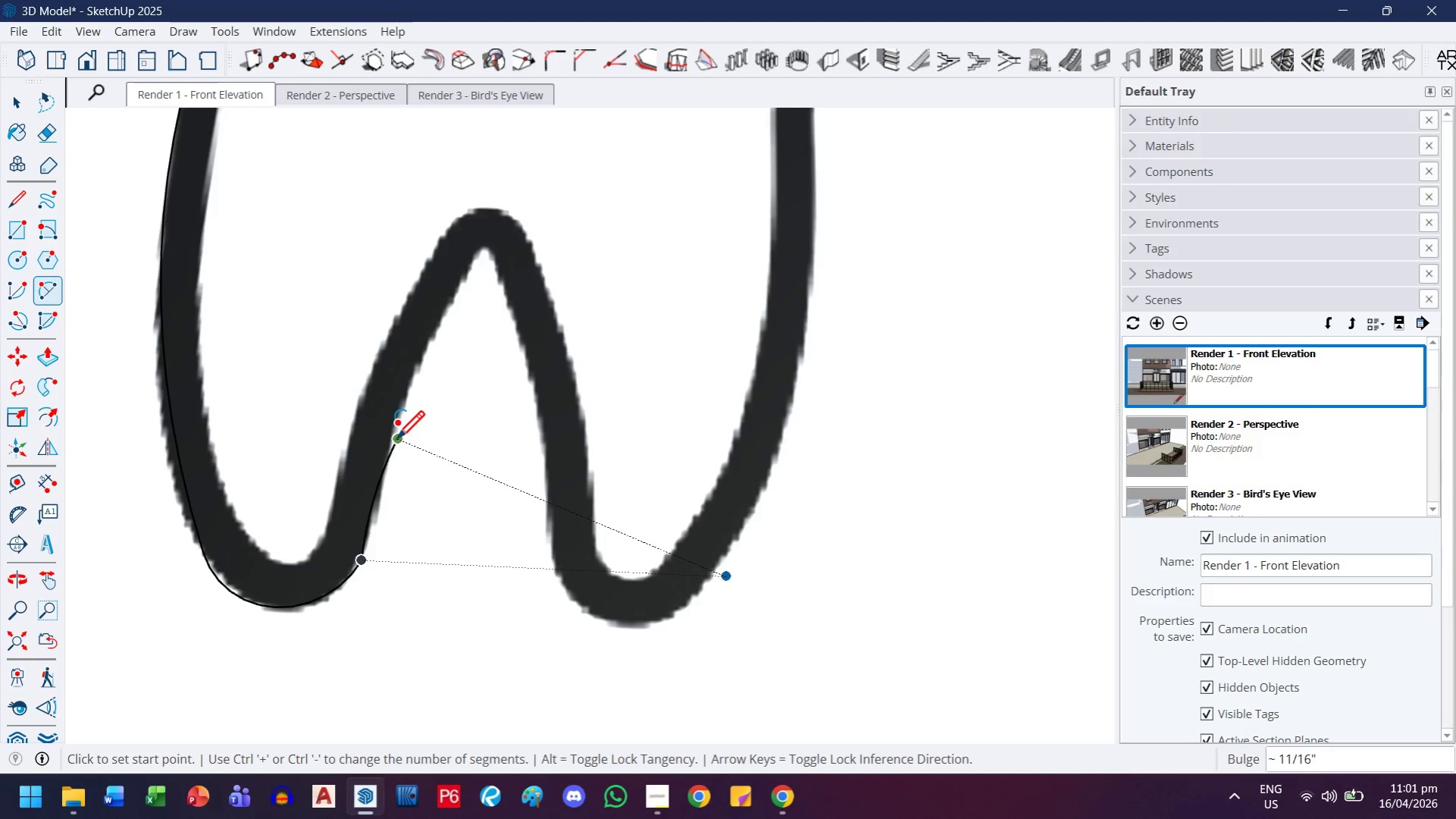 
left_click([396, 441])
 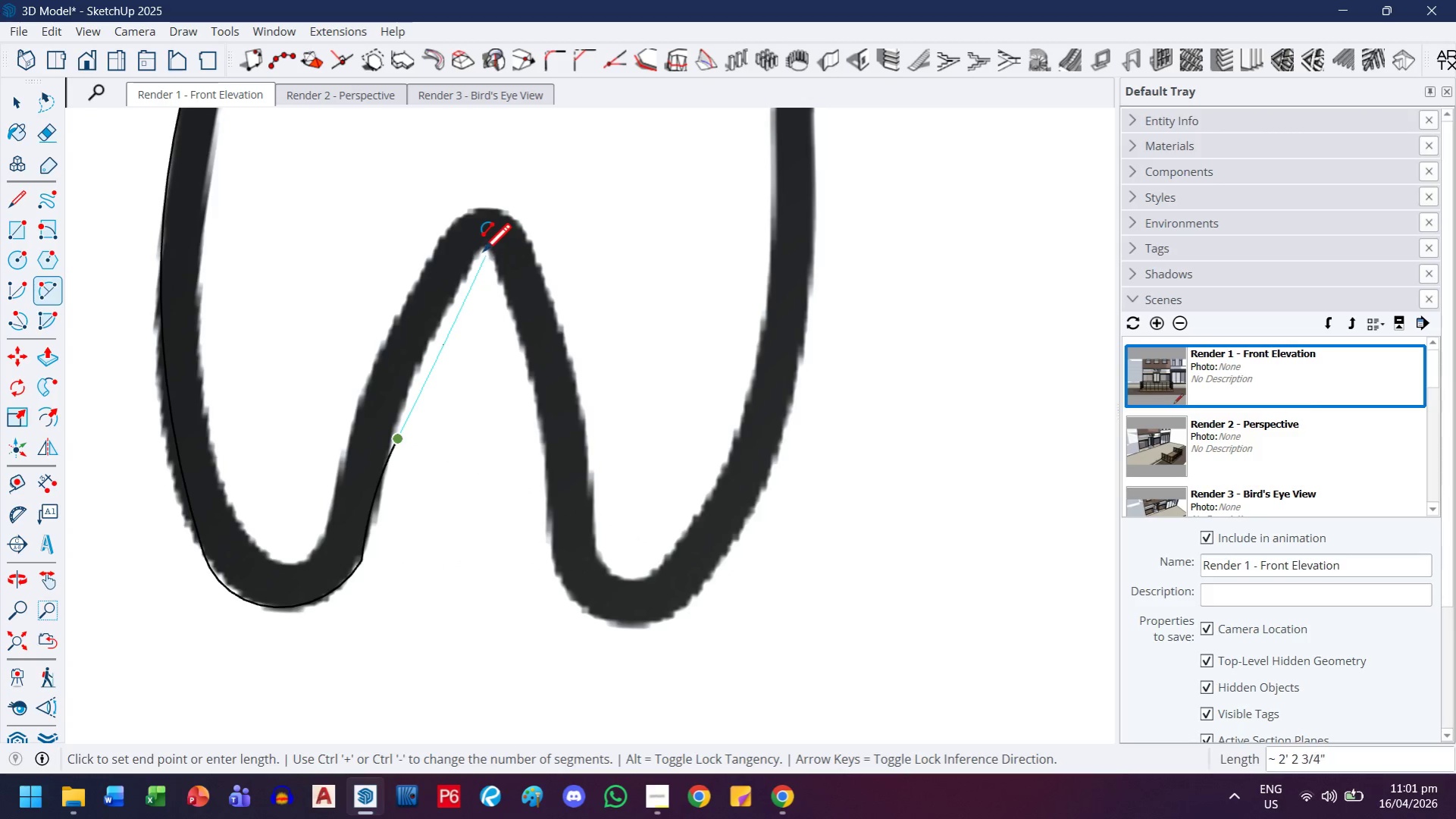 
left_click([482, 253])
 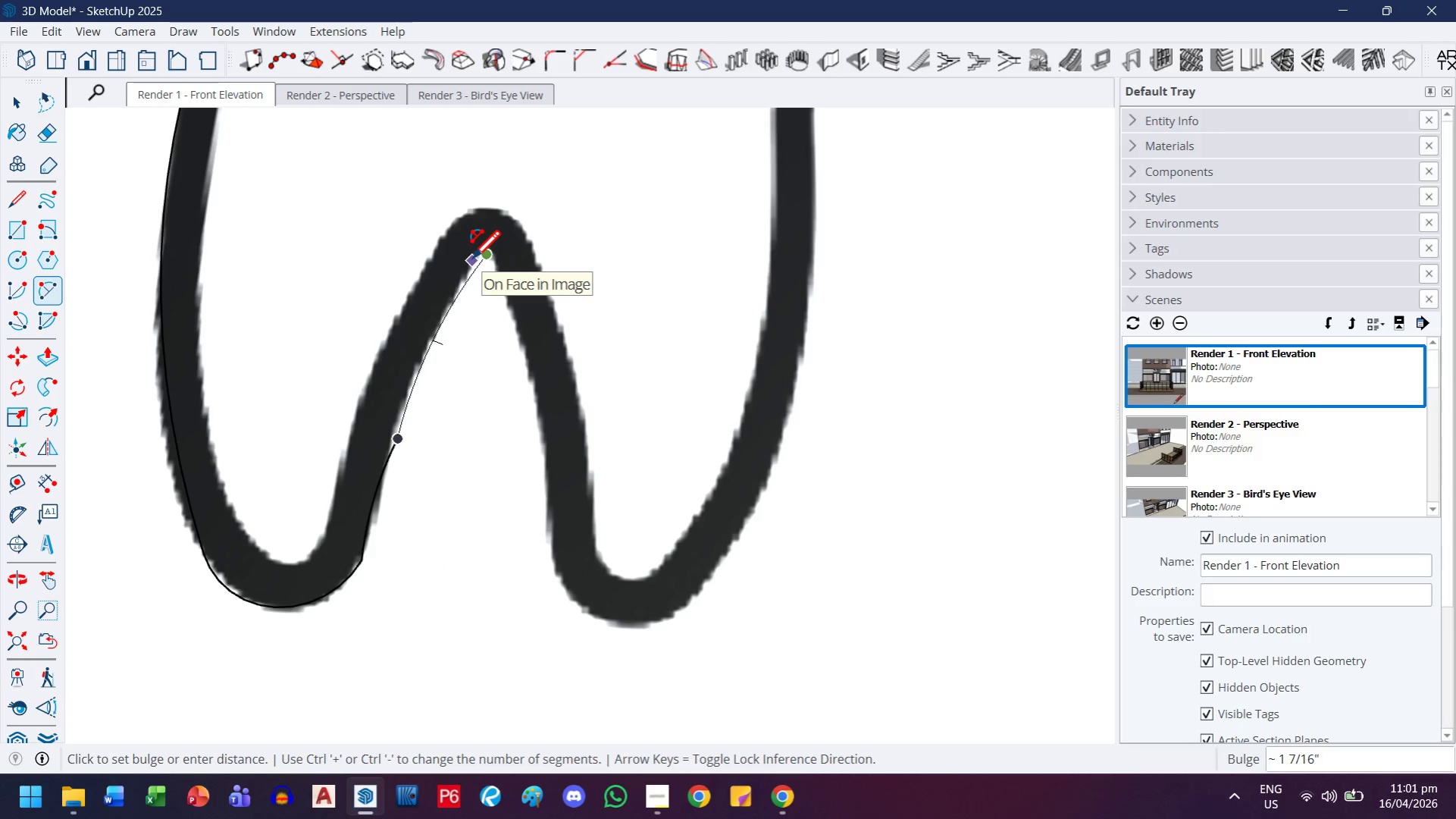 
left_click([471, 261])
 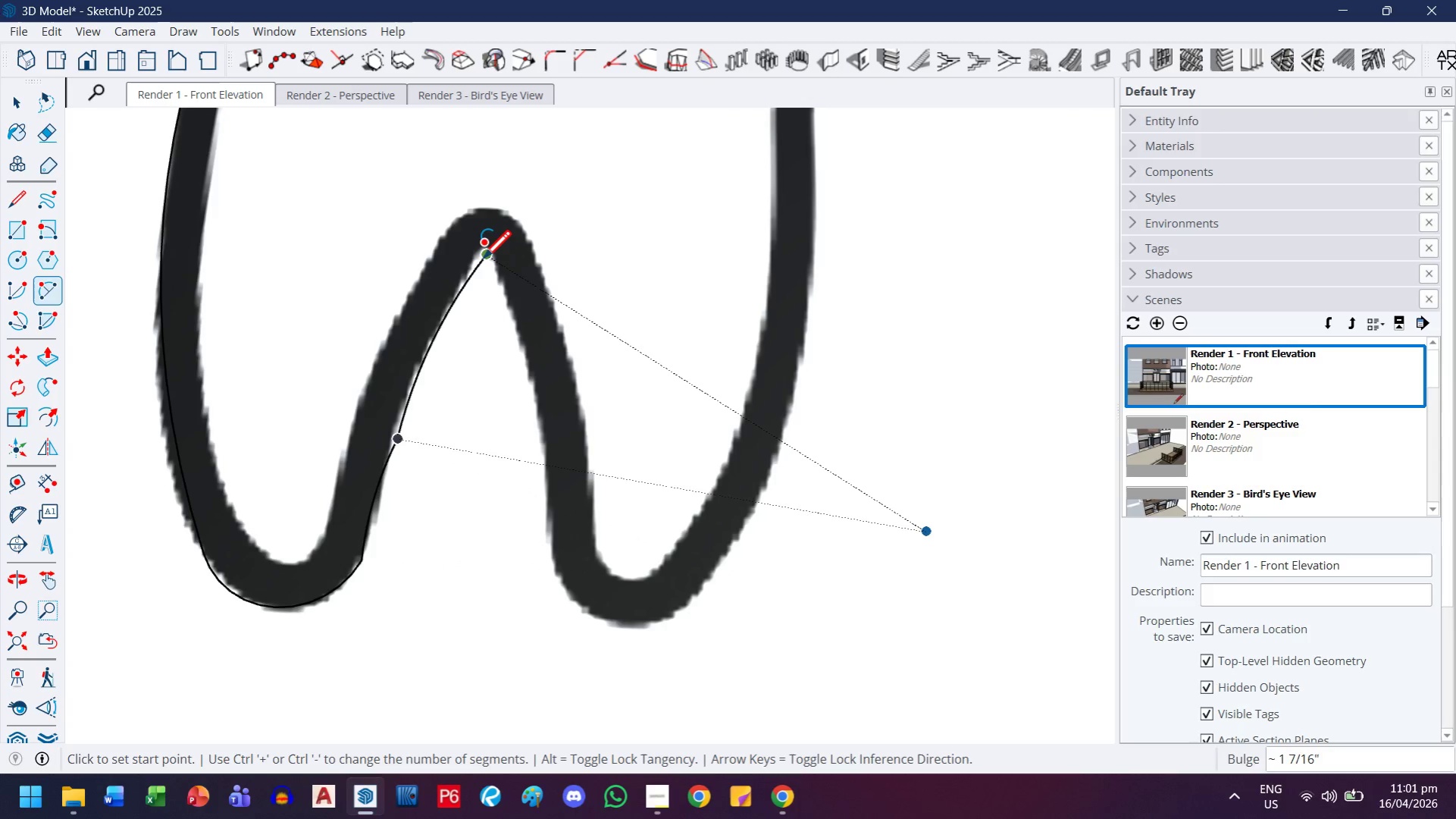 
left_click([482, 261])
 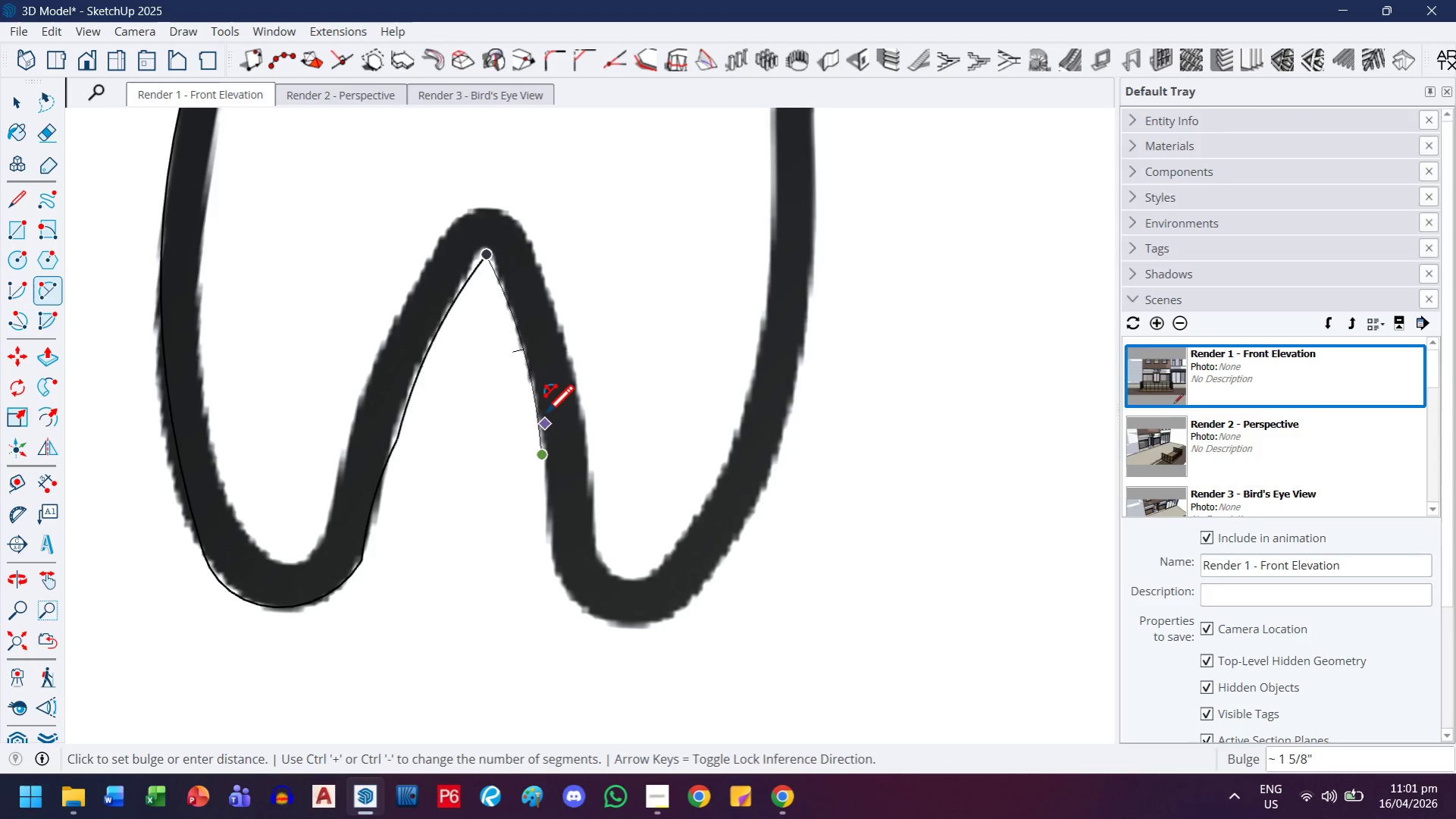 
left_click([545, 413])
 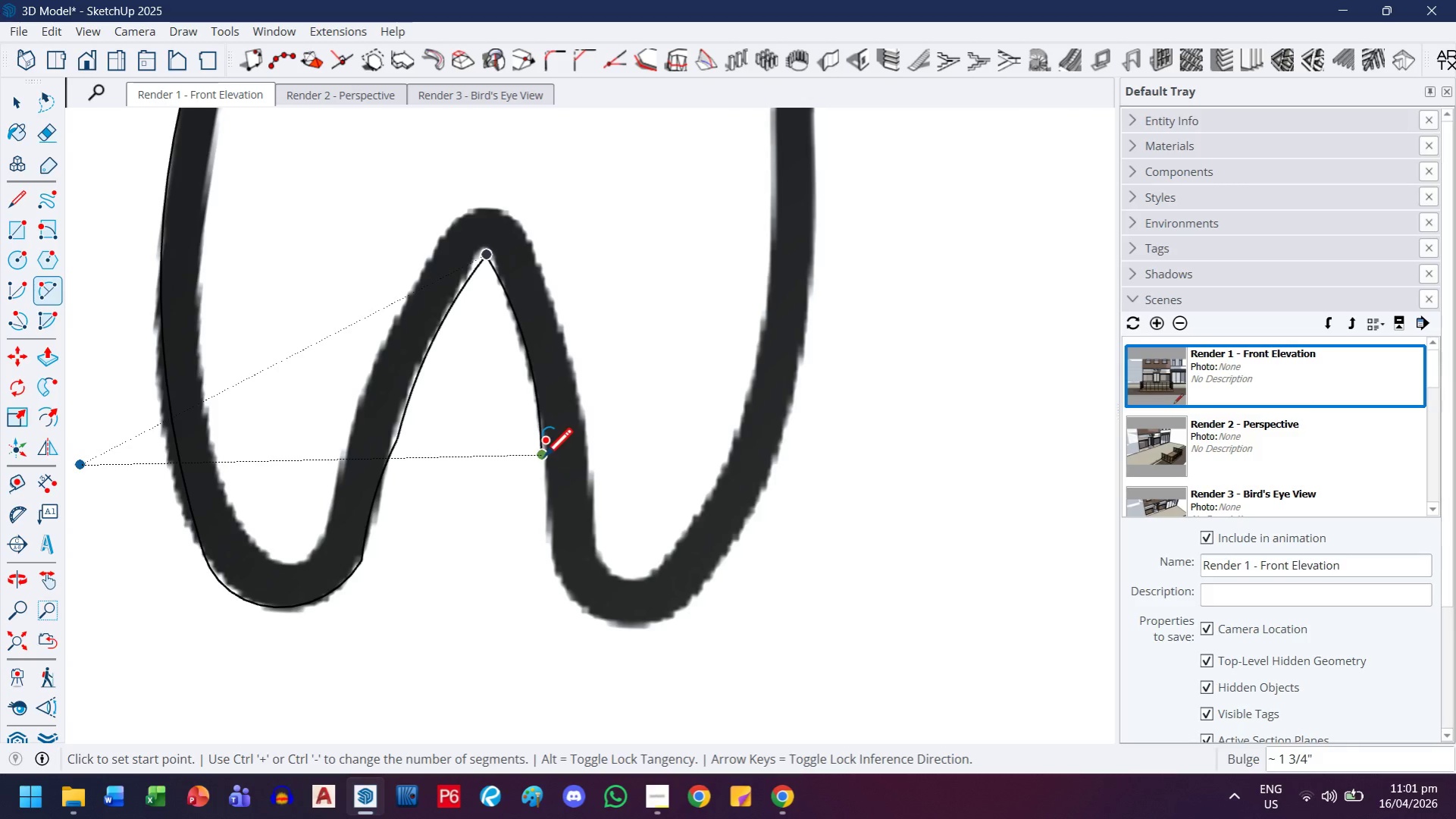 
left_click([543, 459])
 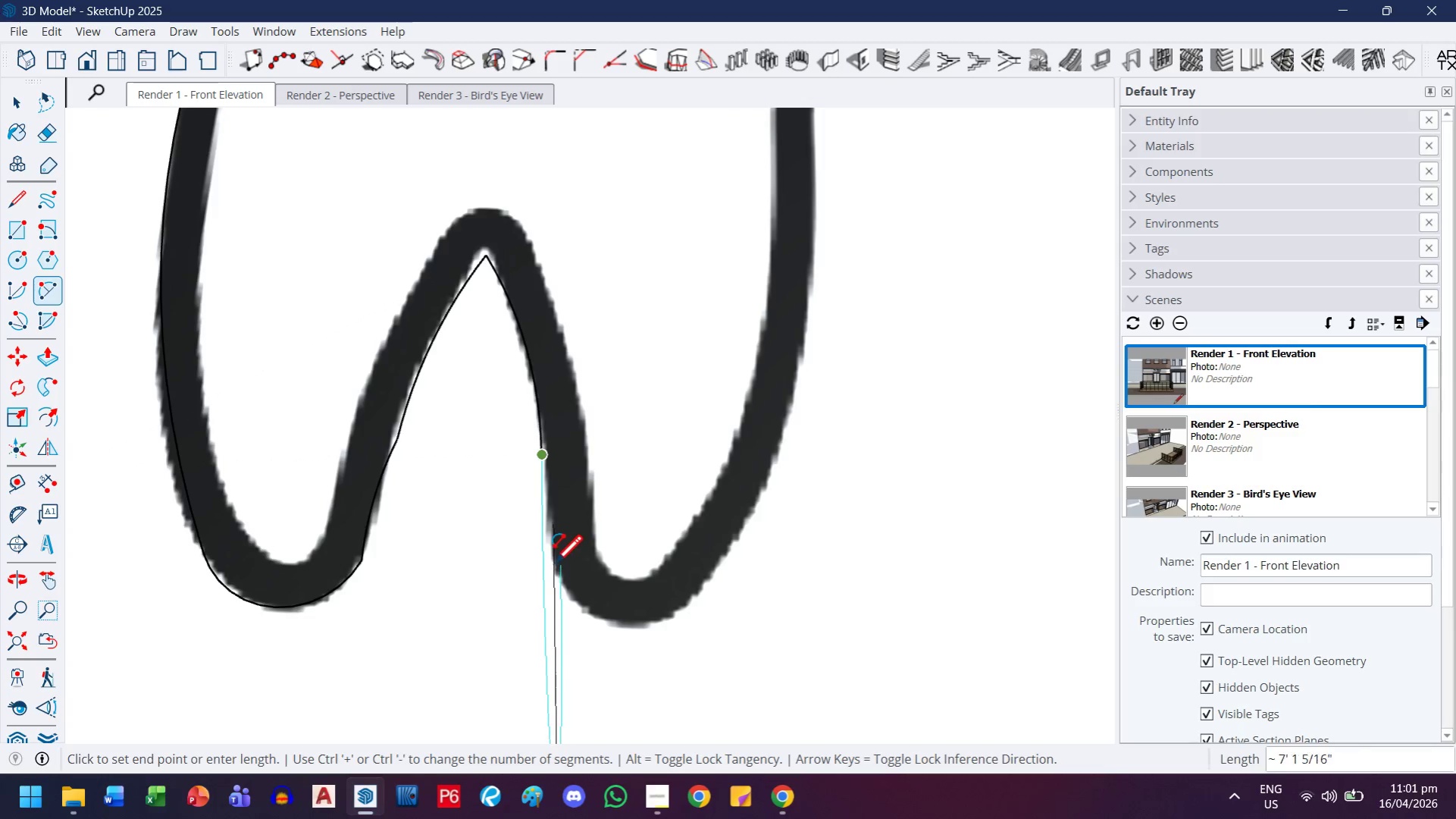 
left_click([552, 566])
 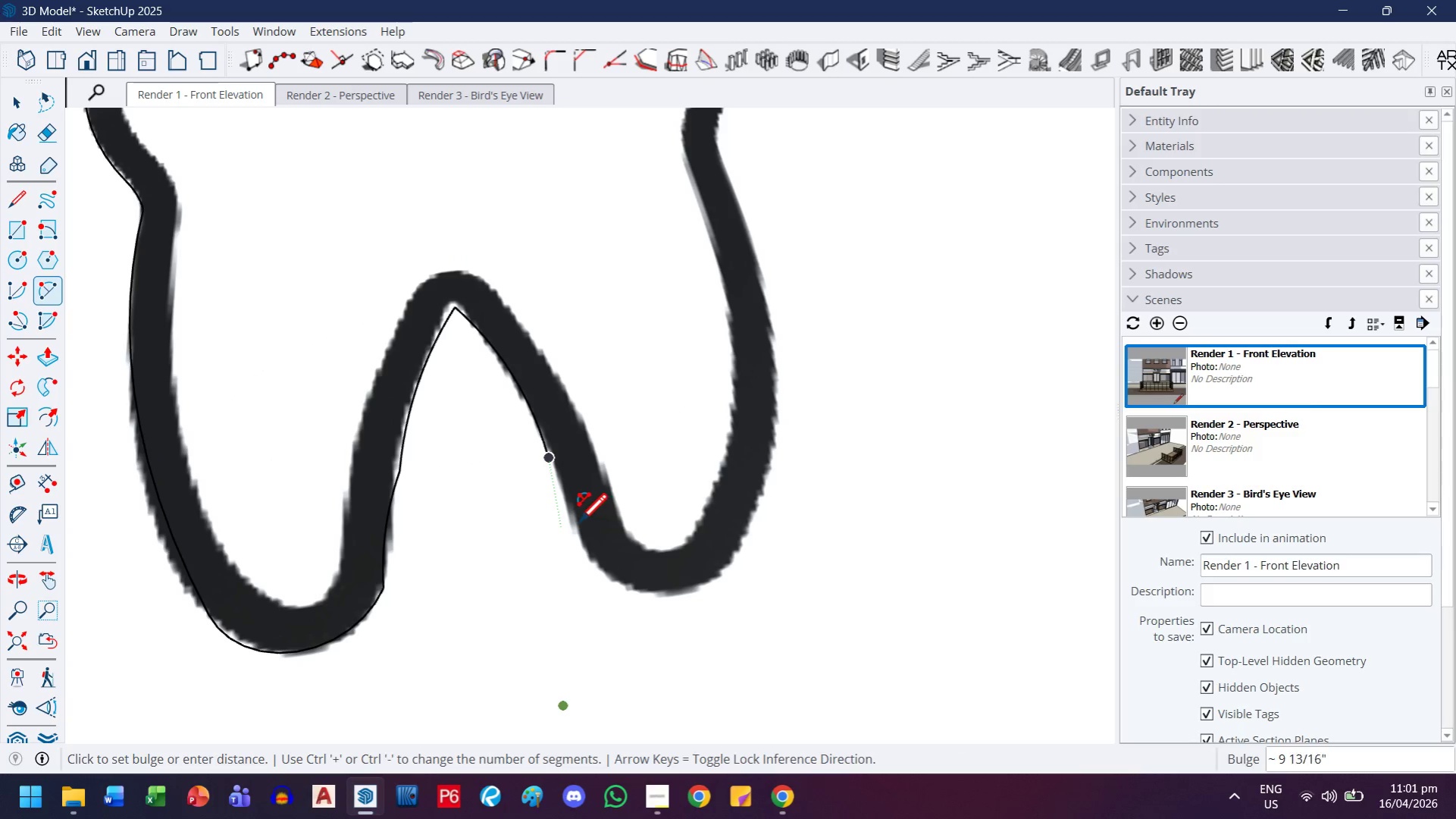 
key(Escape)
 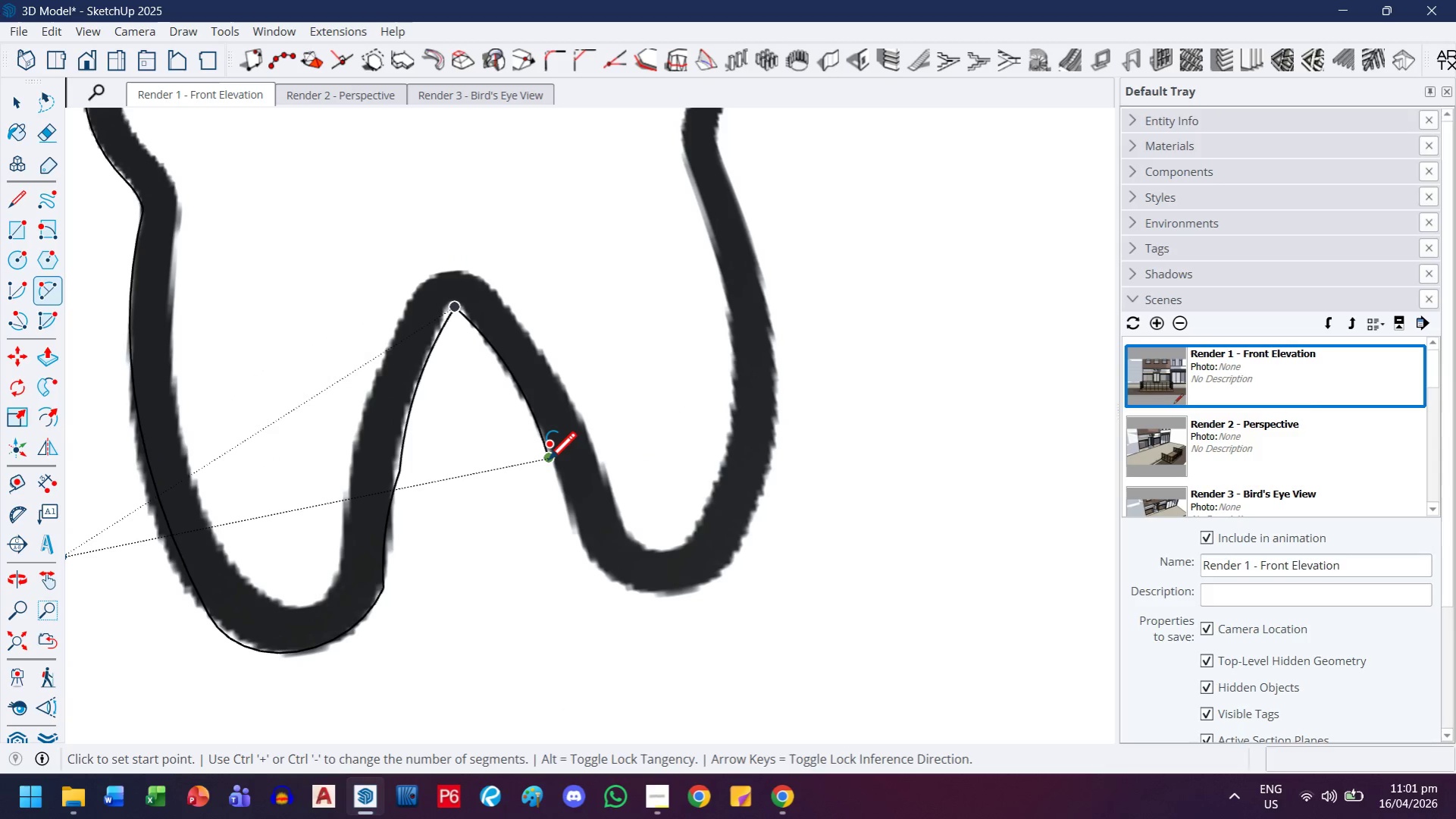 
left_click([547, 463])
 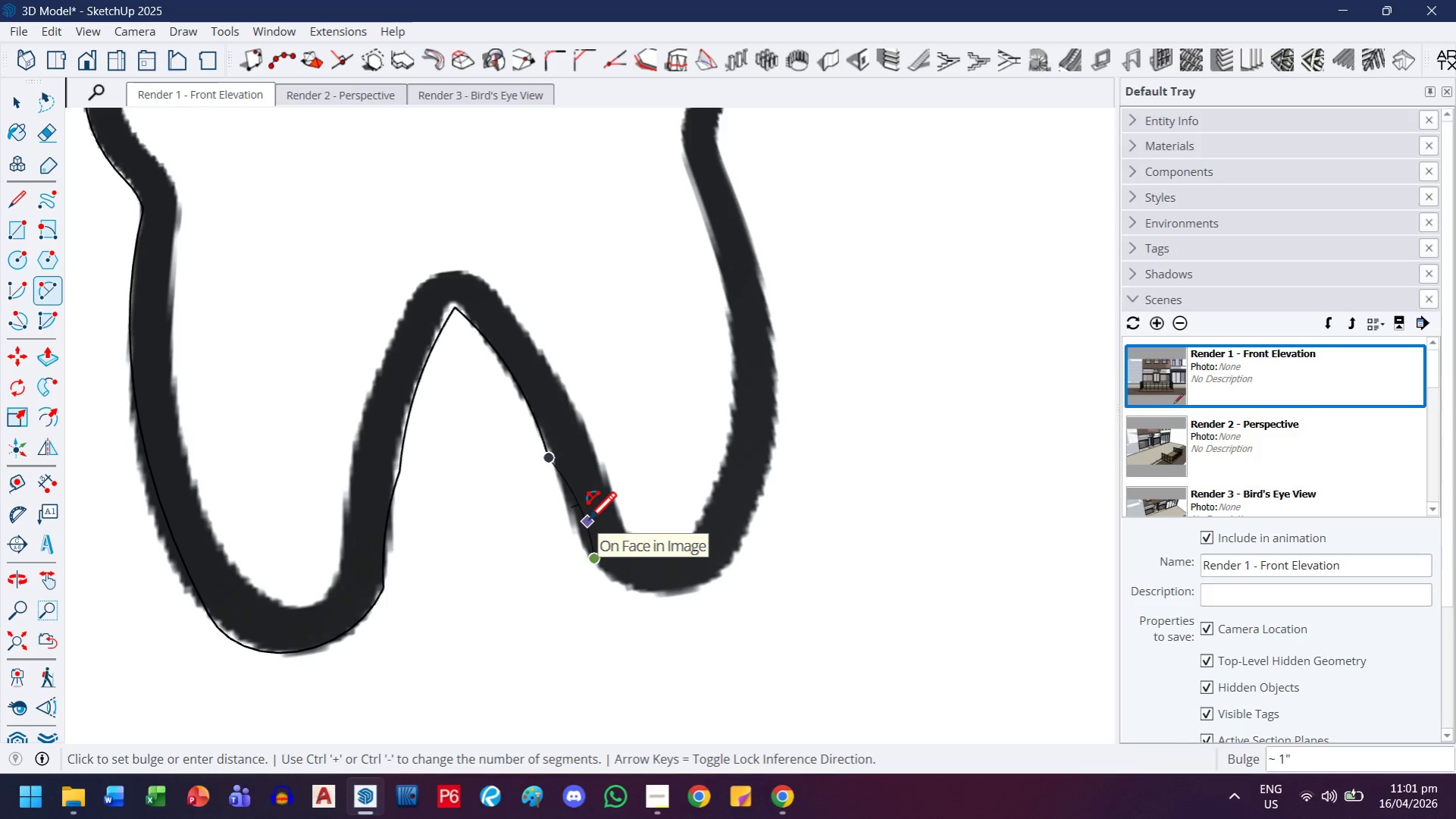 
left_click([584, 532])
 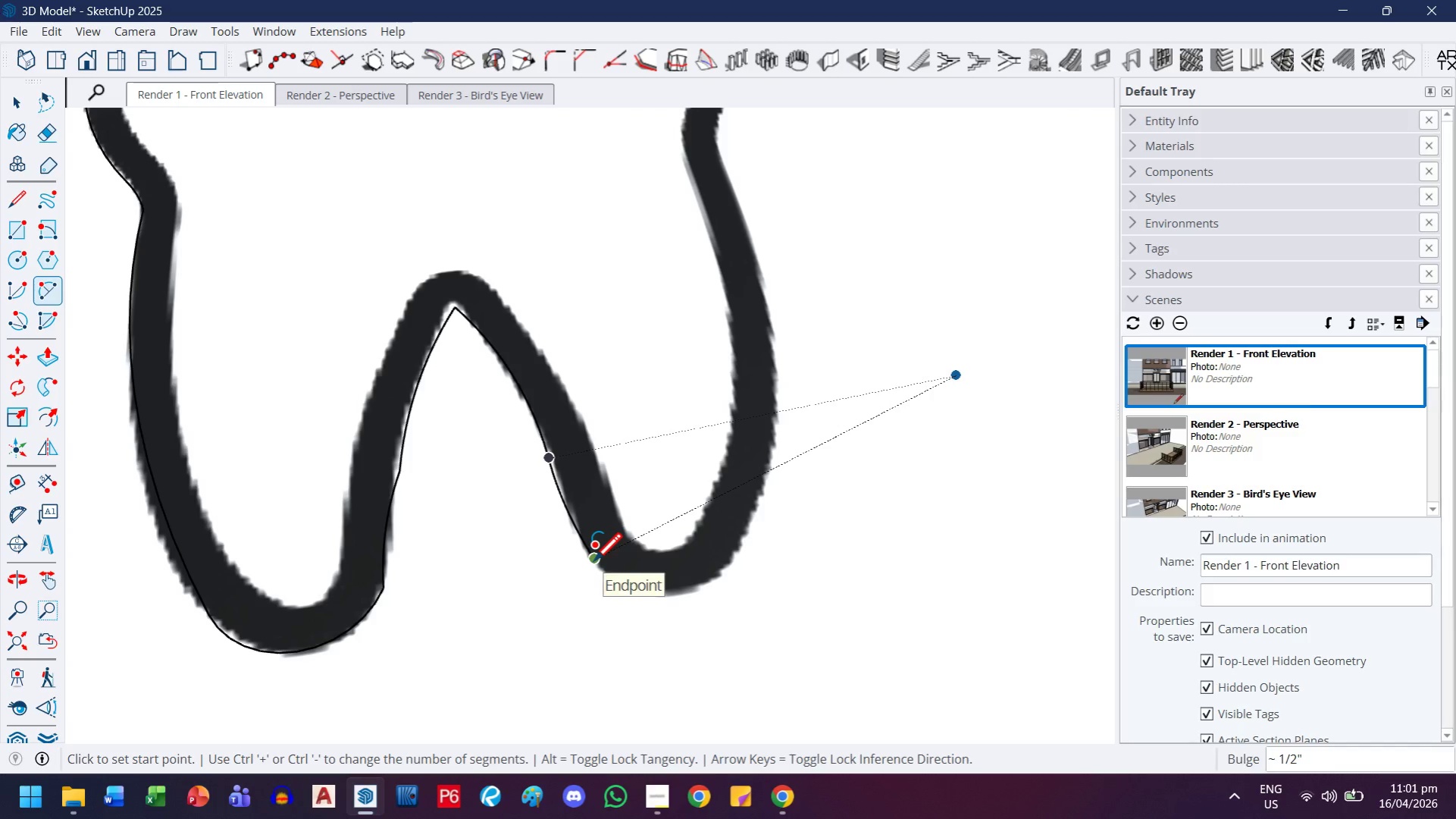 
left_click([593, 563])
 